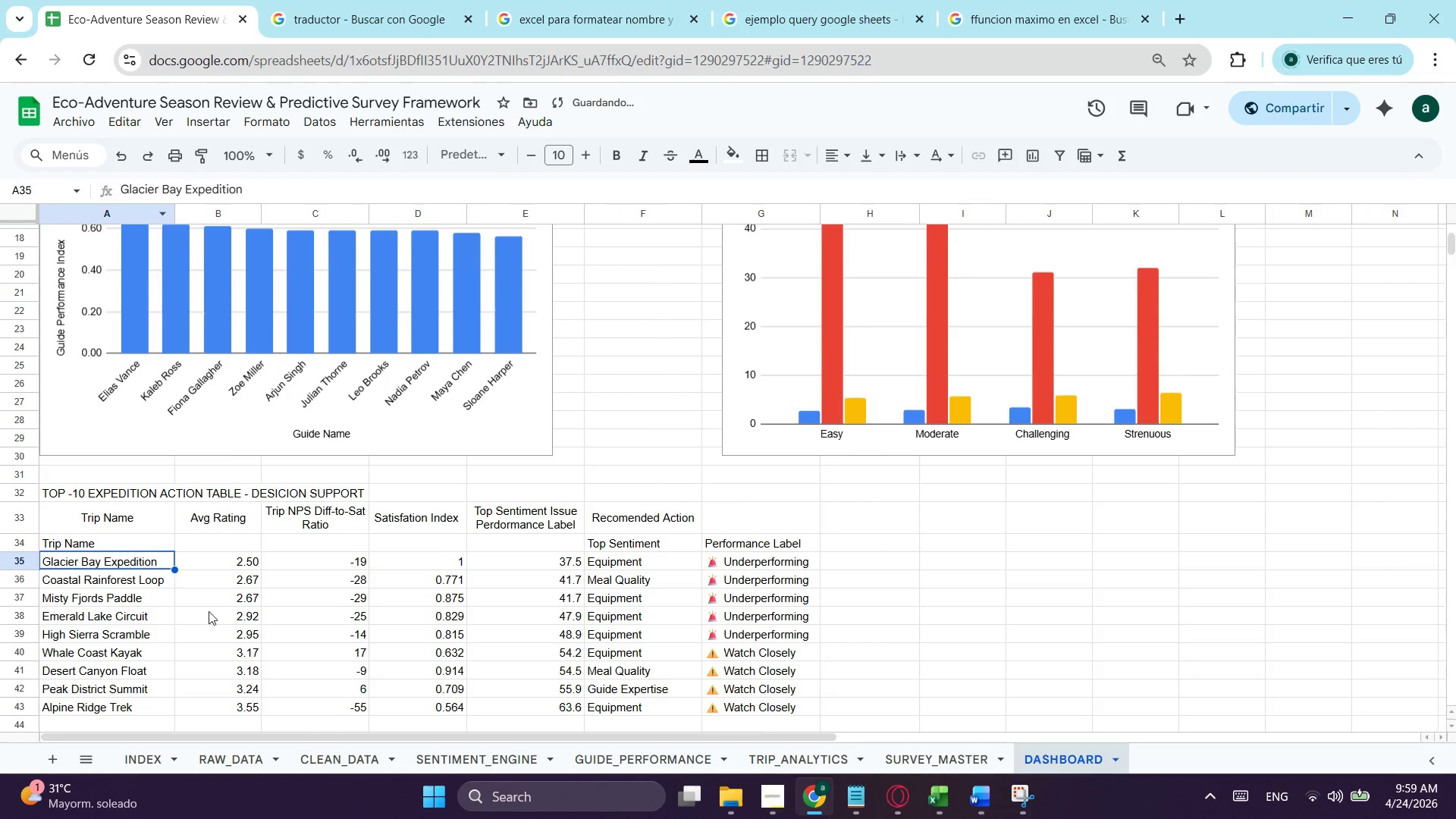 
scroll: coordinate [384, 590], scroll_direction: down, amount: 1.0
 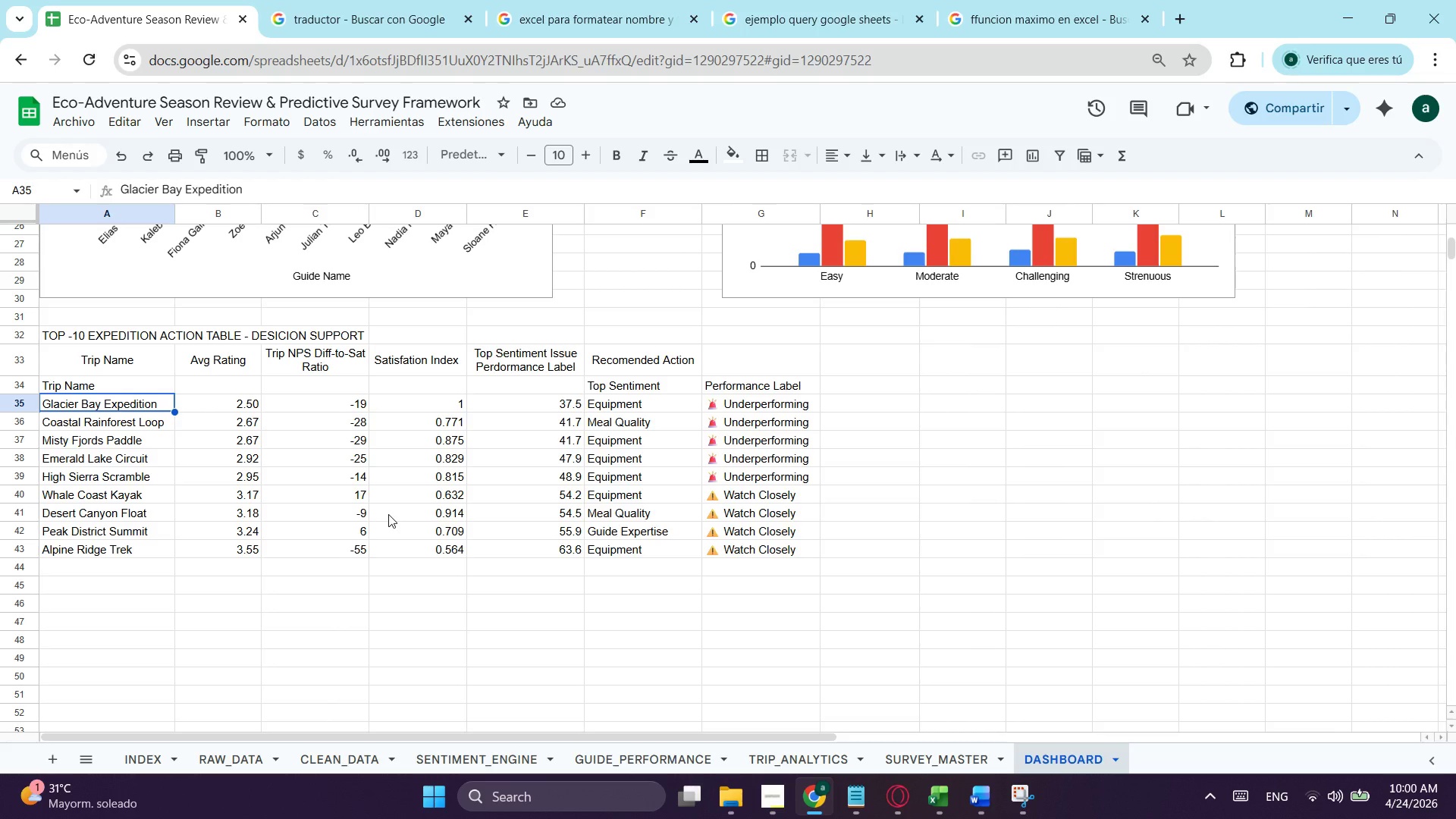 
wait(33.76)
 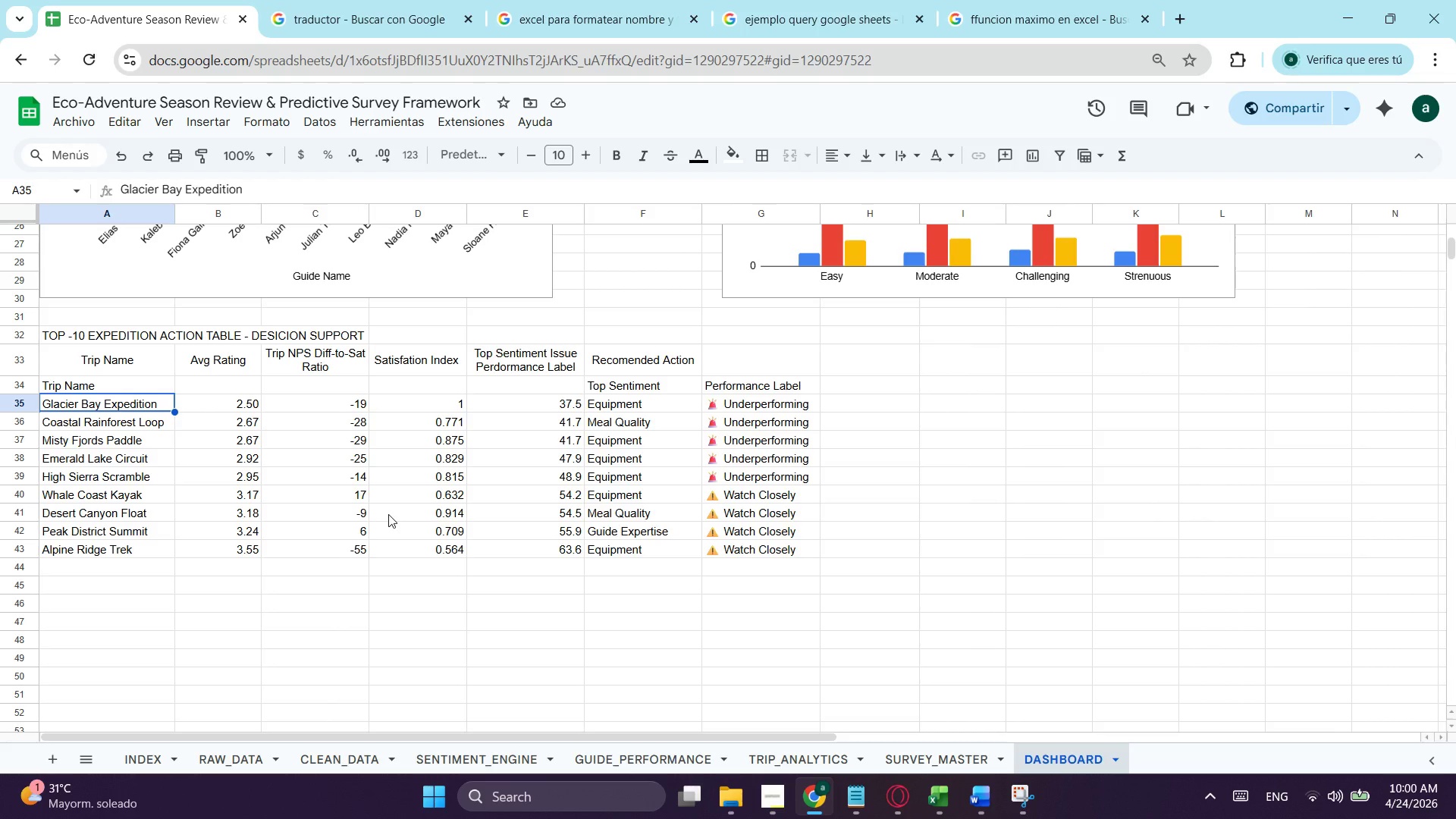 
left_click_drag(start_coordinate=[123, 366], to_coordinate=[153, 384])
 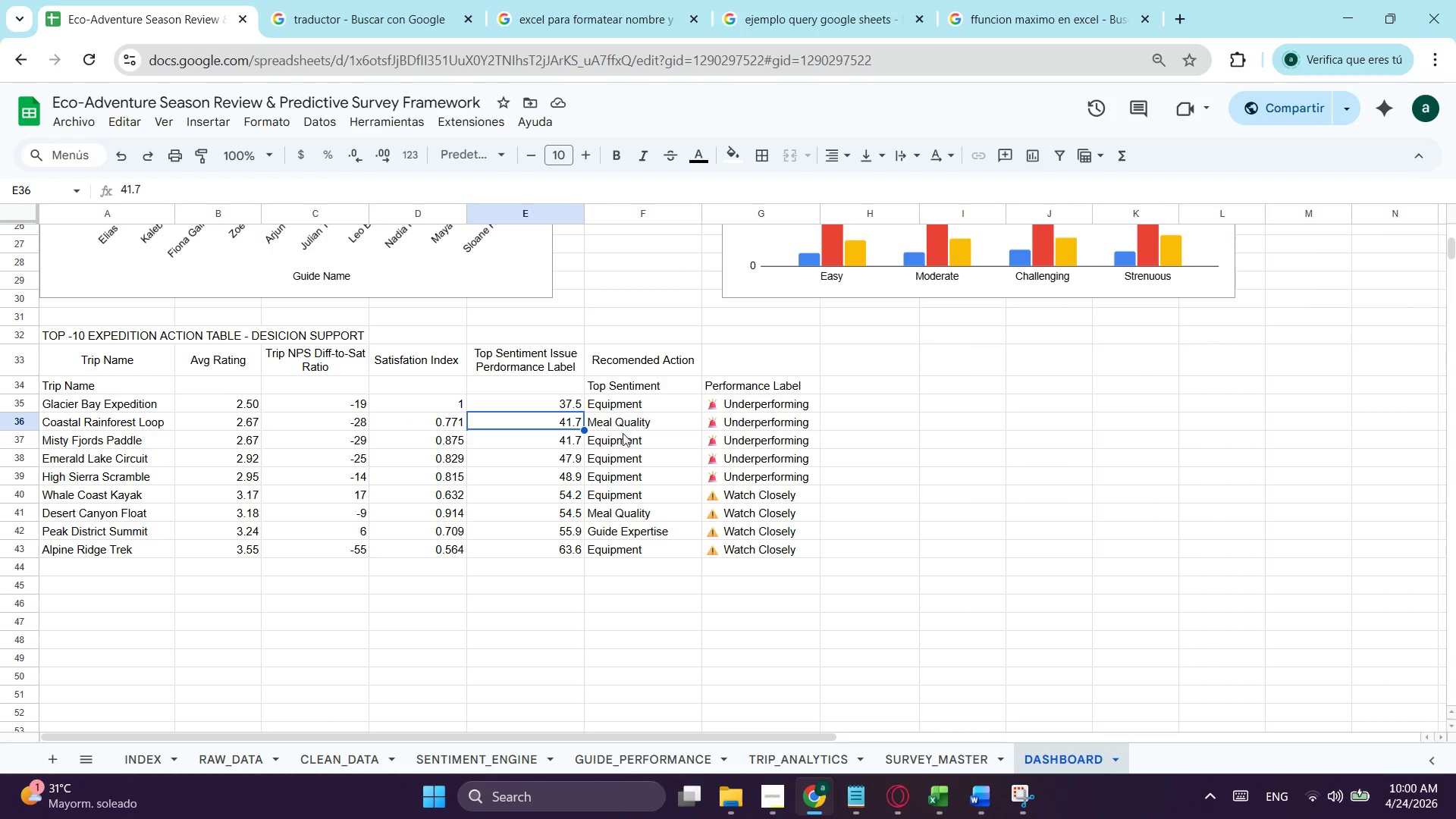 
wait(6.11)
 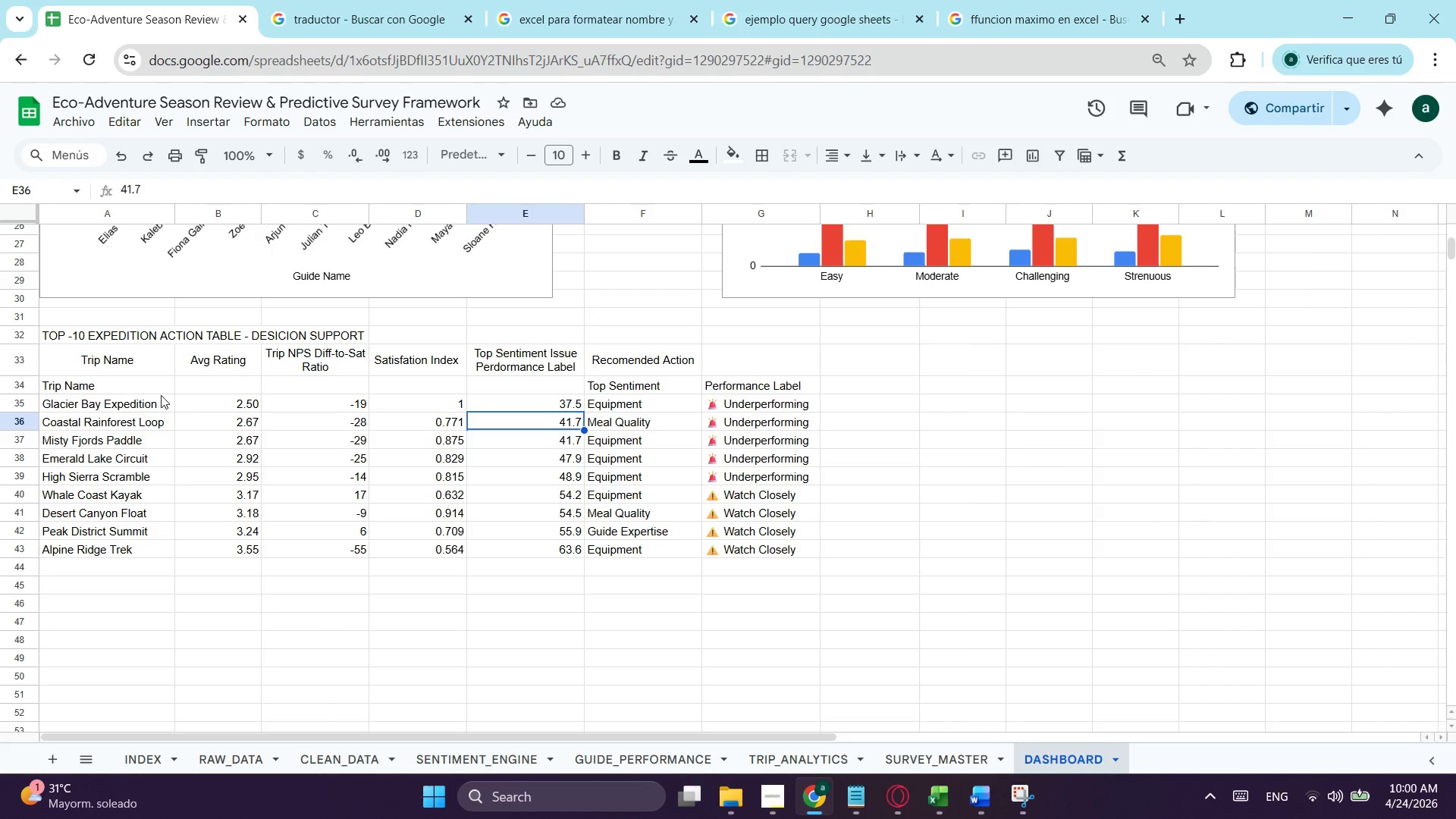 
left_click([125, 384])
 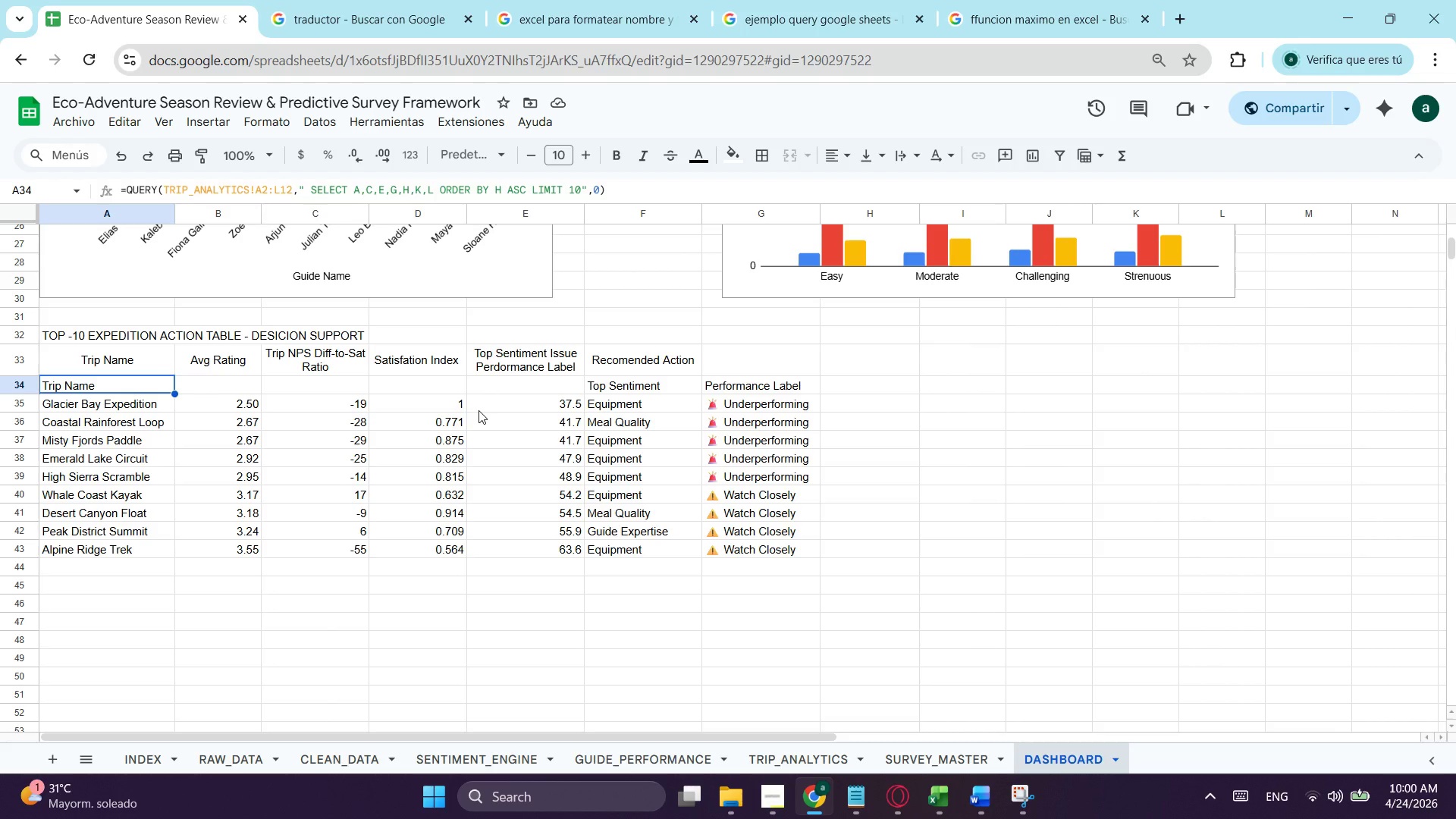 
wait(22.42)
 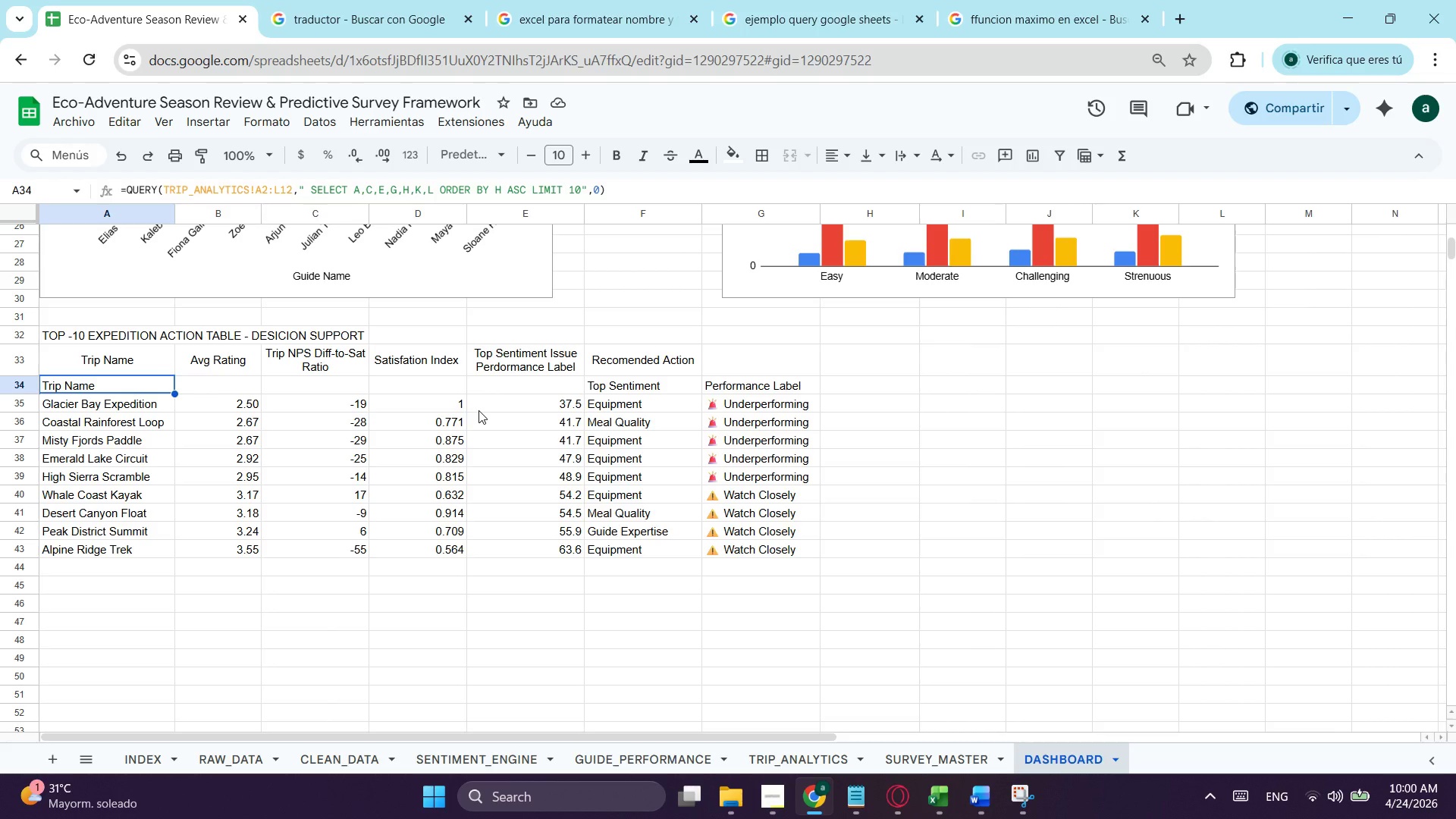 
left_click([817, 752])
 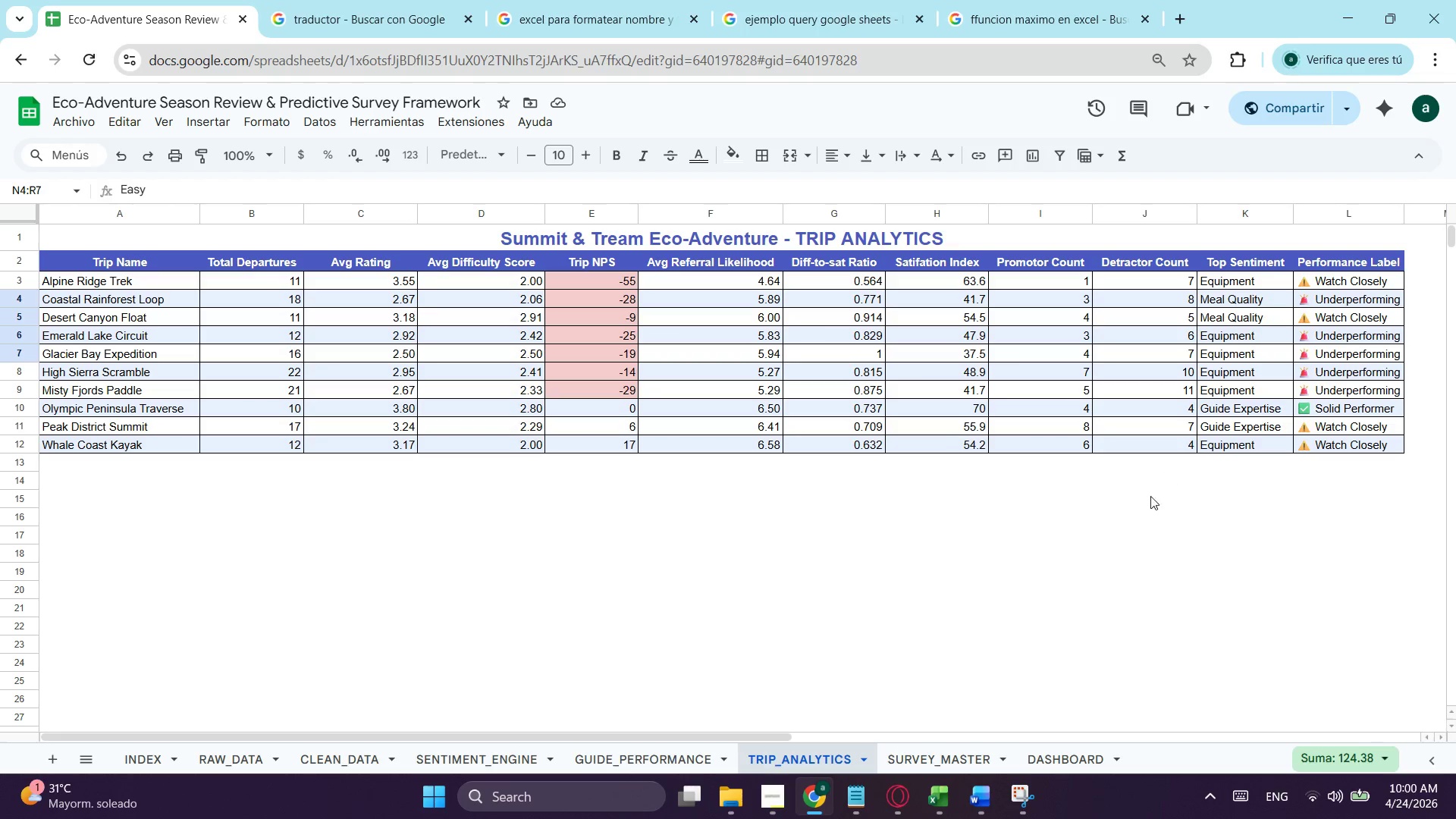 
wait(10.67)
 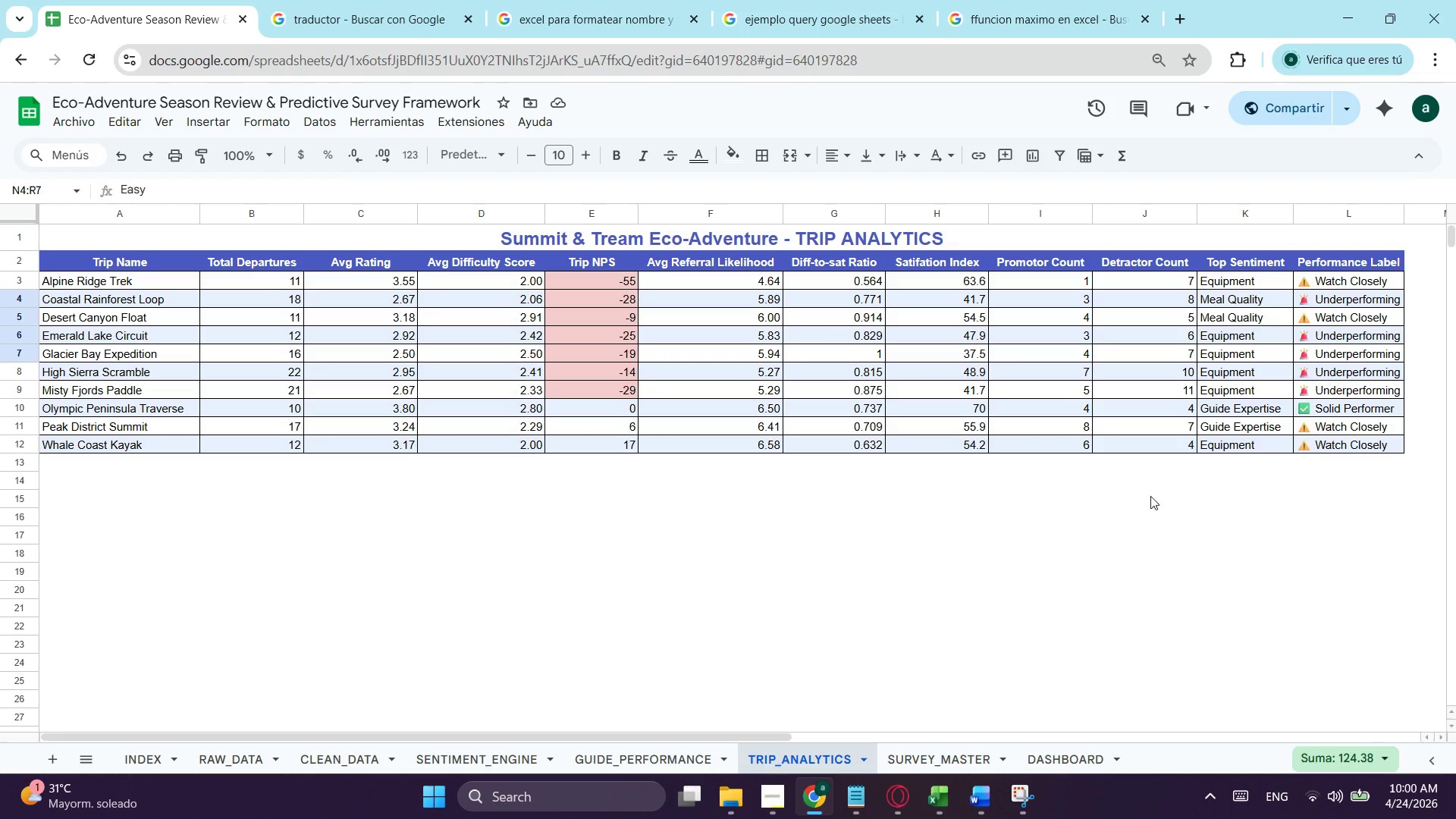 
left_click([1063, 749])
 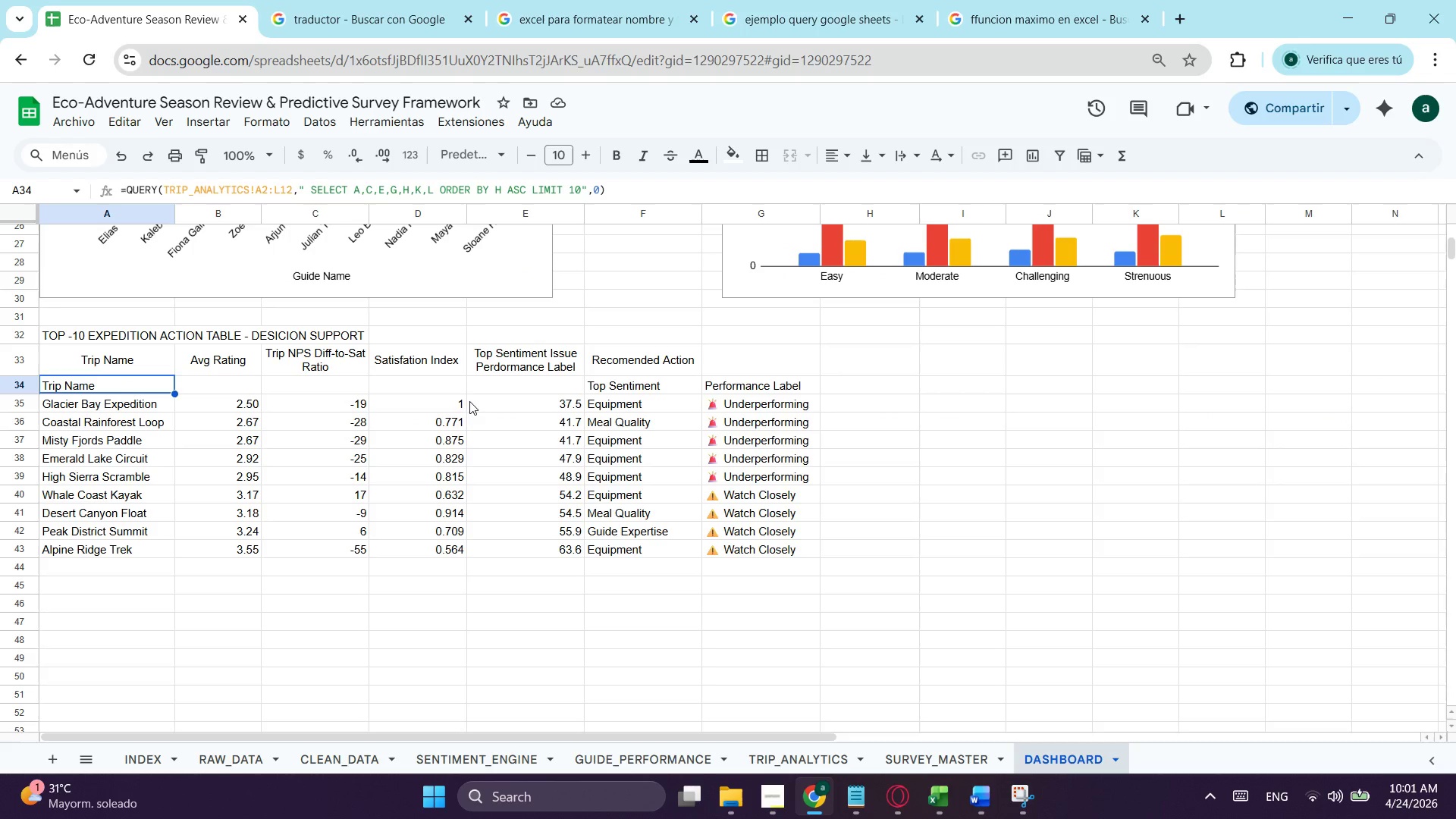 
left_click([460, 401])
 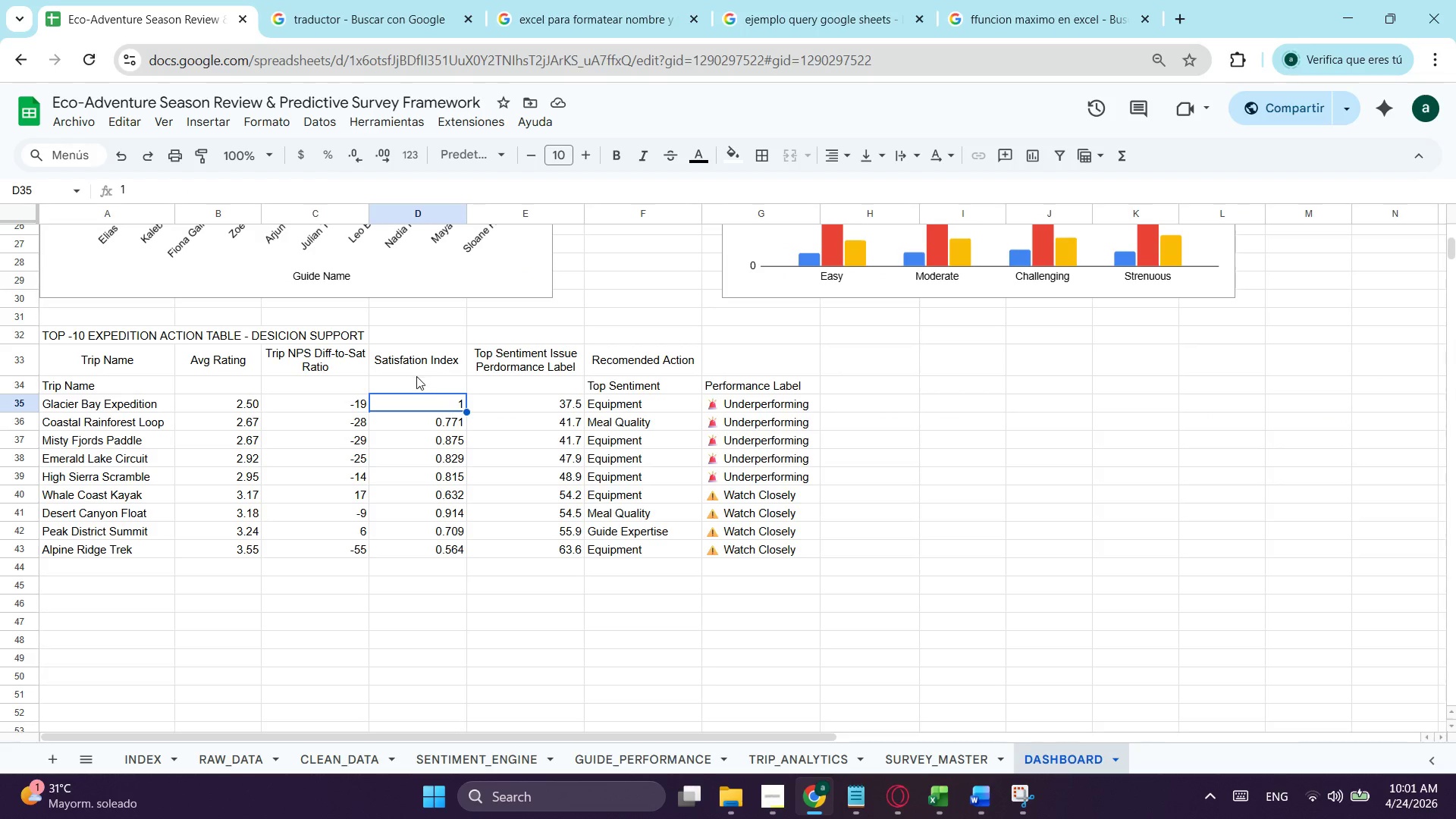 
left_click([415, 378])
 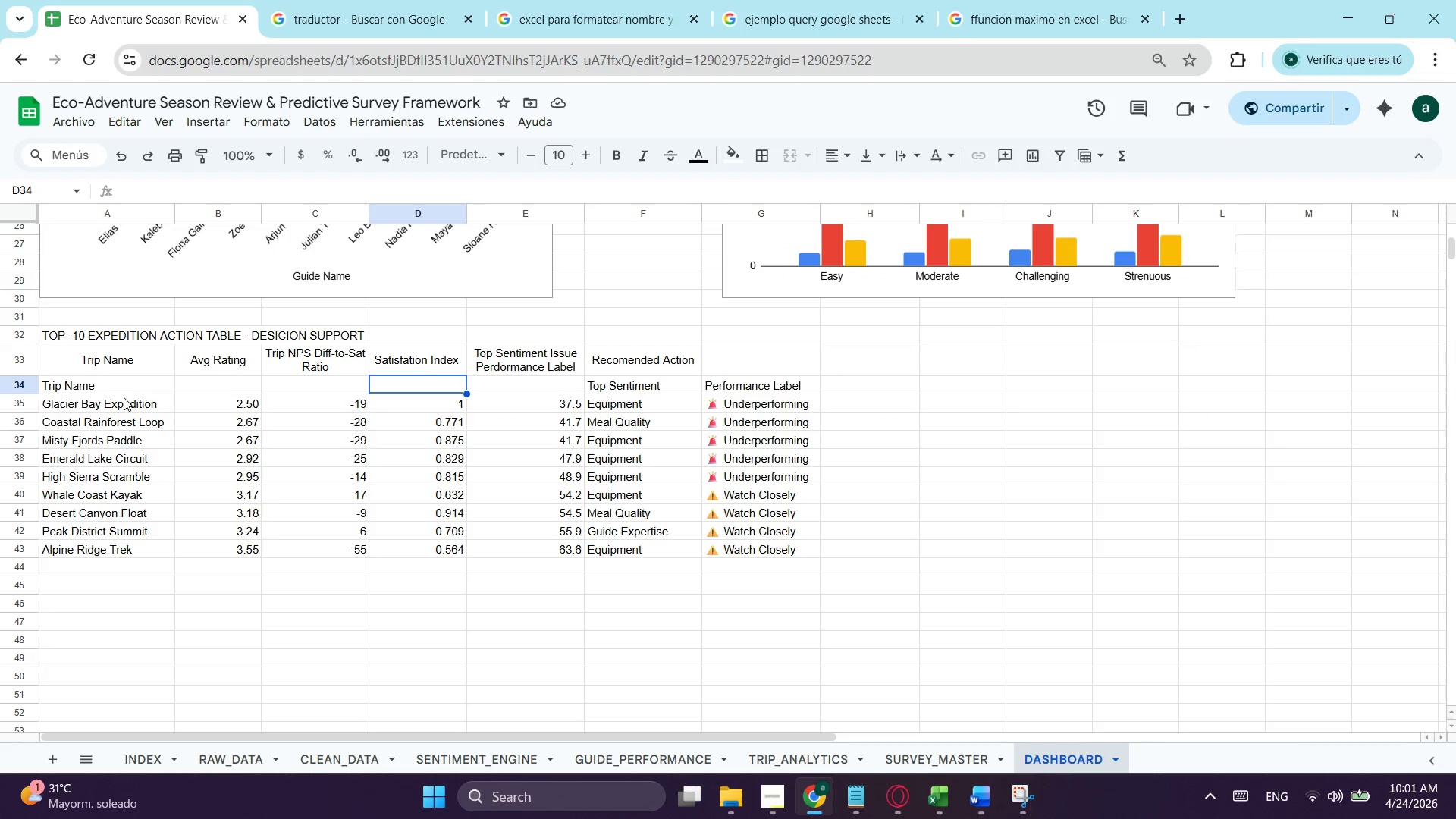 
left_click([124, 397])
 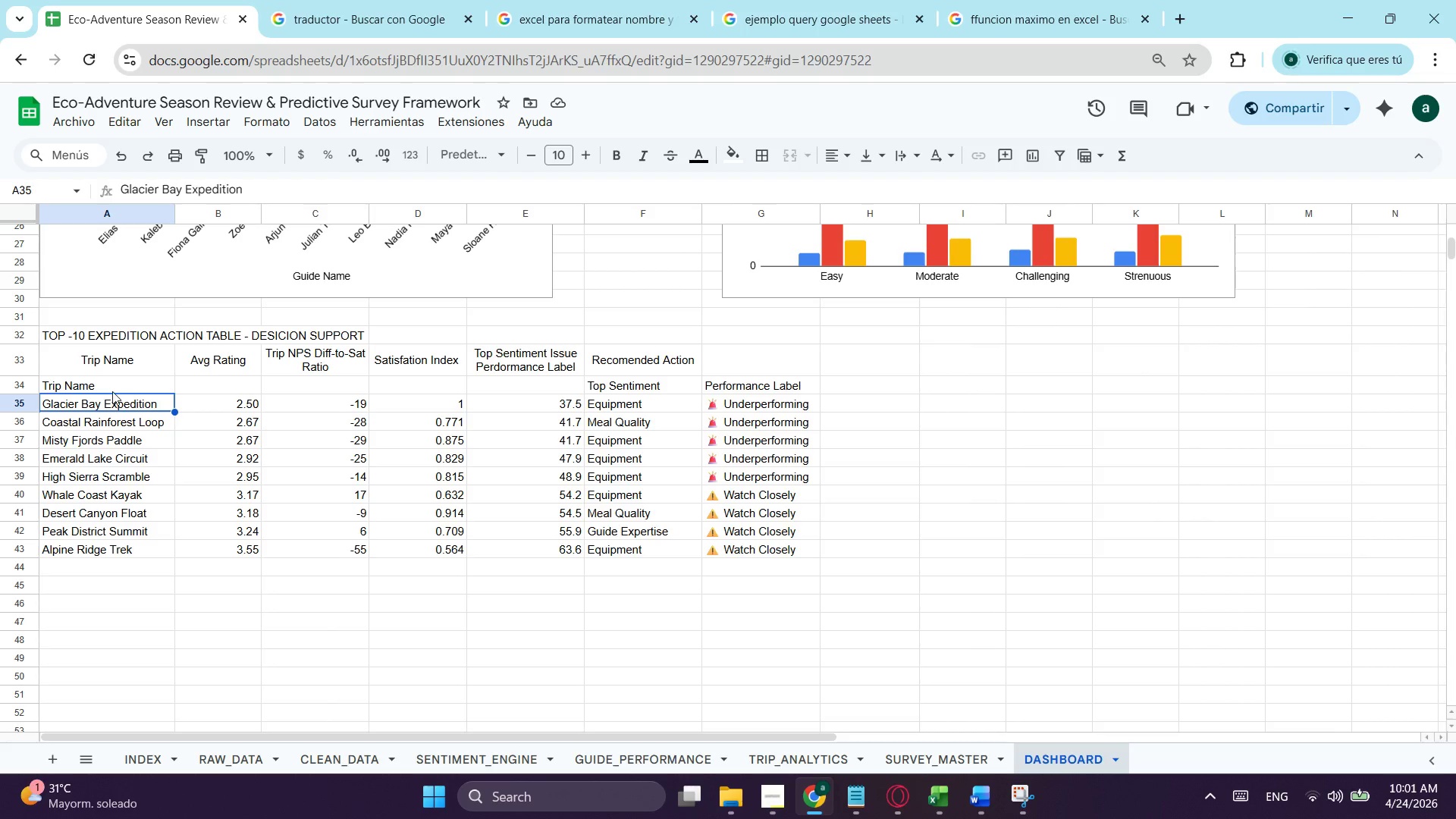 
left_click([112, 391])
 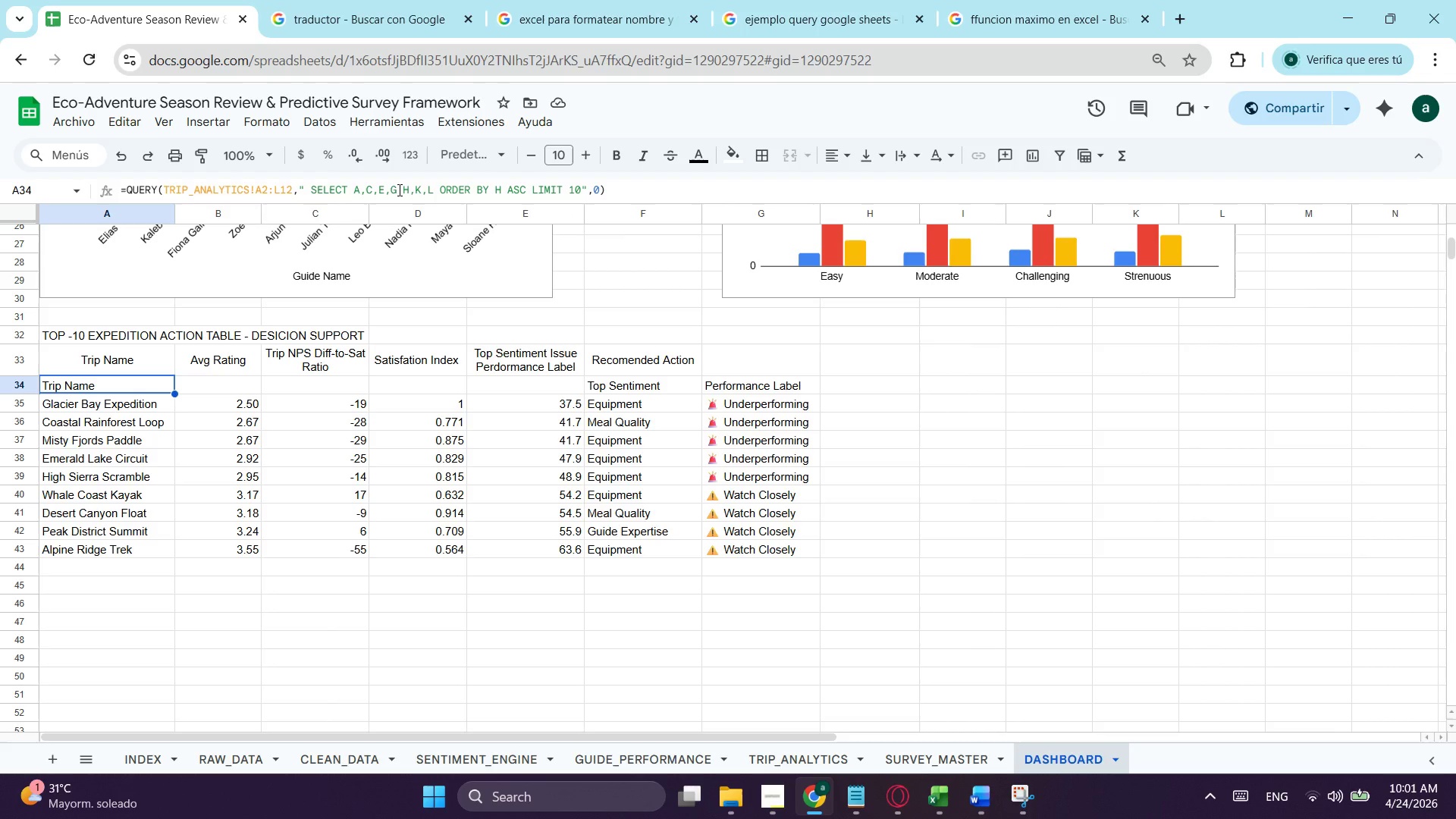 
wait(13.49)
 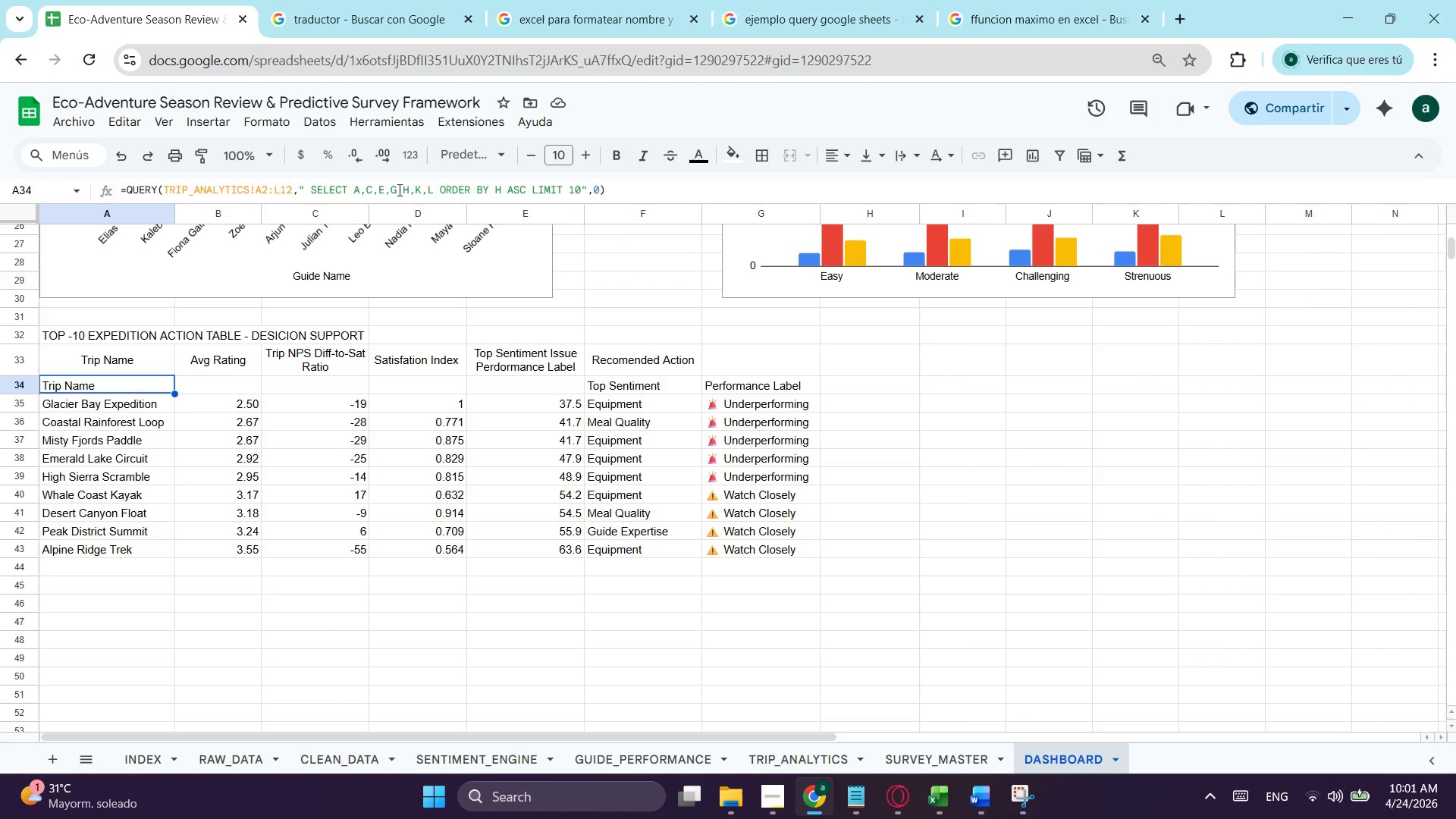 
left_click([767, 753])
 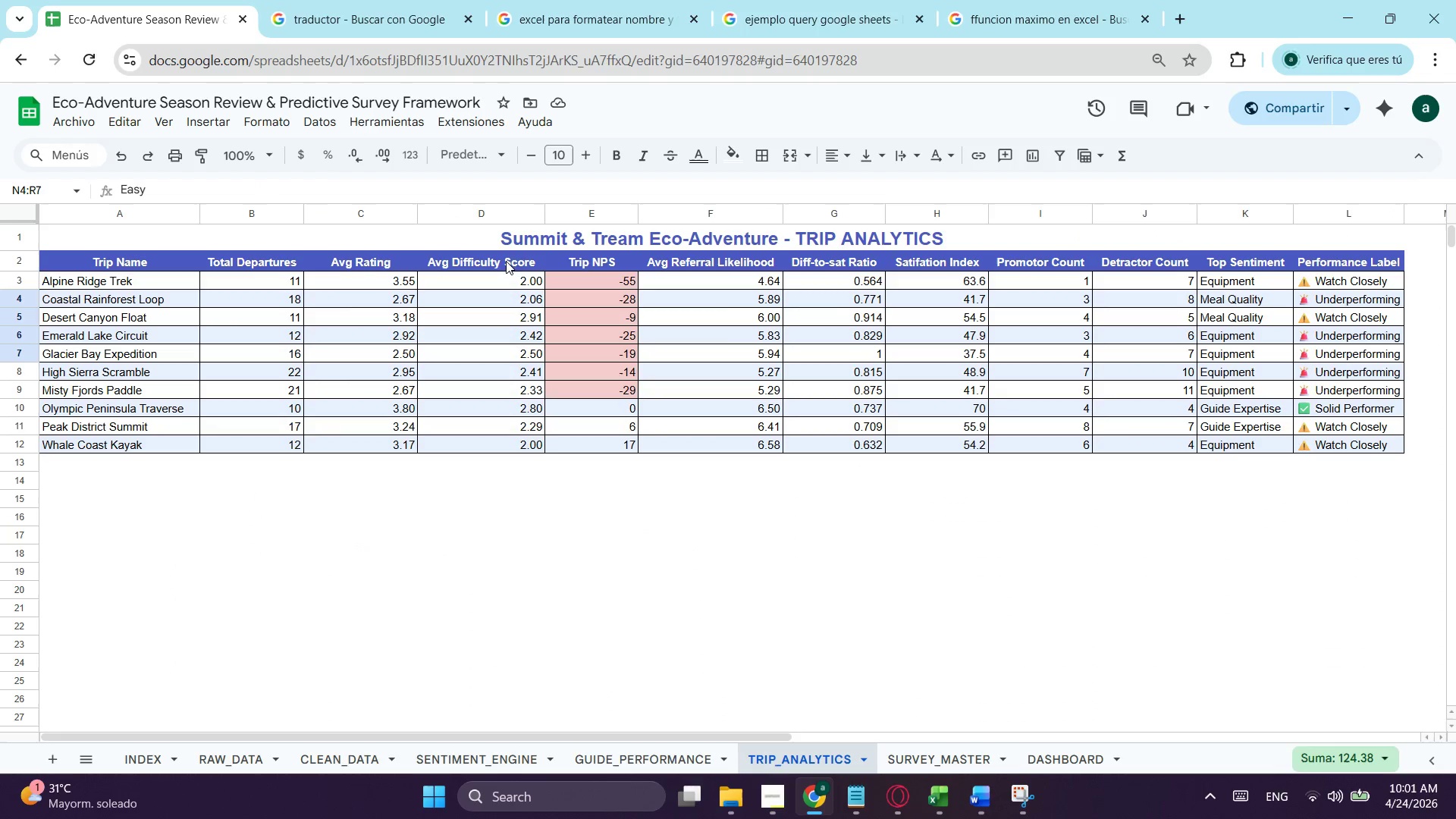 
wait(5.88)
 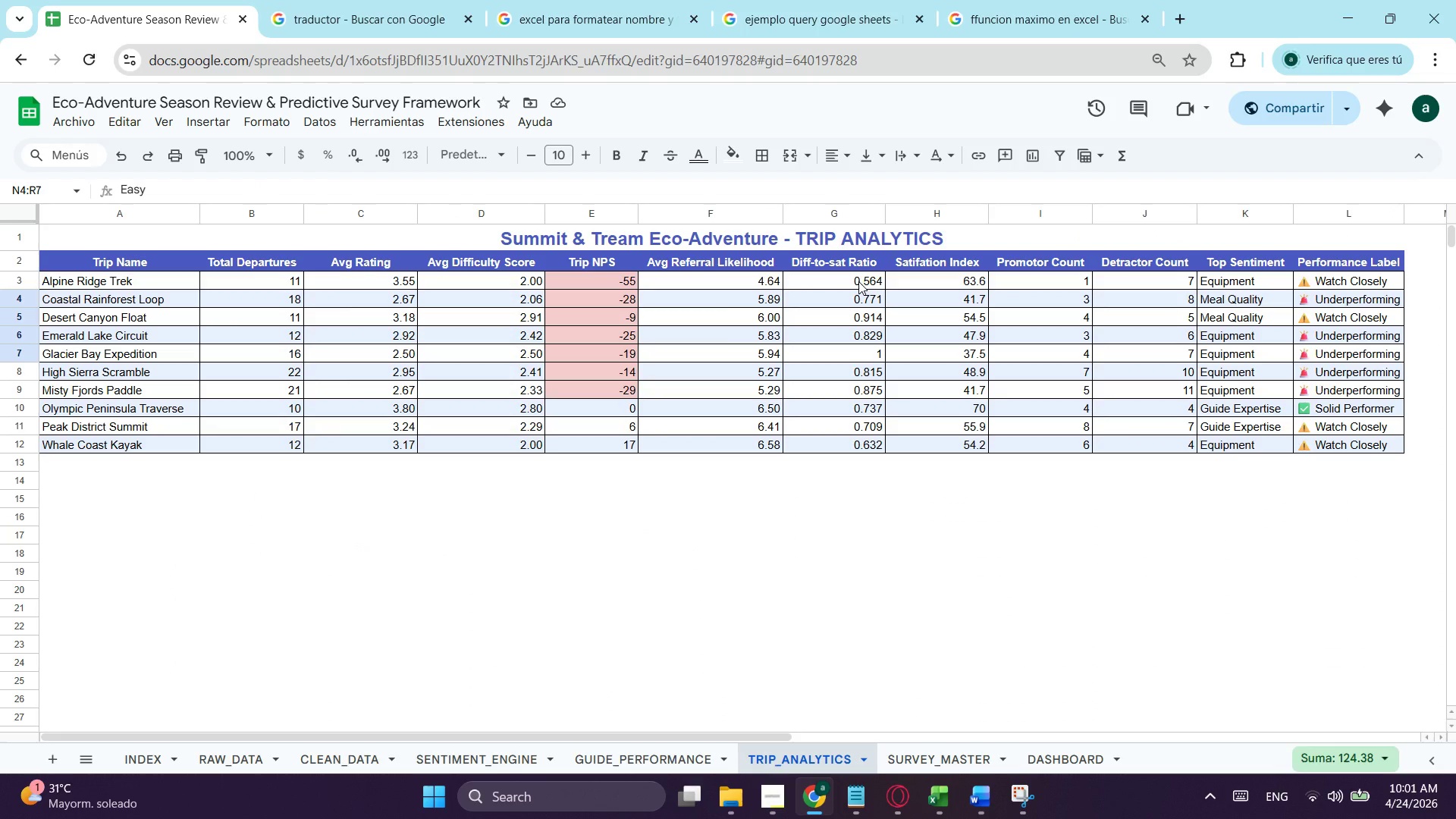 
left_click([1054, 746])
 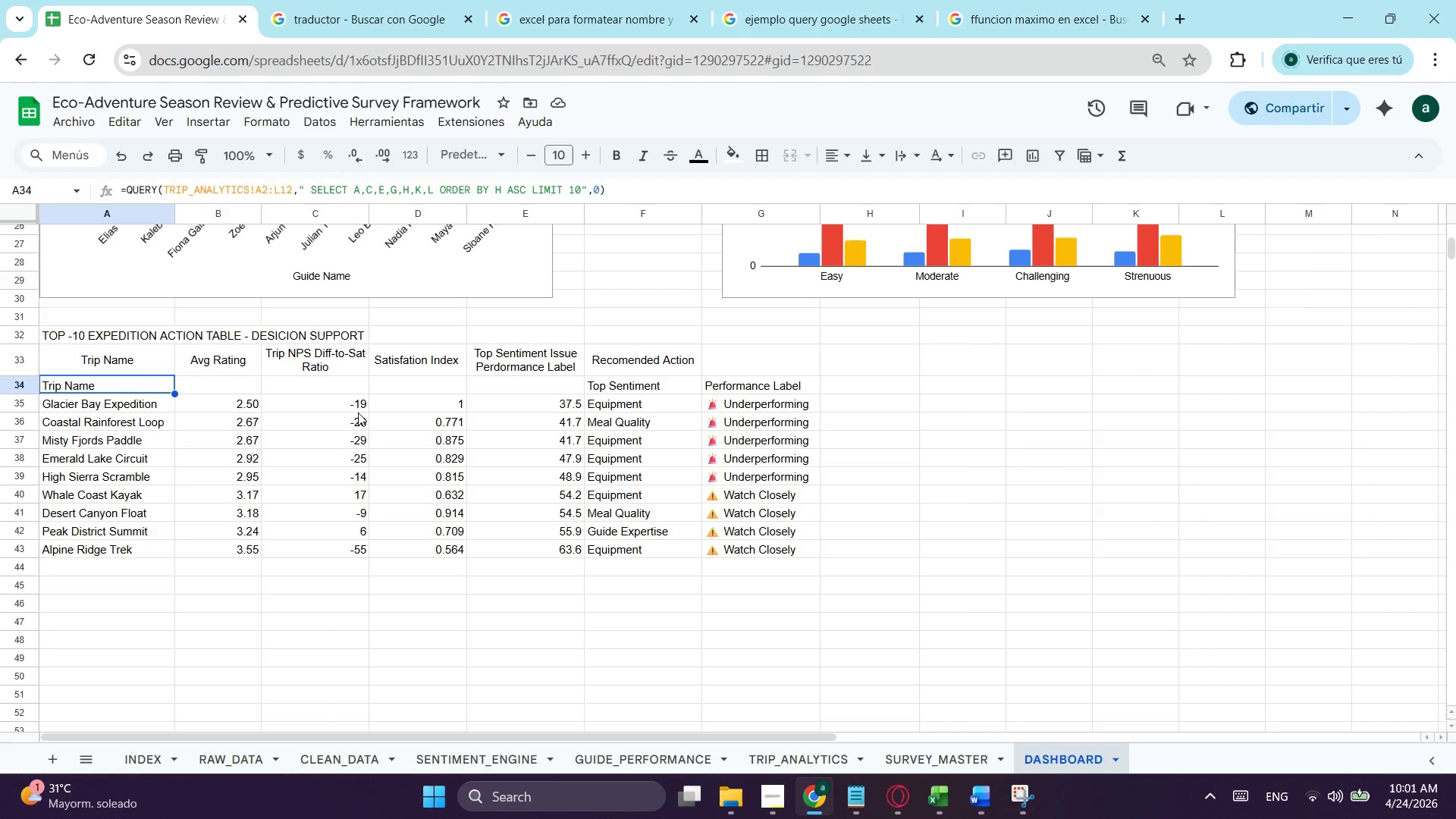 
wait(11.08)
 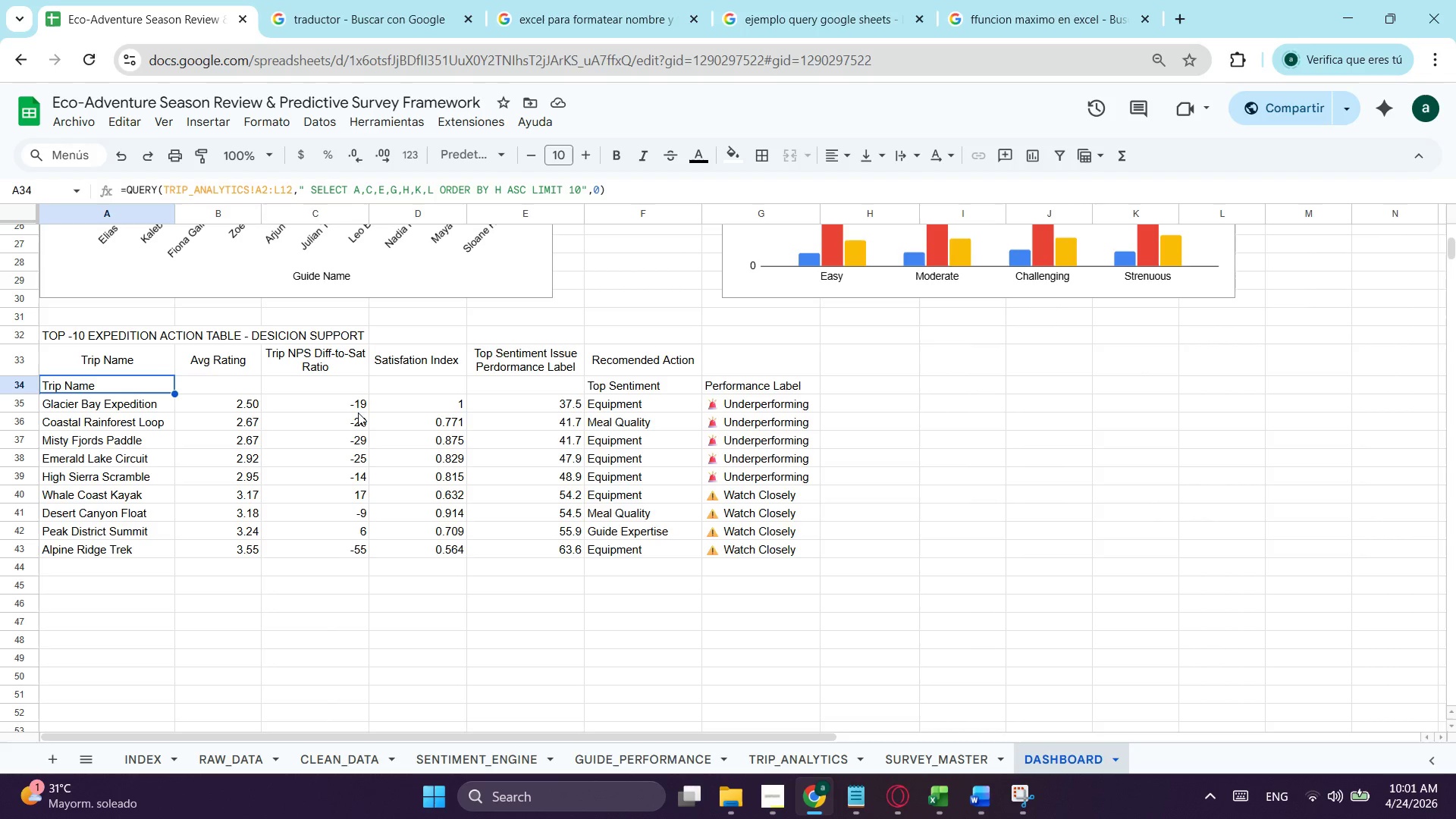 
left_click([804, 750])
 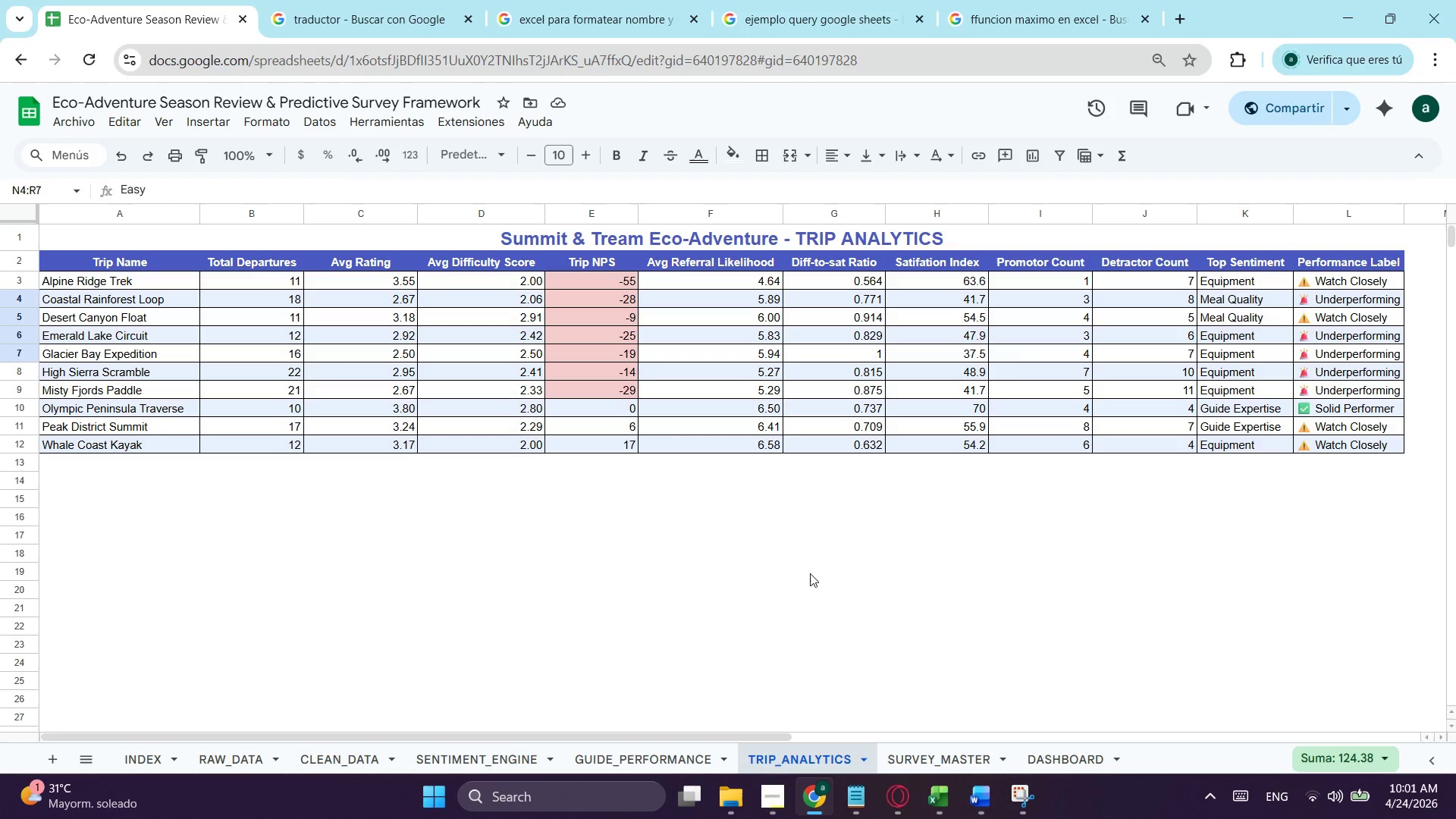 
wait(10.83)
 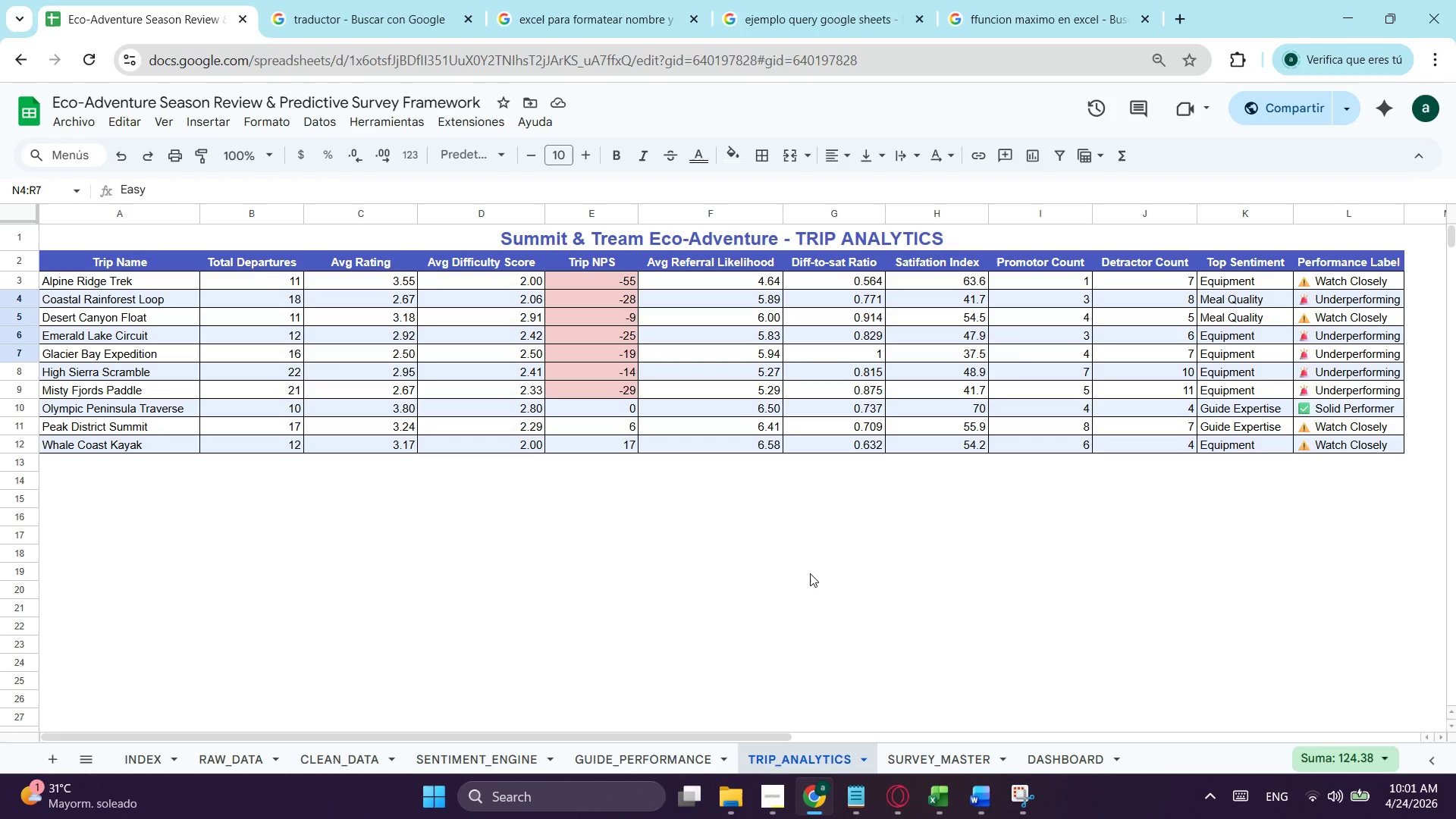 
left_click([967, 757])
 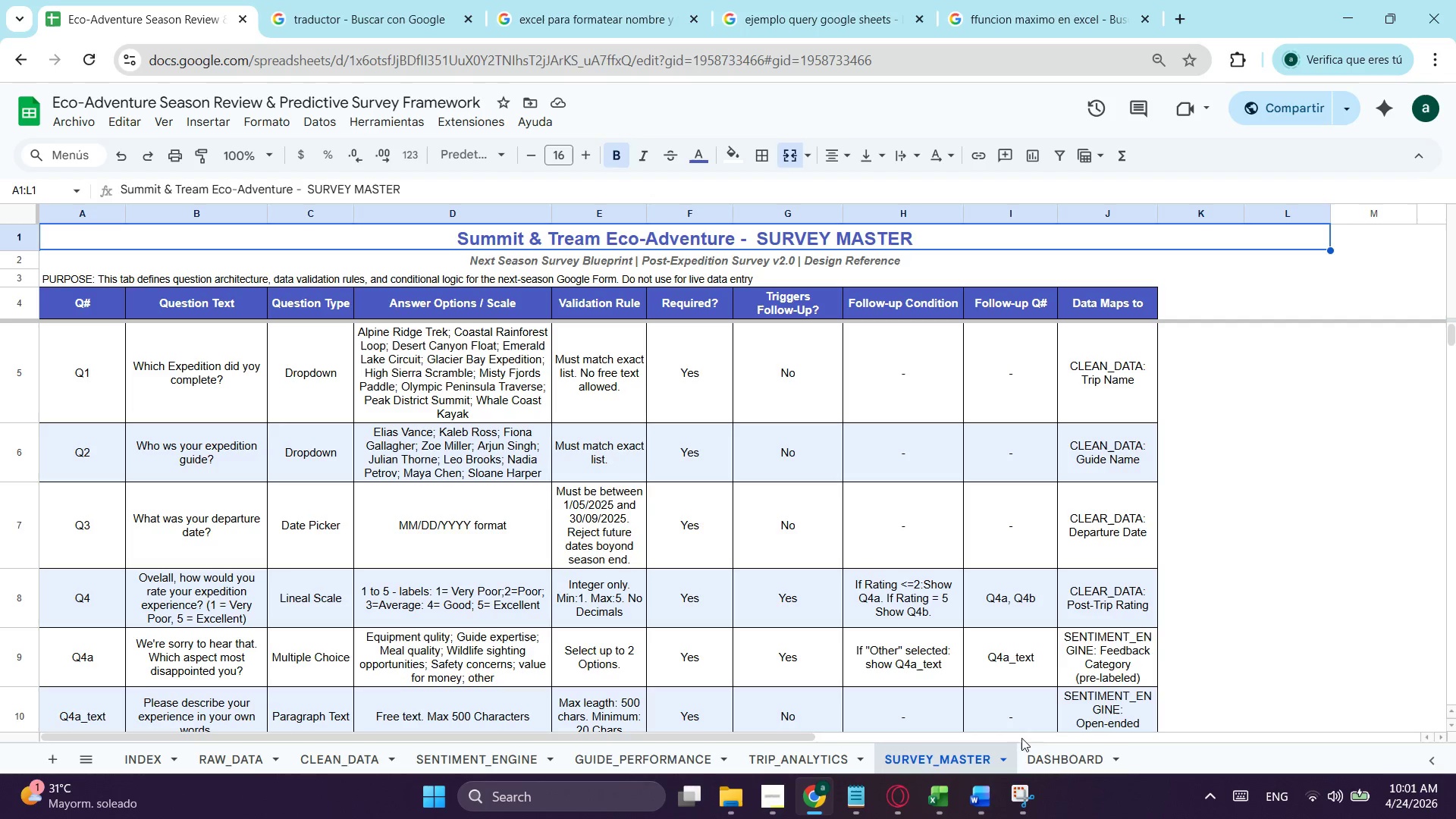 
left_click([1046, 748])
 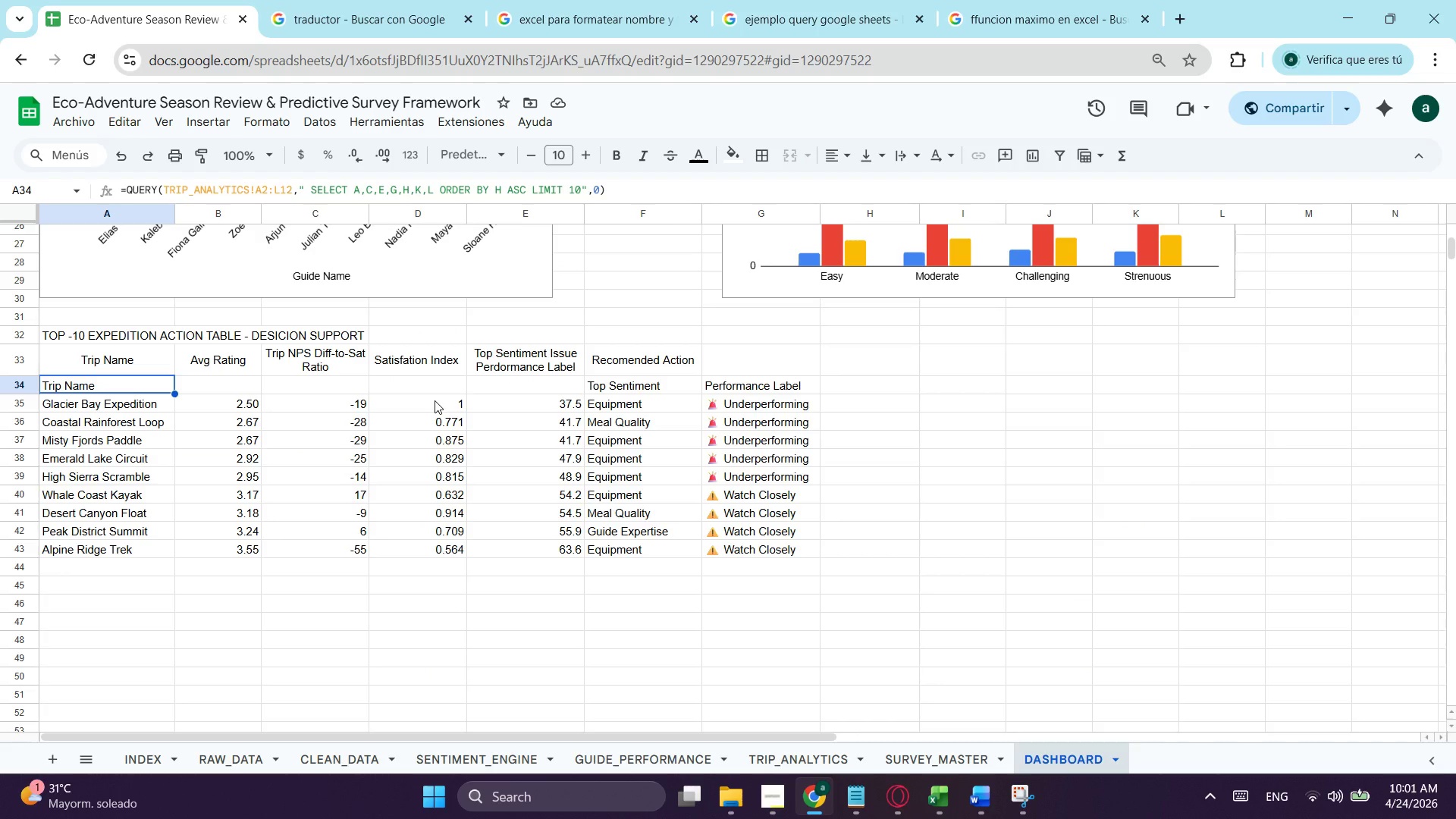 
wait(7.44)
 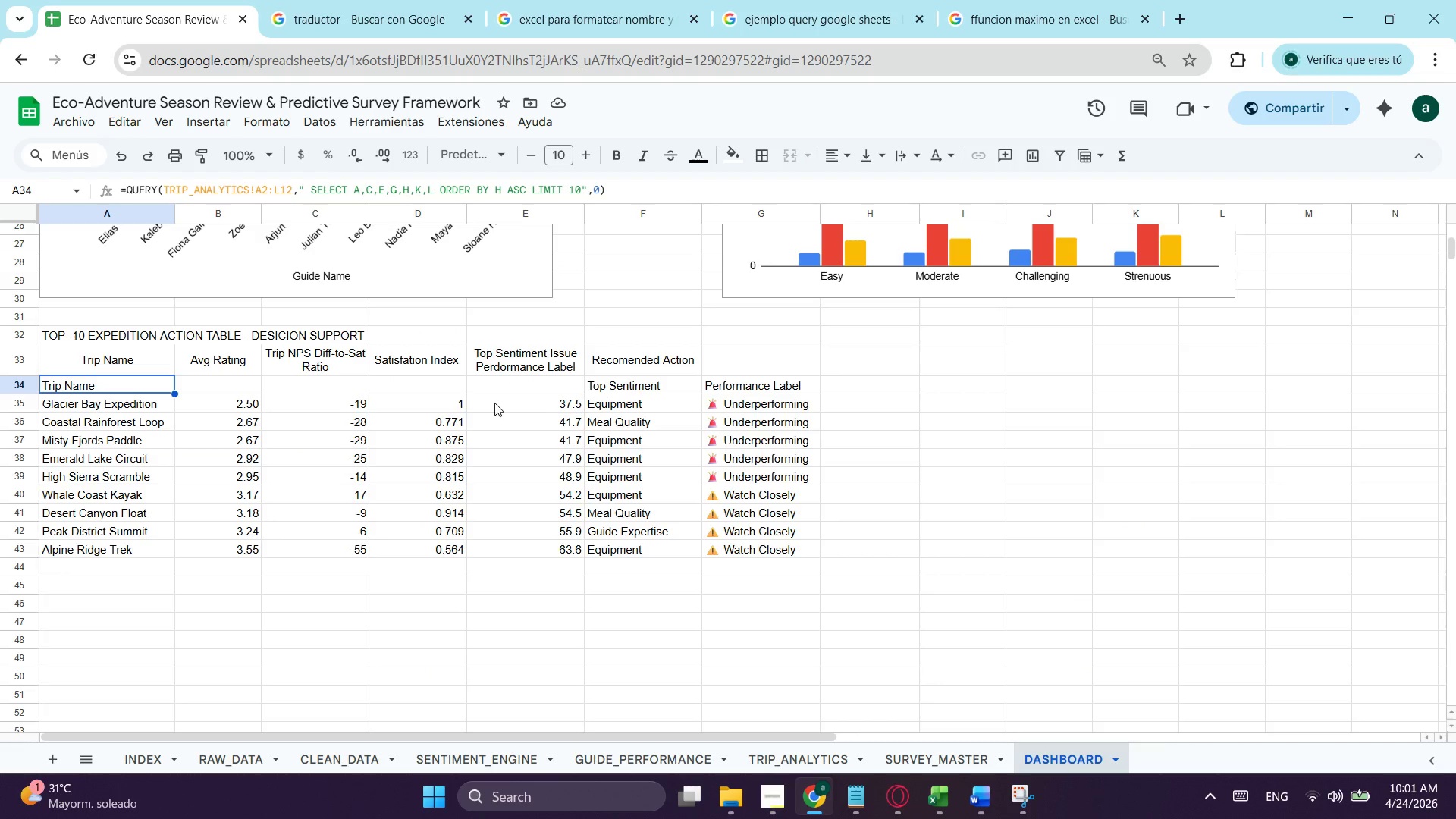 
left_click([802, 753])
 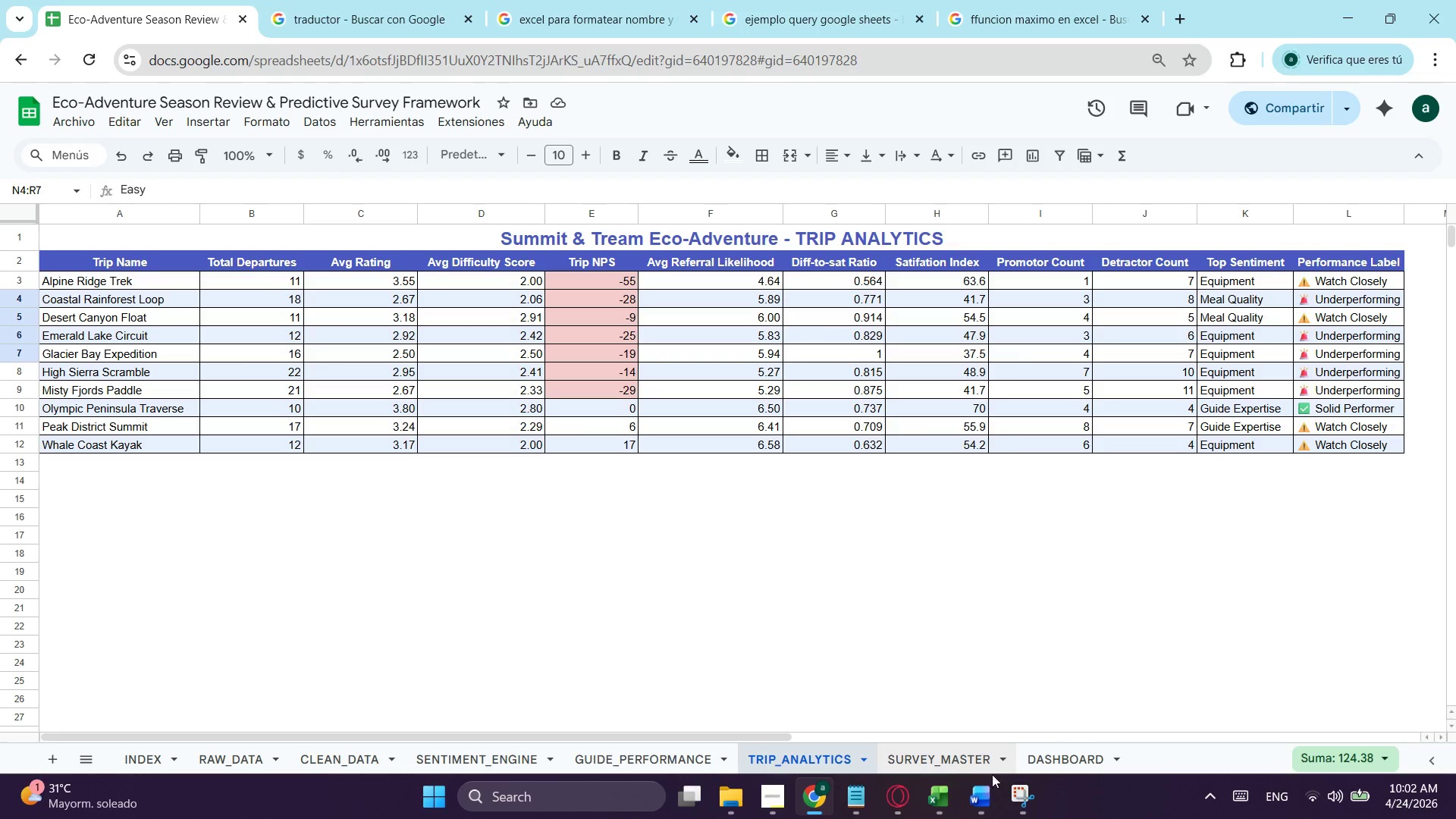 
wait(6.88)
 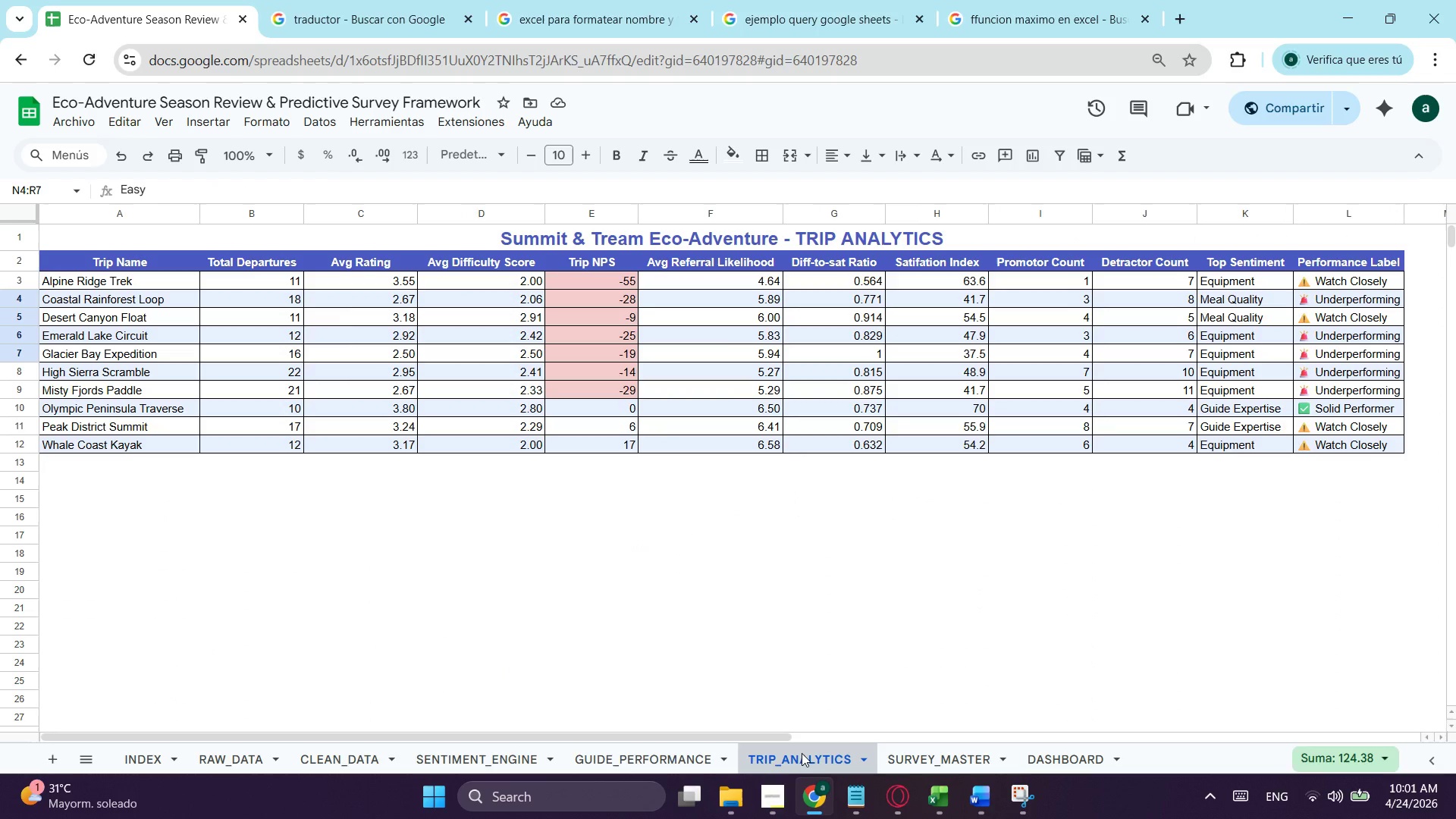 
left_click([1044, 764])
 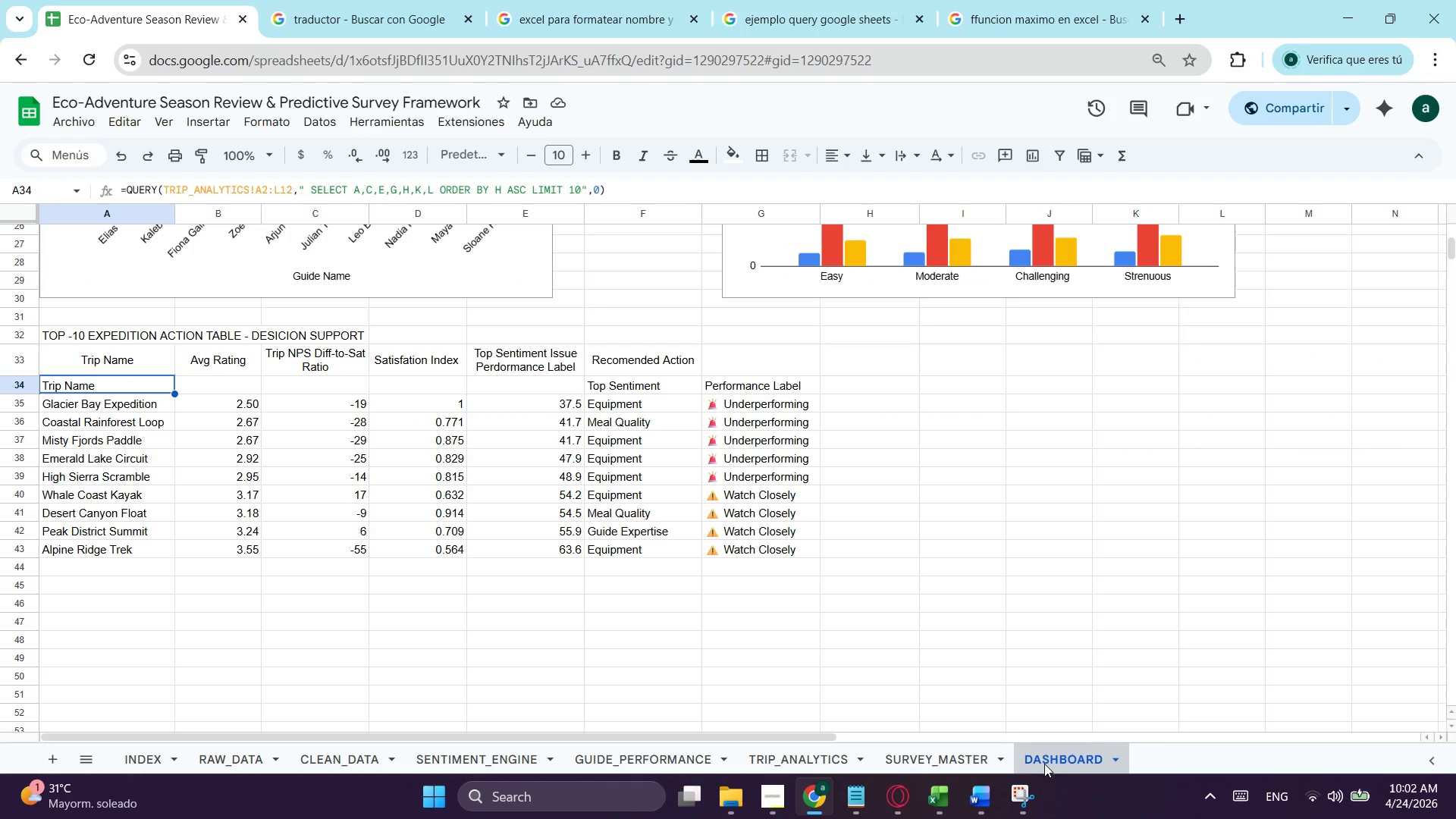 
wait(7.55)
 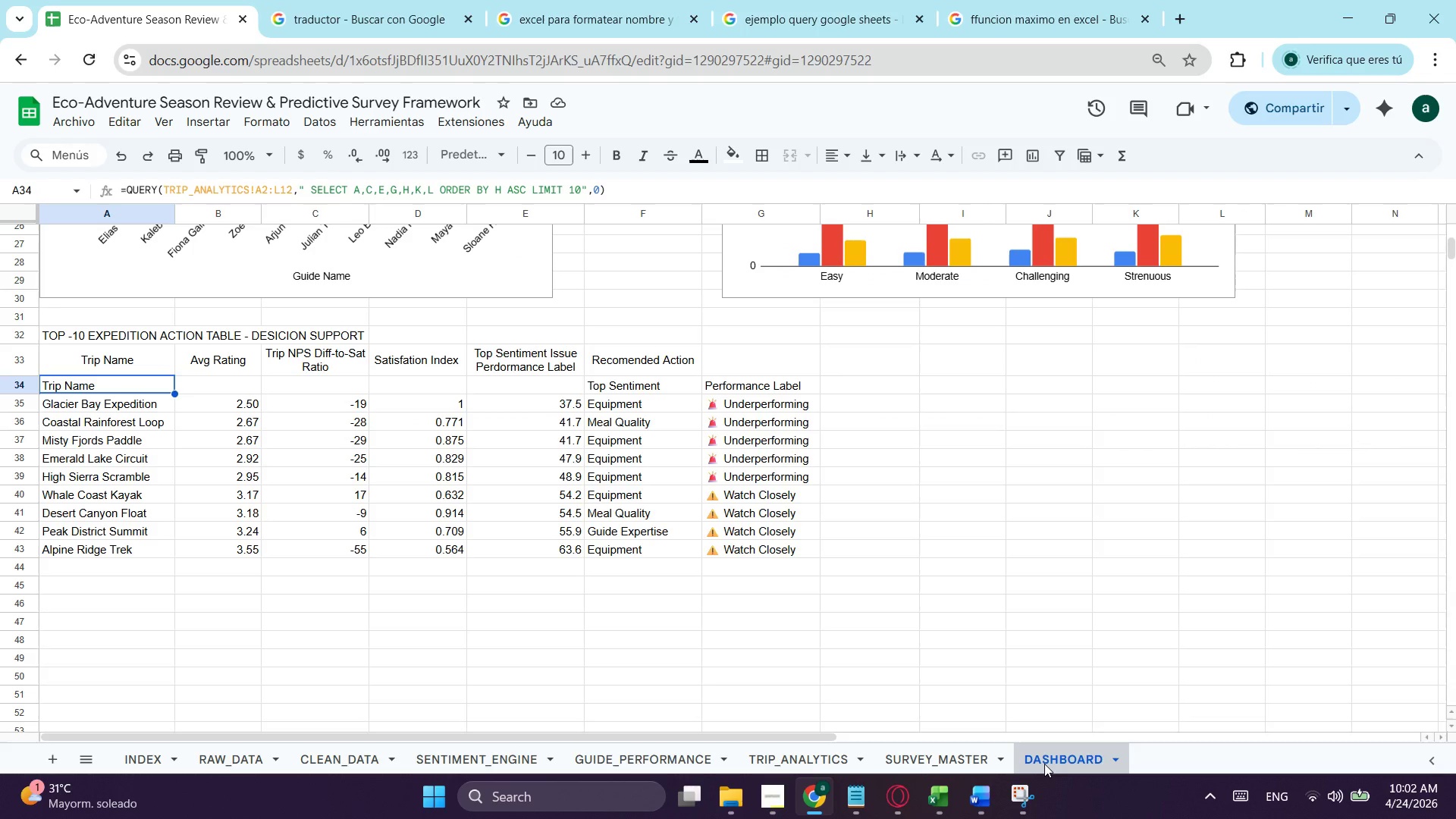 
left_click([780, 756])
 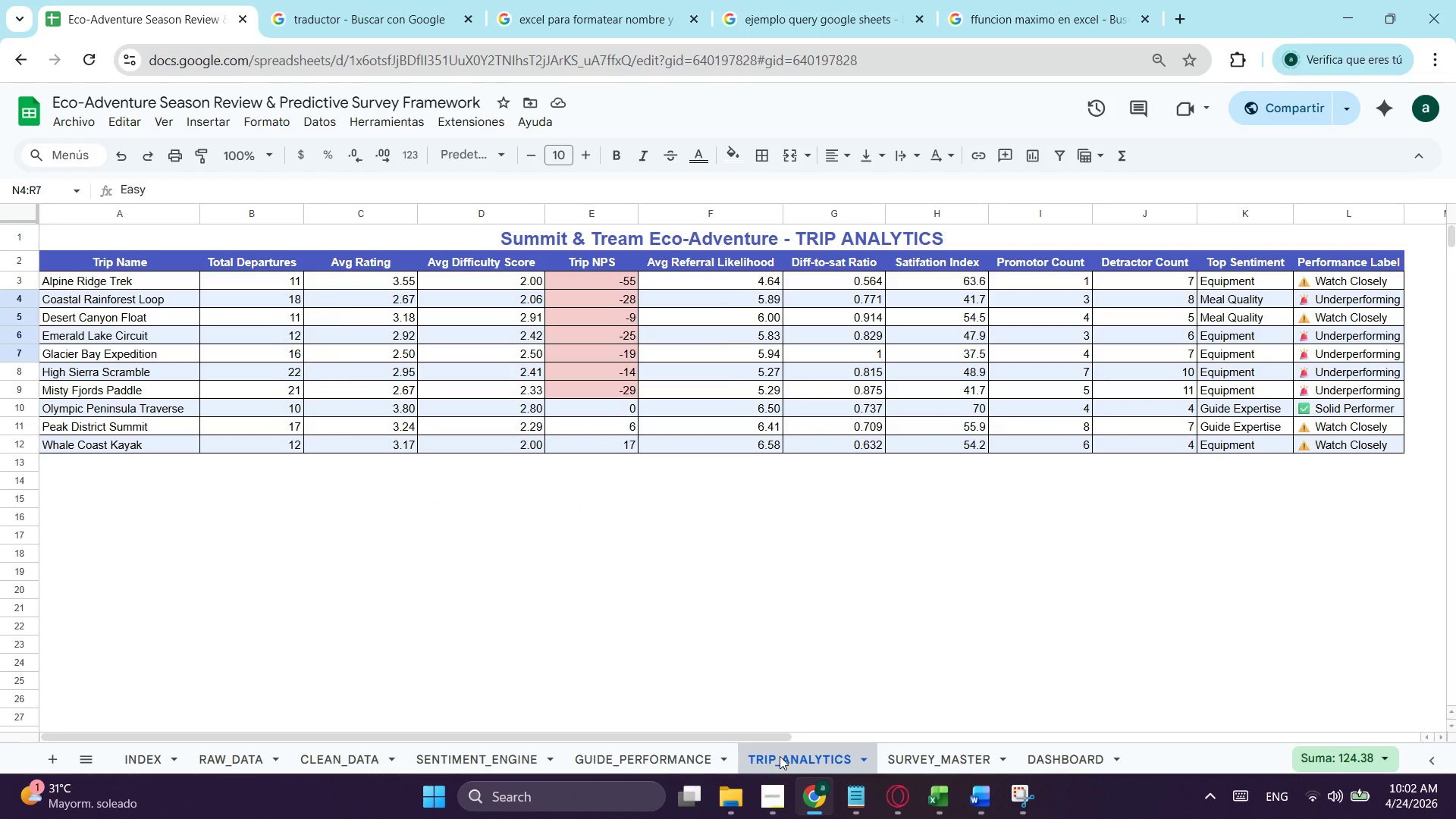 
wait(8.56)
 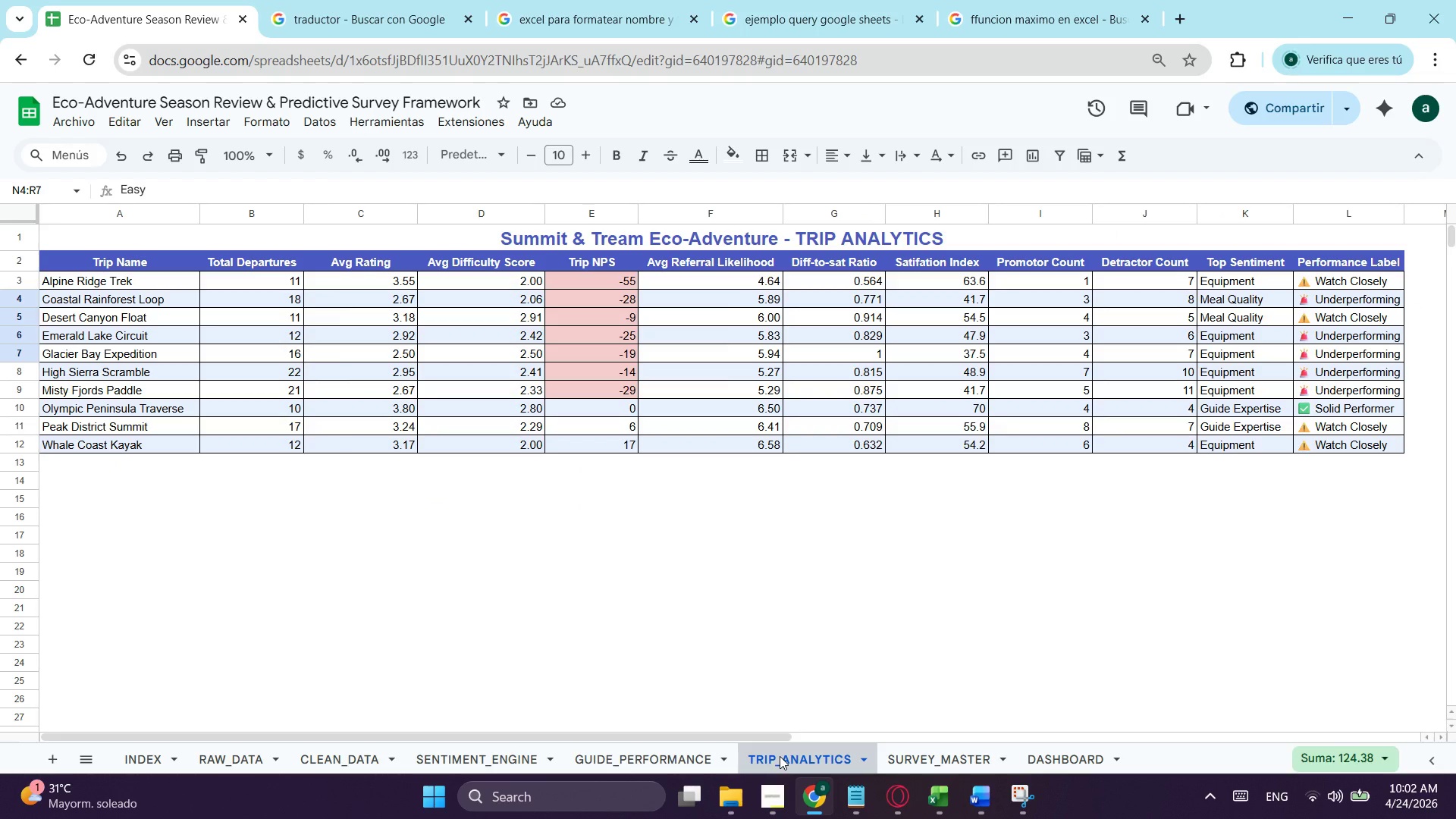 
left_click([1074, 768])
 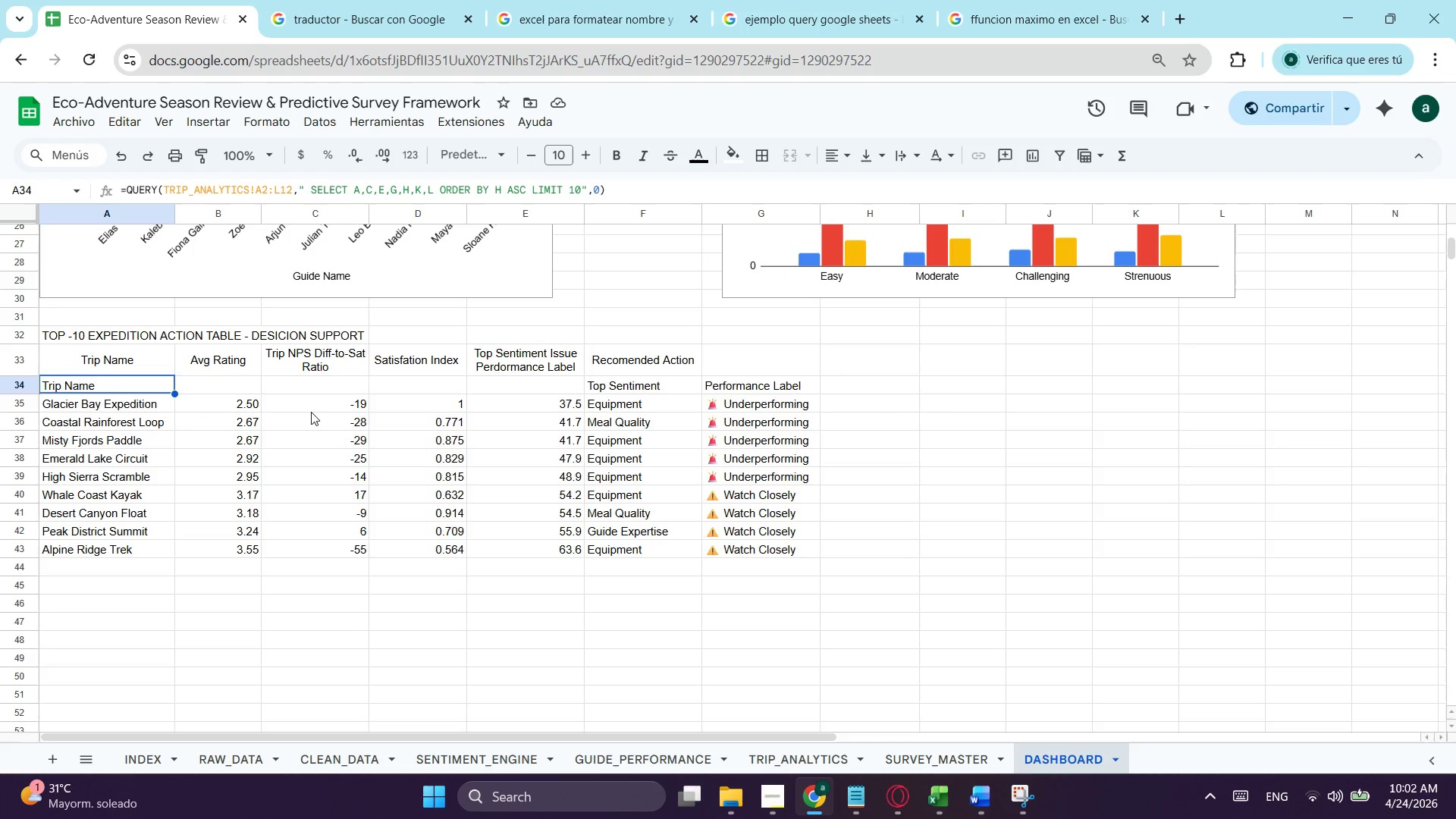 
wait(9.69)
 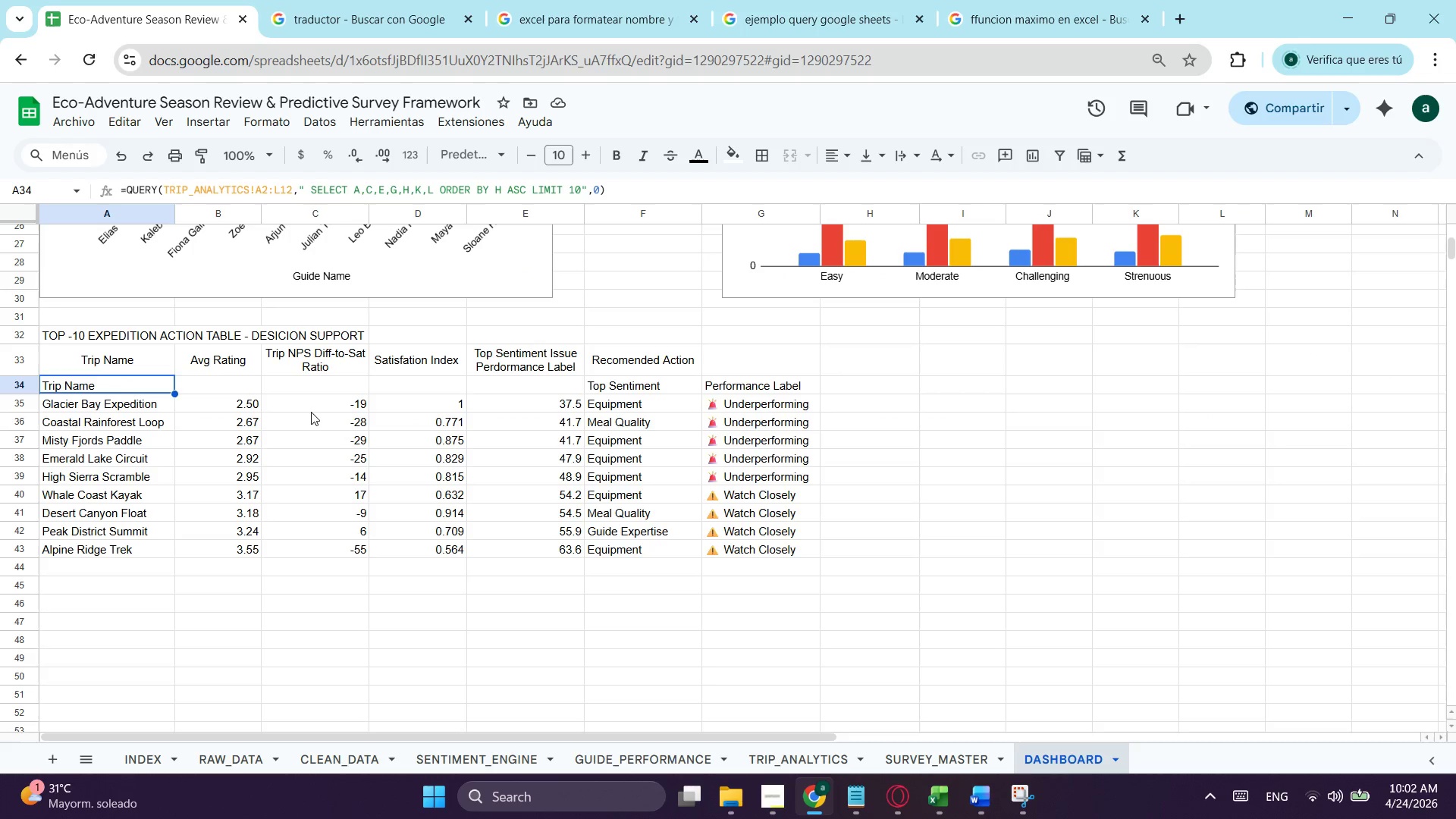 
left_click([425, 482])
 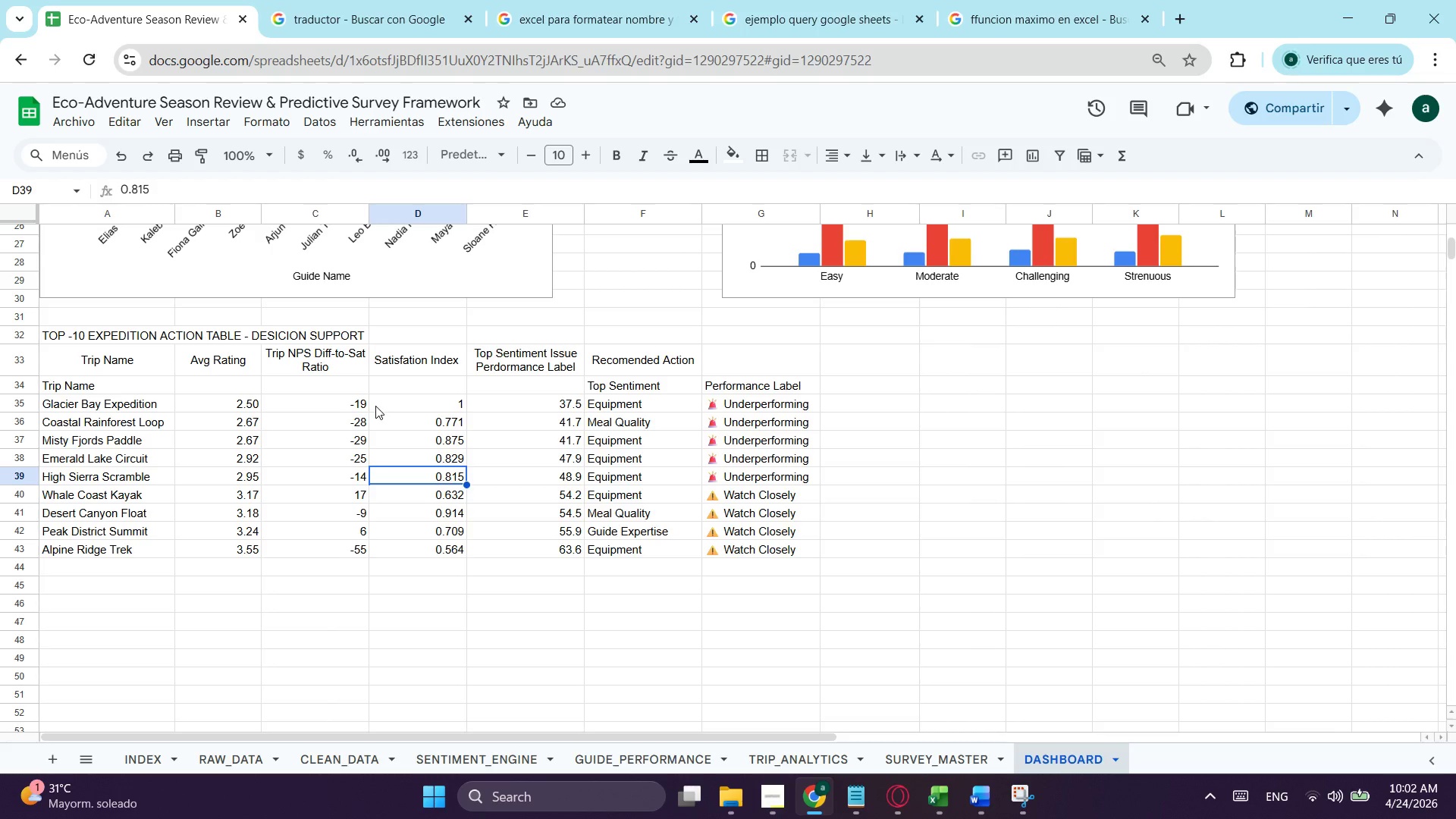 
double_click([346, 403])
 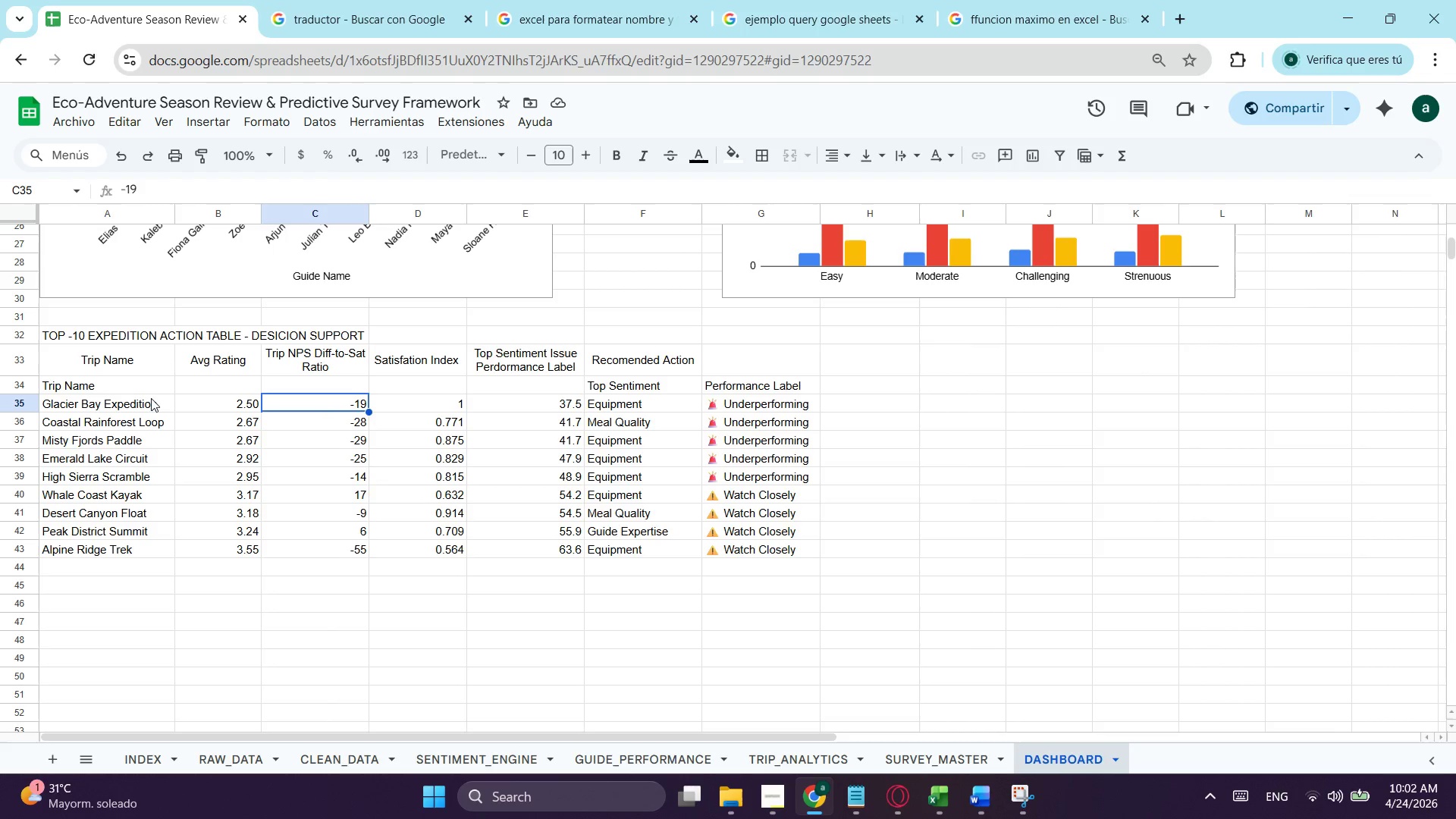 
left_click([143, 398])
 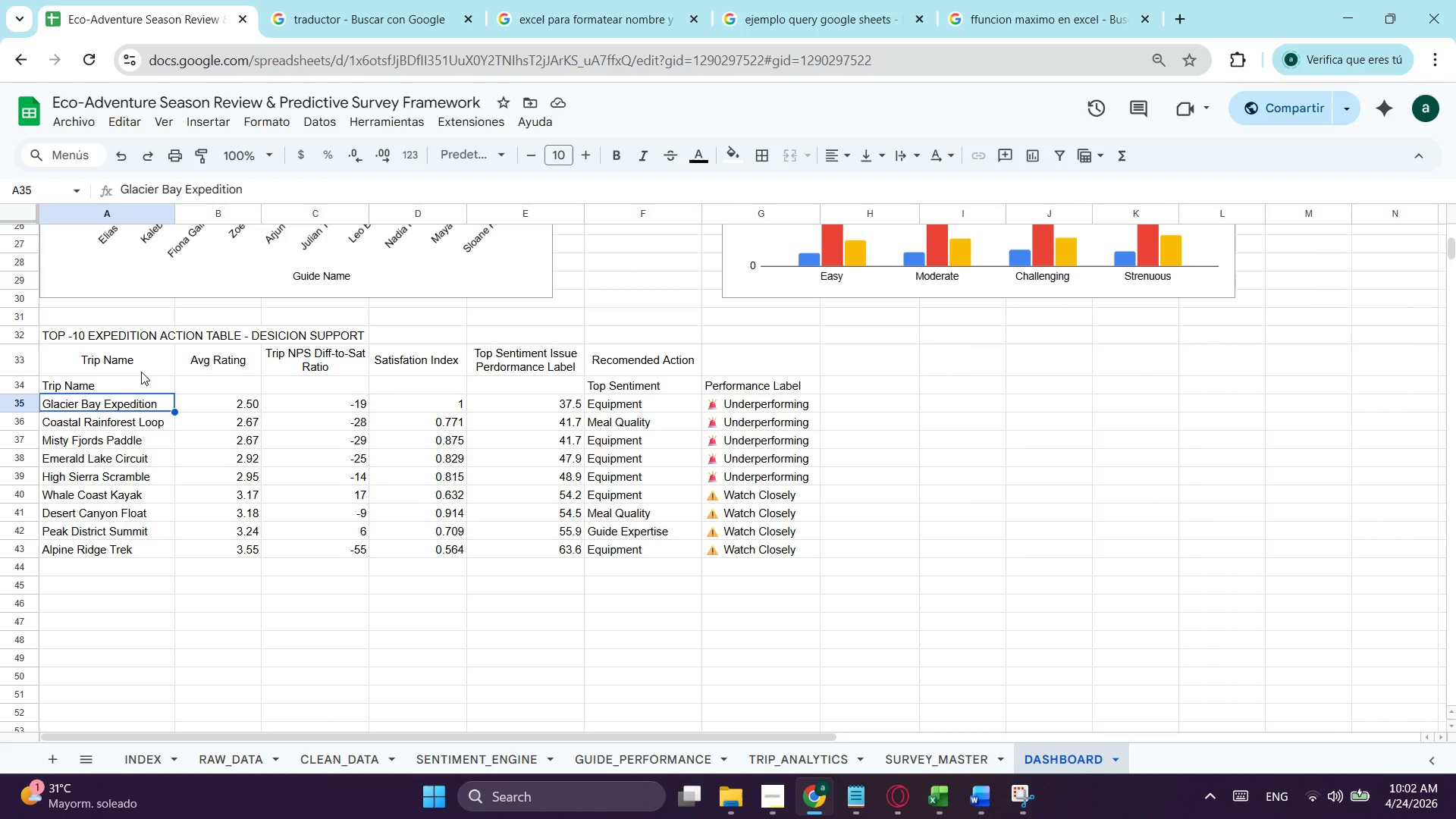 
left_click([141, 372])
 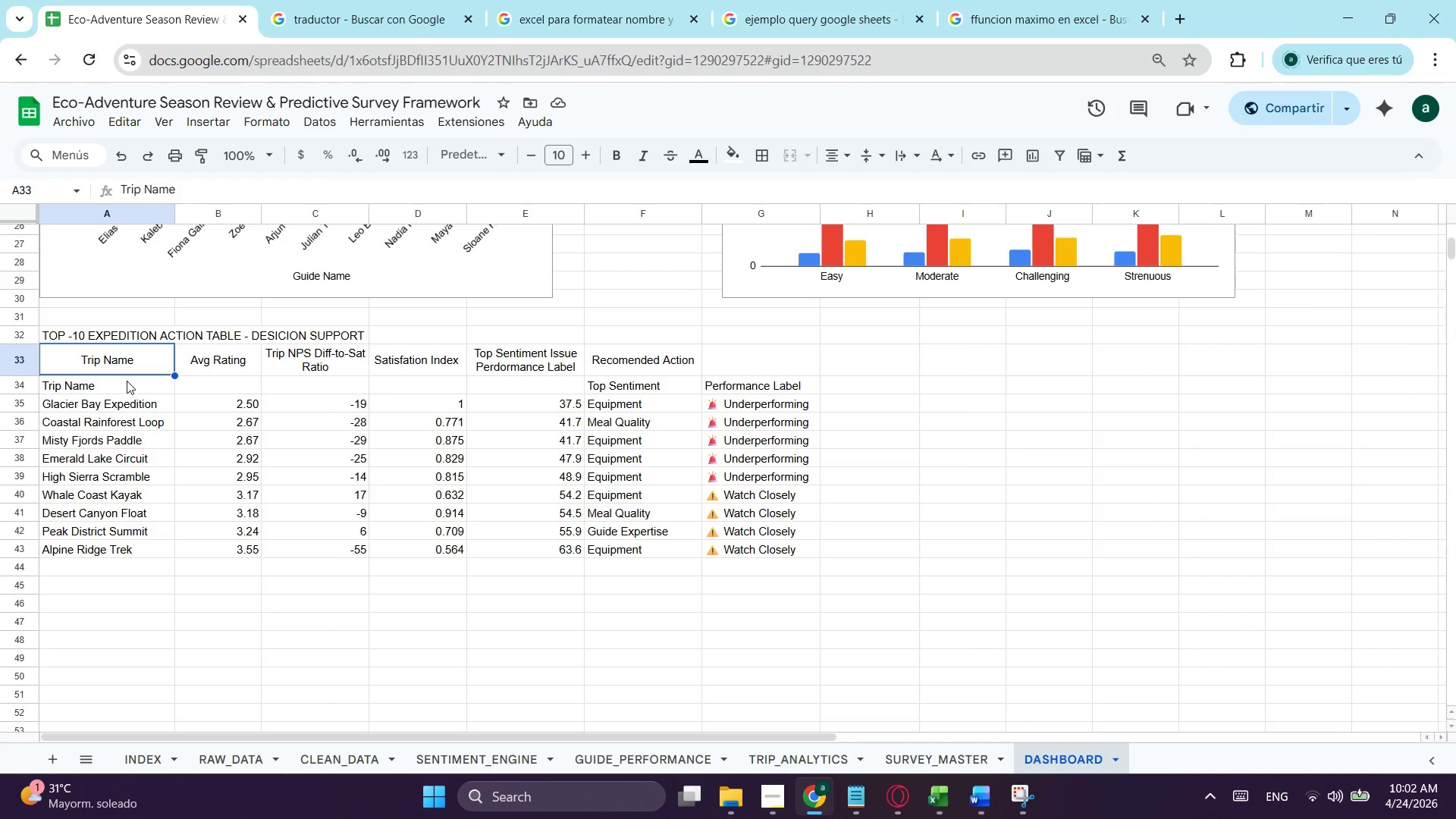 
left_click([125, 384])
 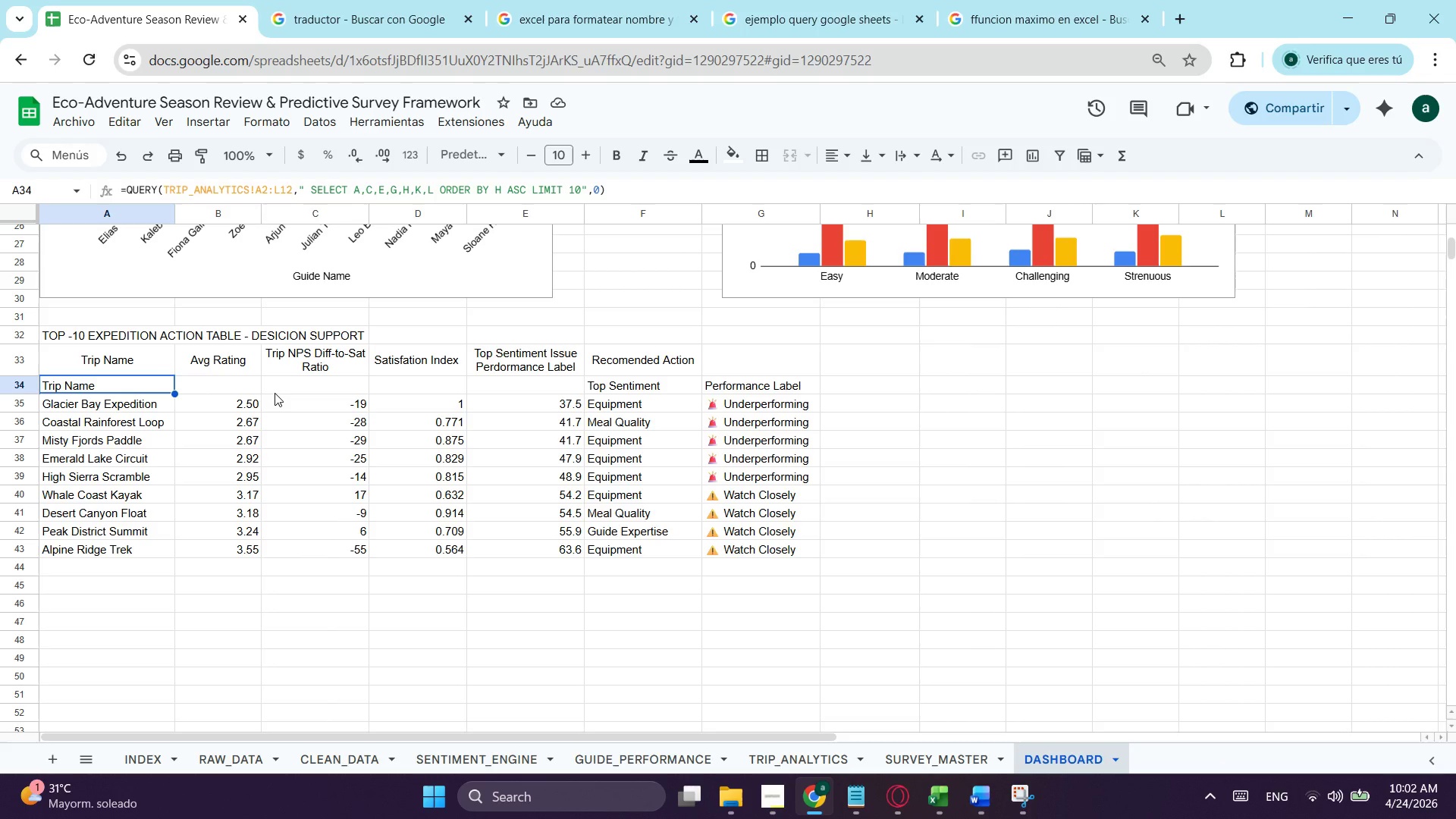 
wait(13.89)
 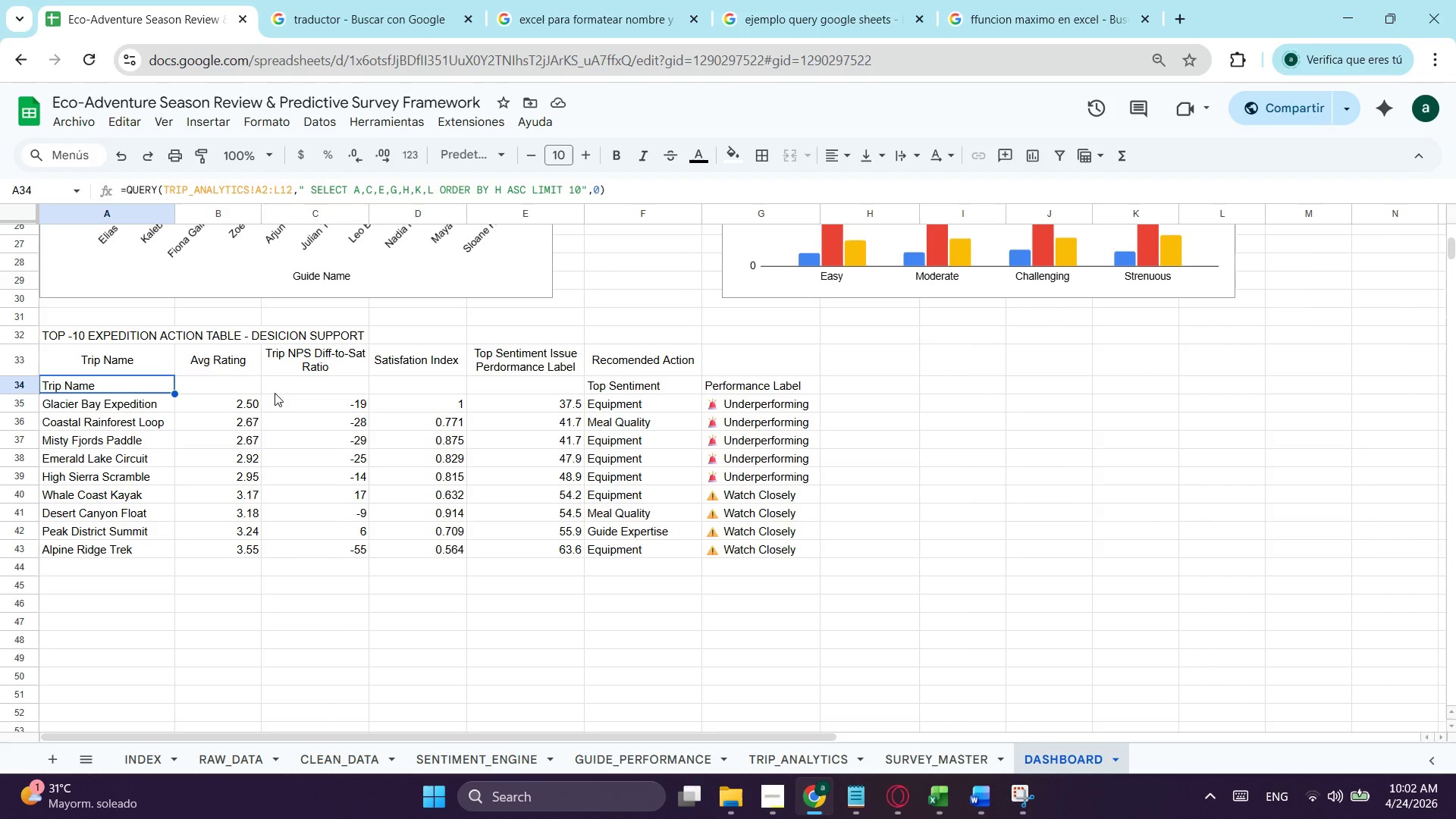 
left_click_drag(start_coordinate=[308, 362], to_coordinate=[653, 354])
 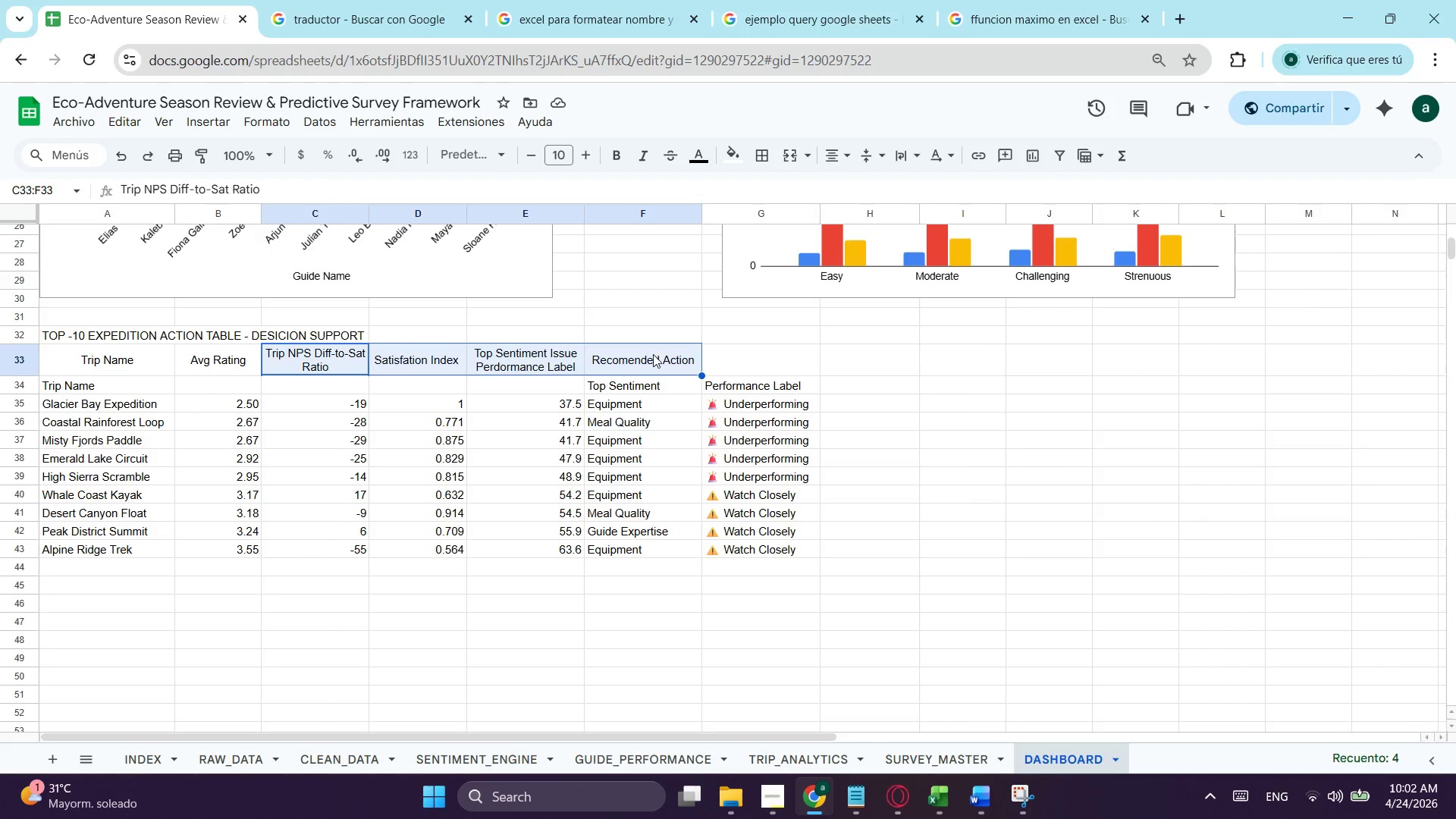 
key(Control+ControlLeft)
 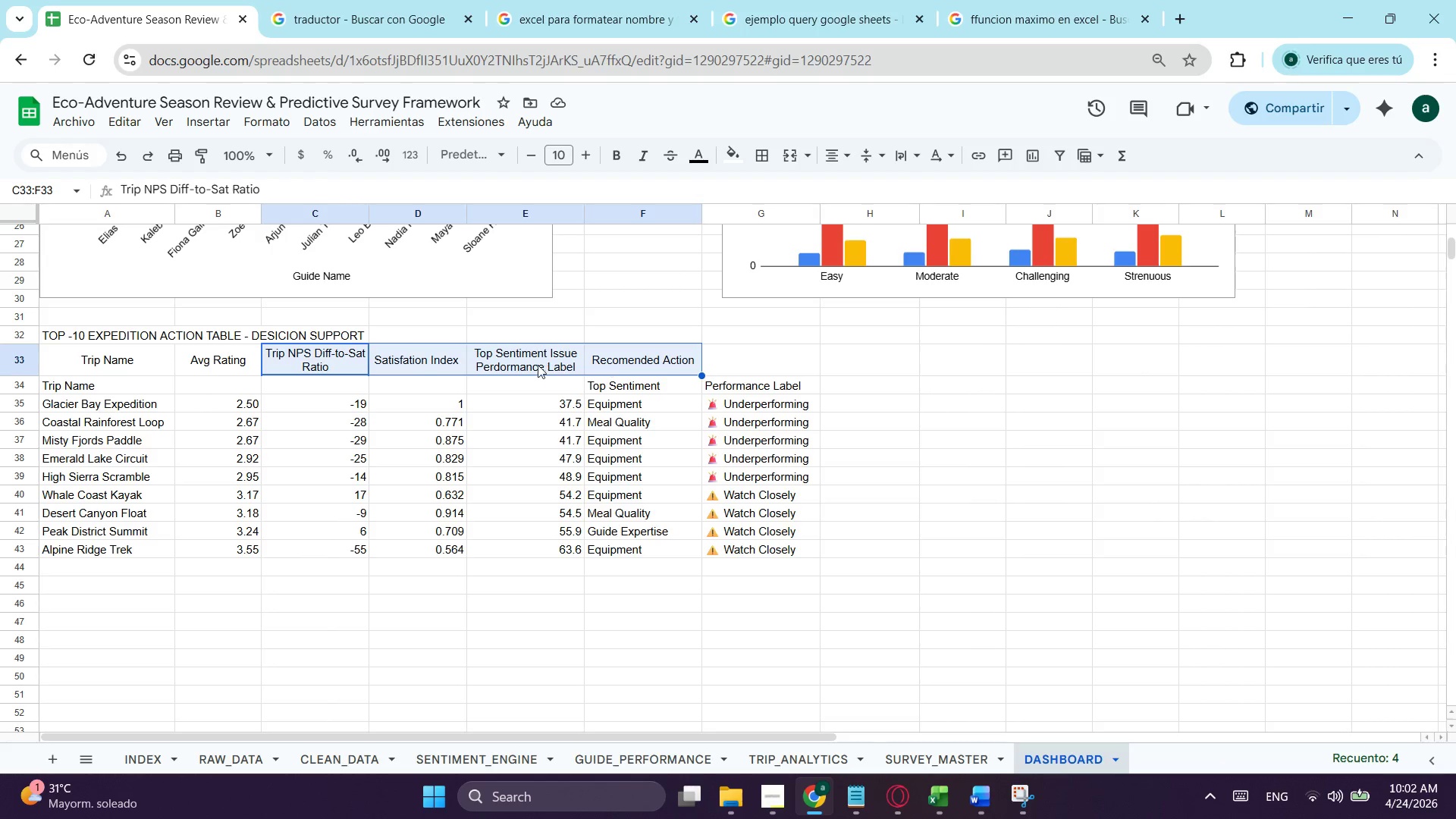 
key(Control+X)
 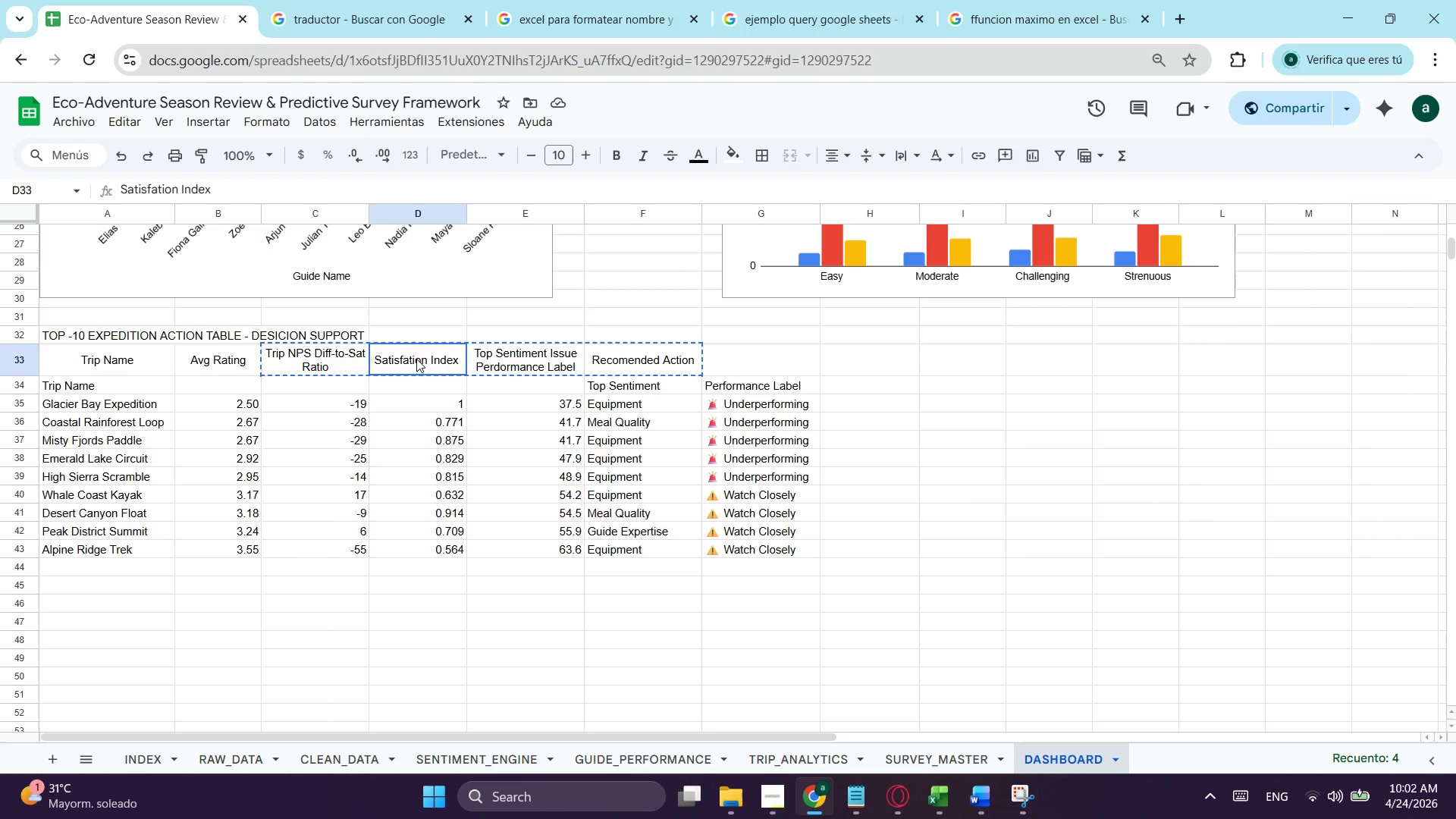 
left_click([416, 359])
 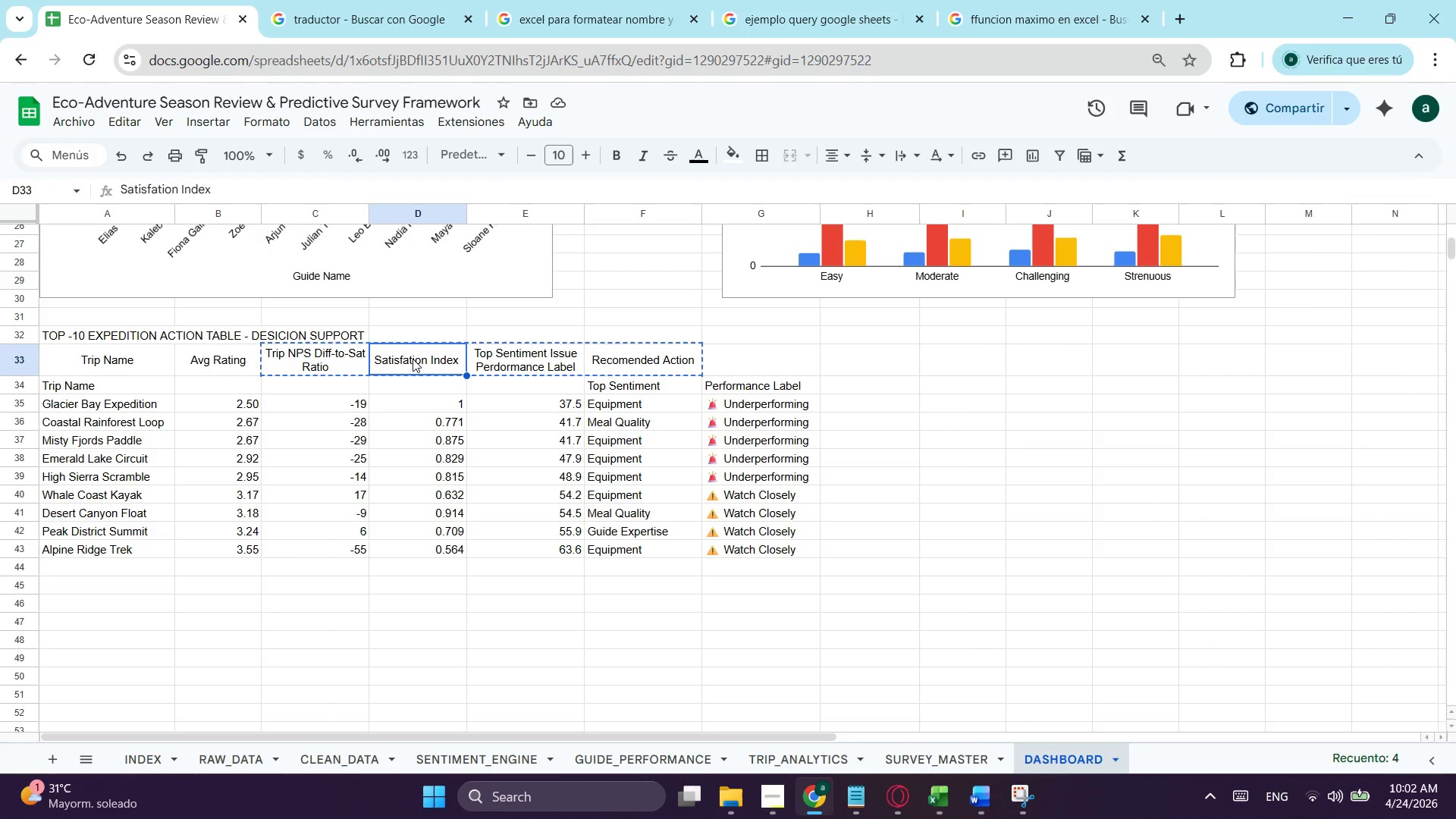 
key(Control+ControlLeft)
 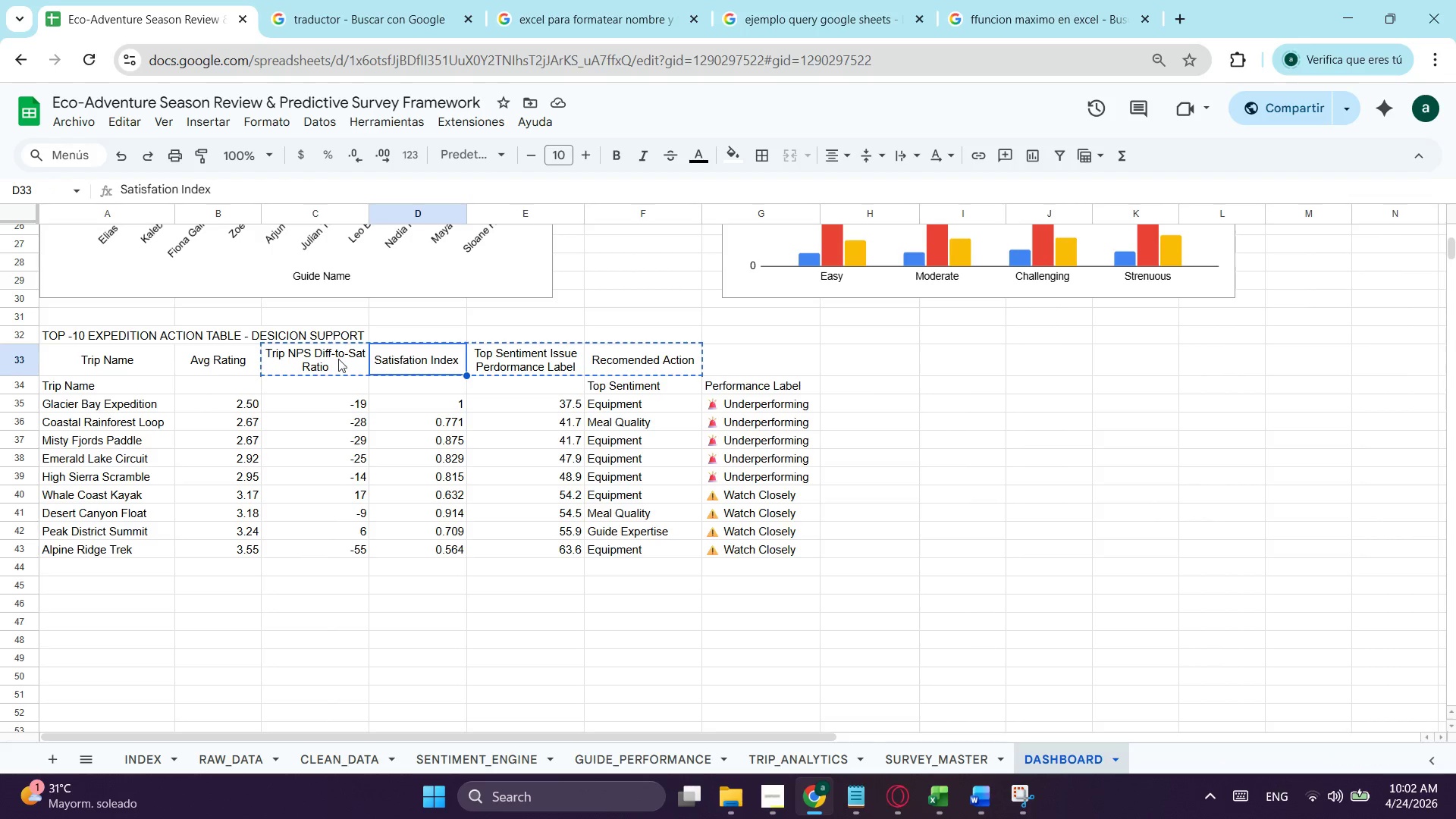 
key(Control+V)
 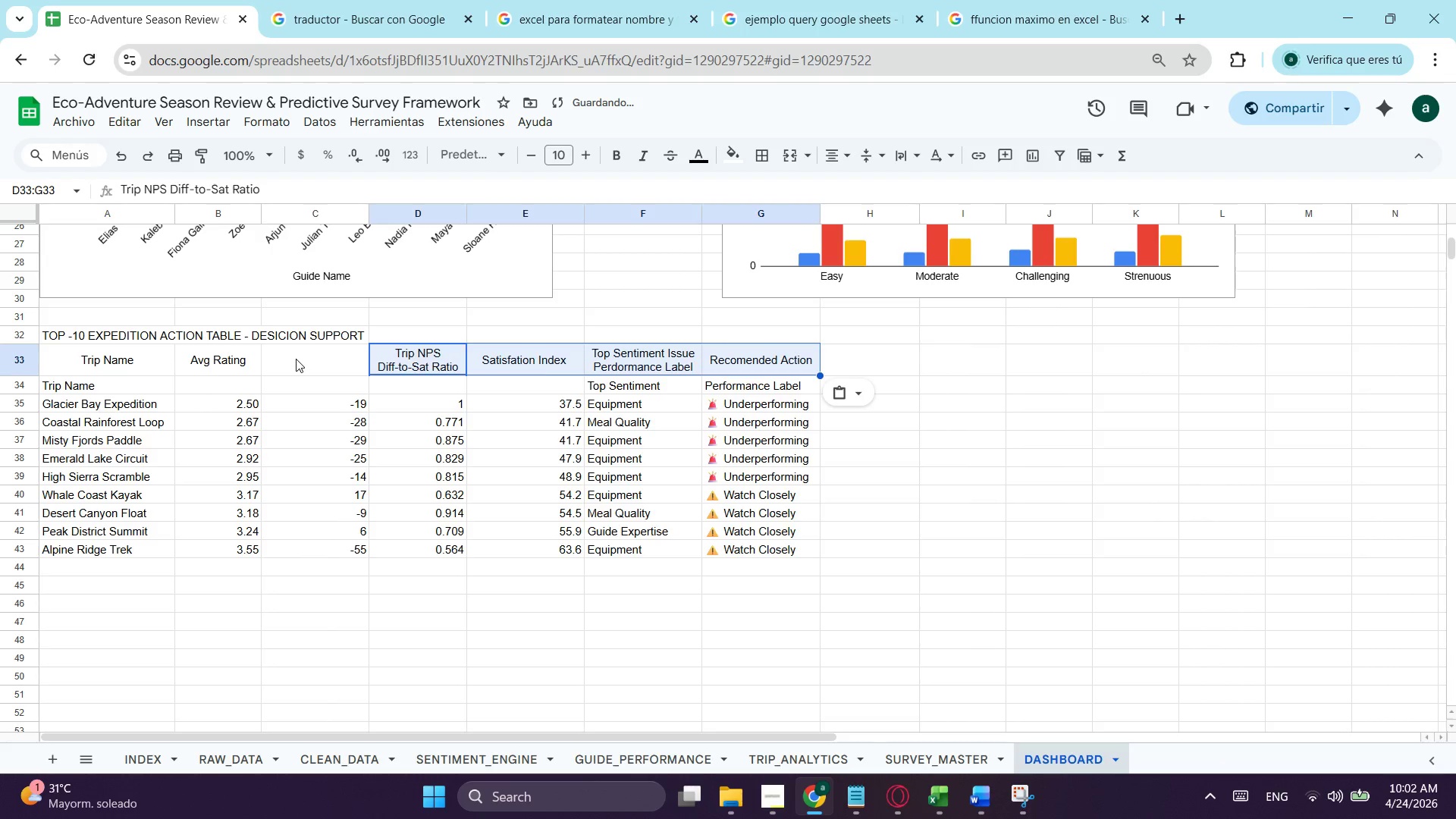 
left_click([296, 359])
 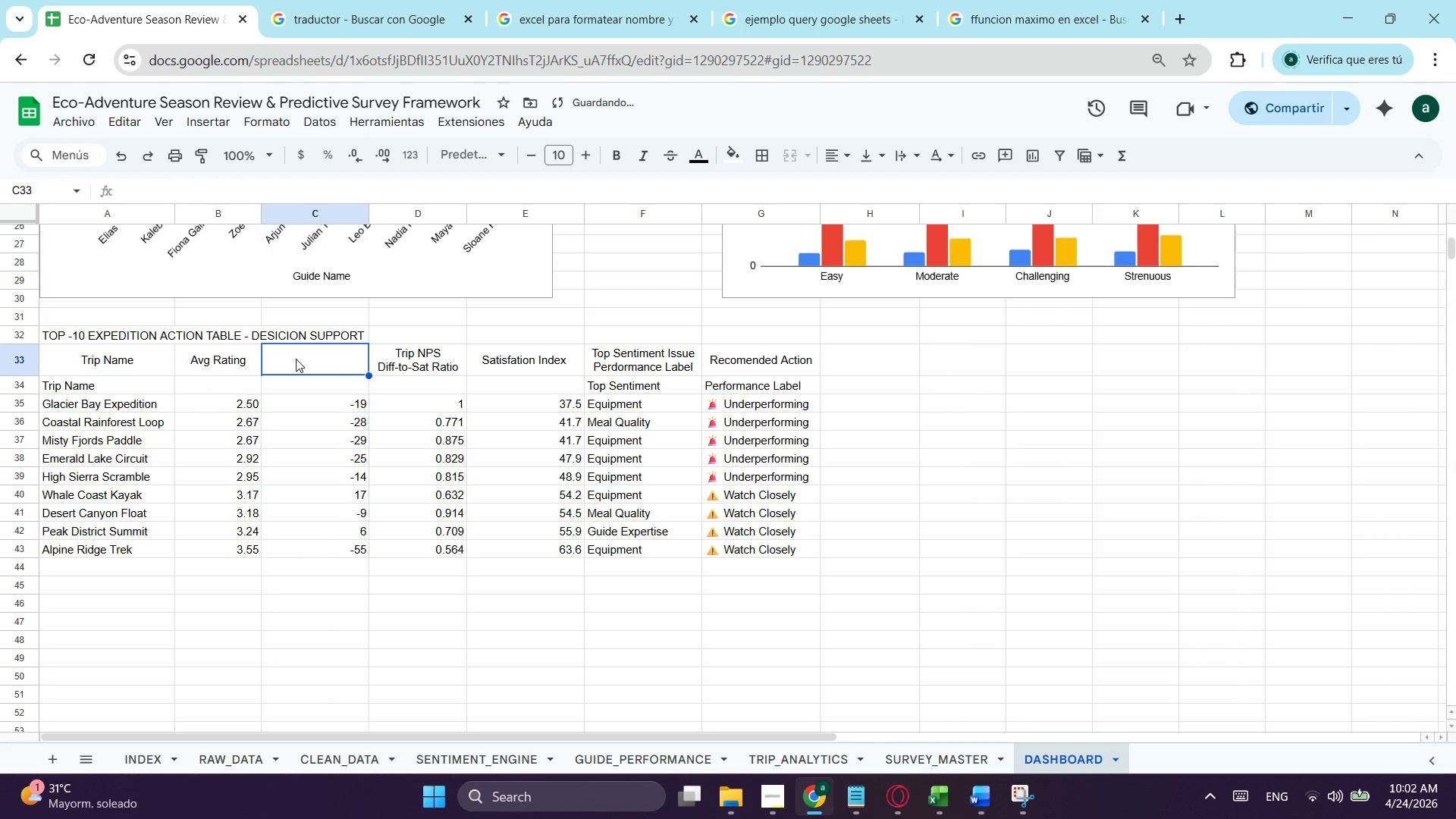 
type(tR)
key(Backspace)
key(Backspace)
type(Trip NPS)
 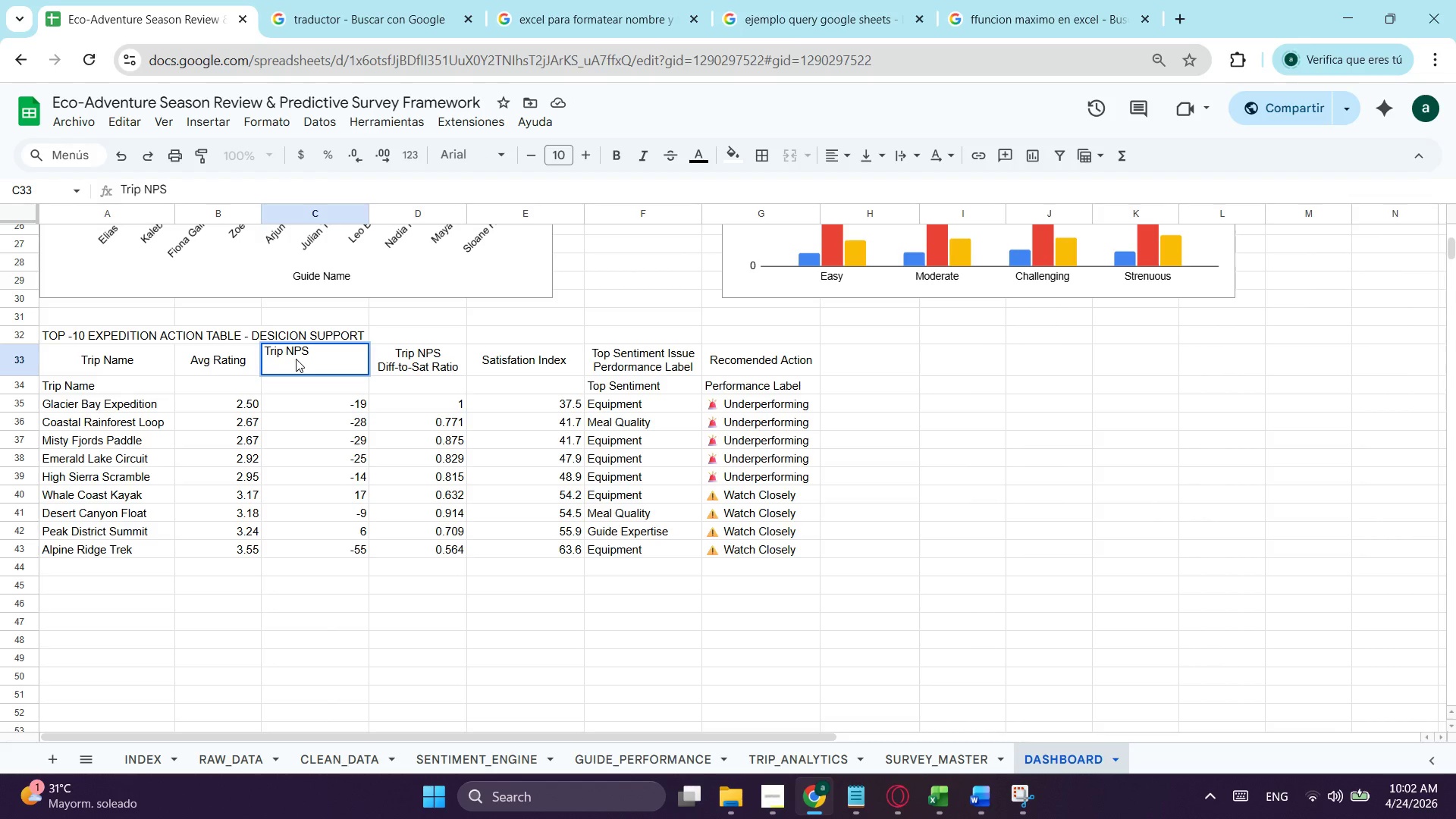 
left_click([435, 560])
 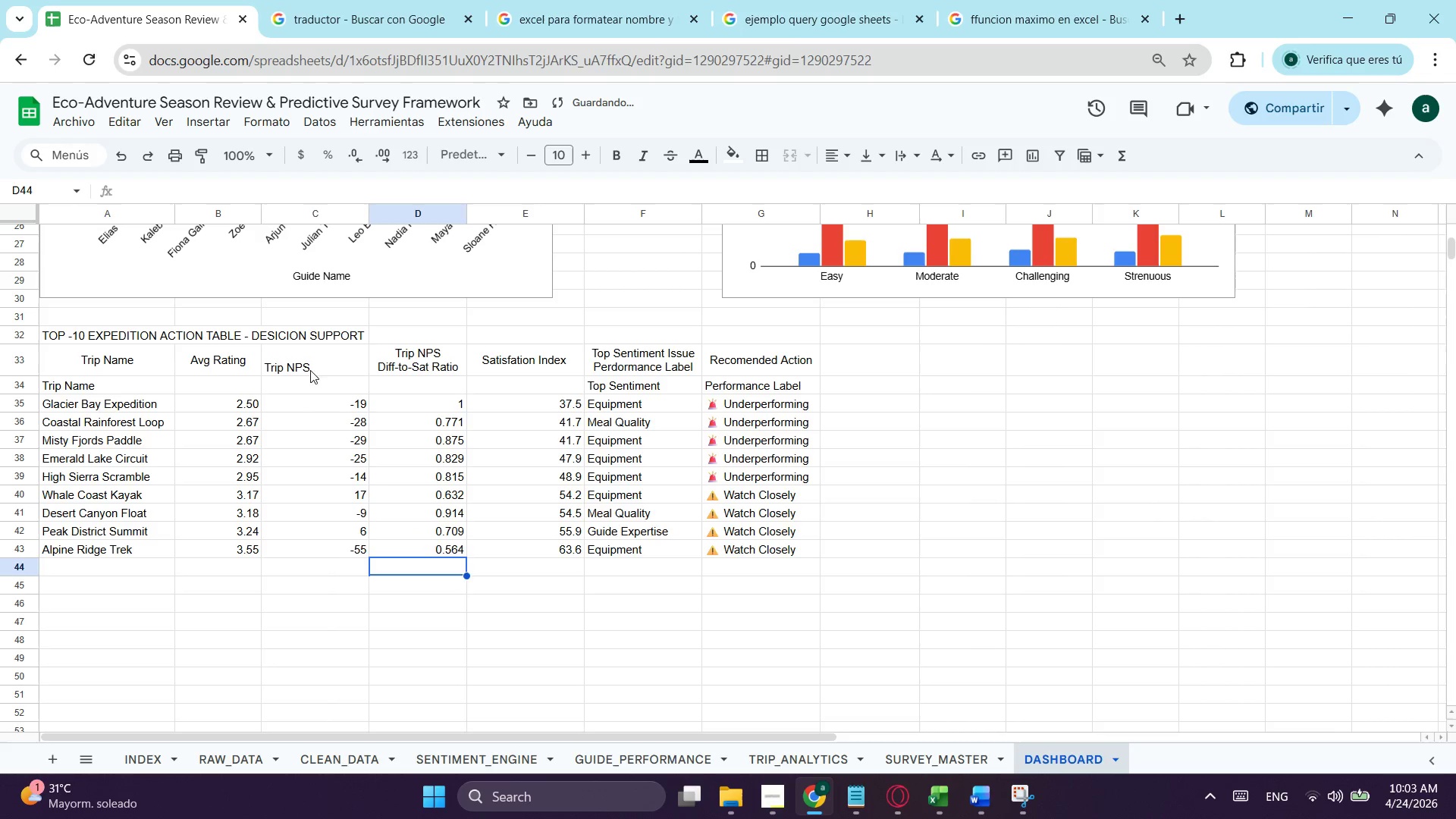 
left_click([304, 366])
 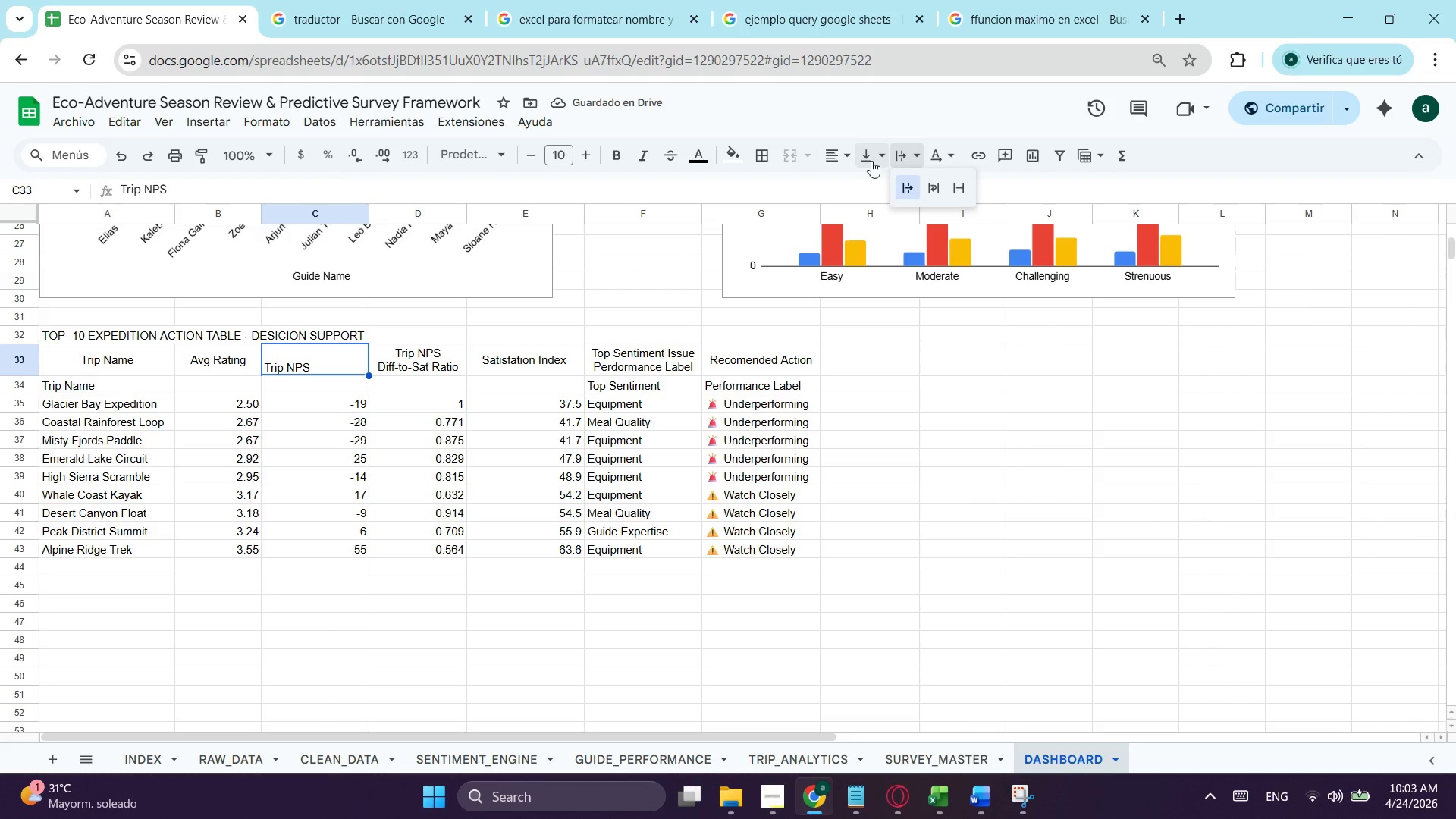 
left_click([843, 152])
 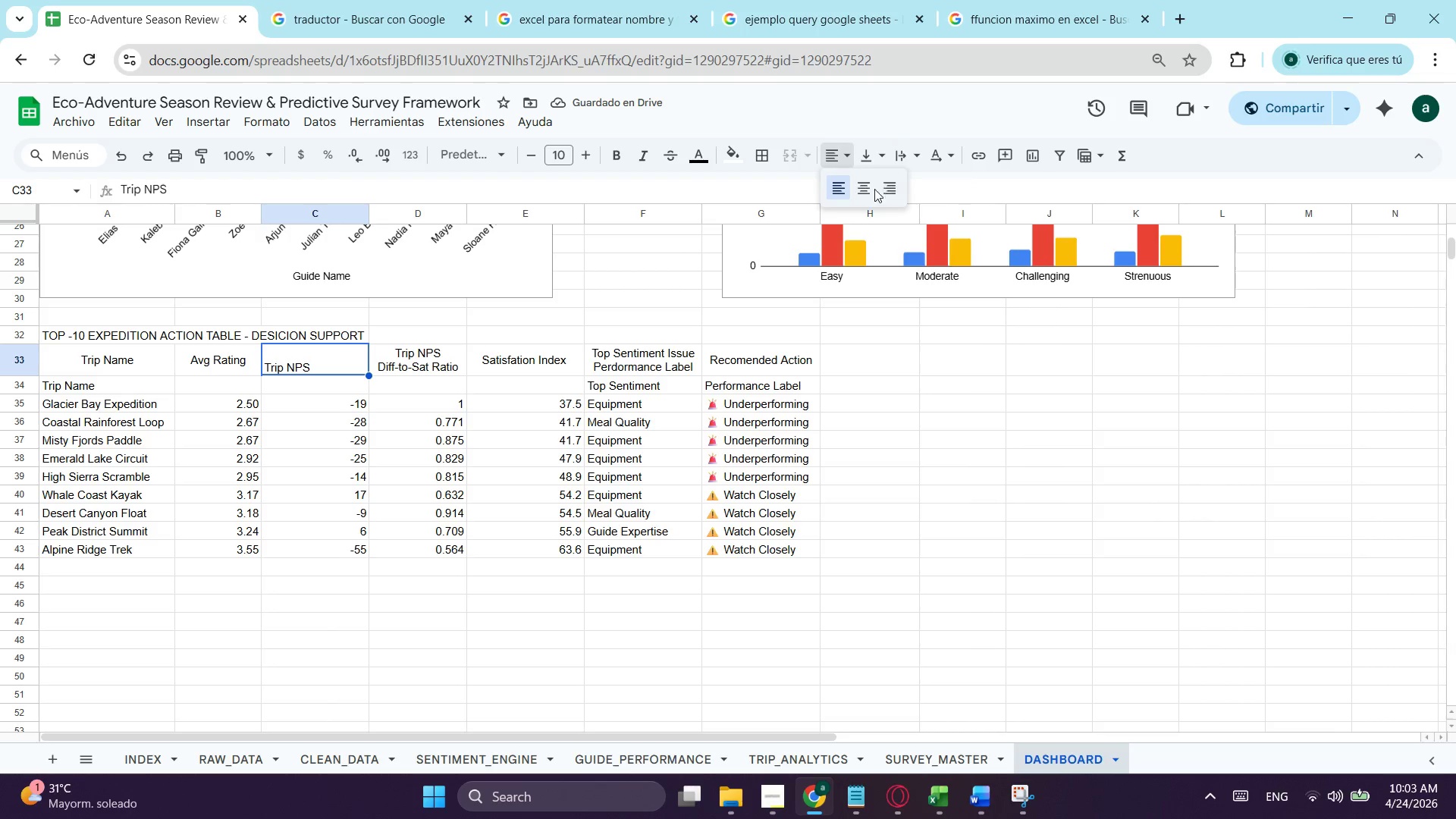 
left_click([858, 189])
 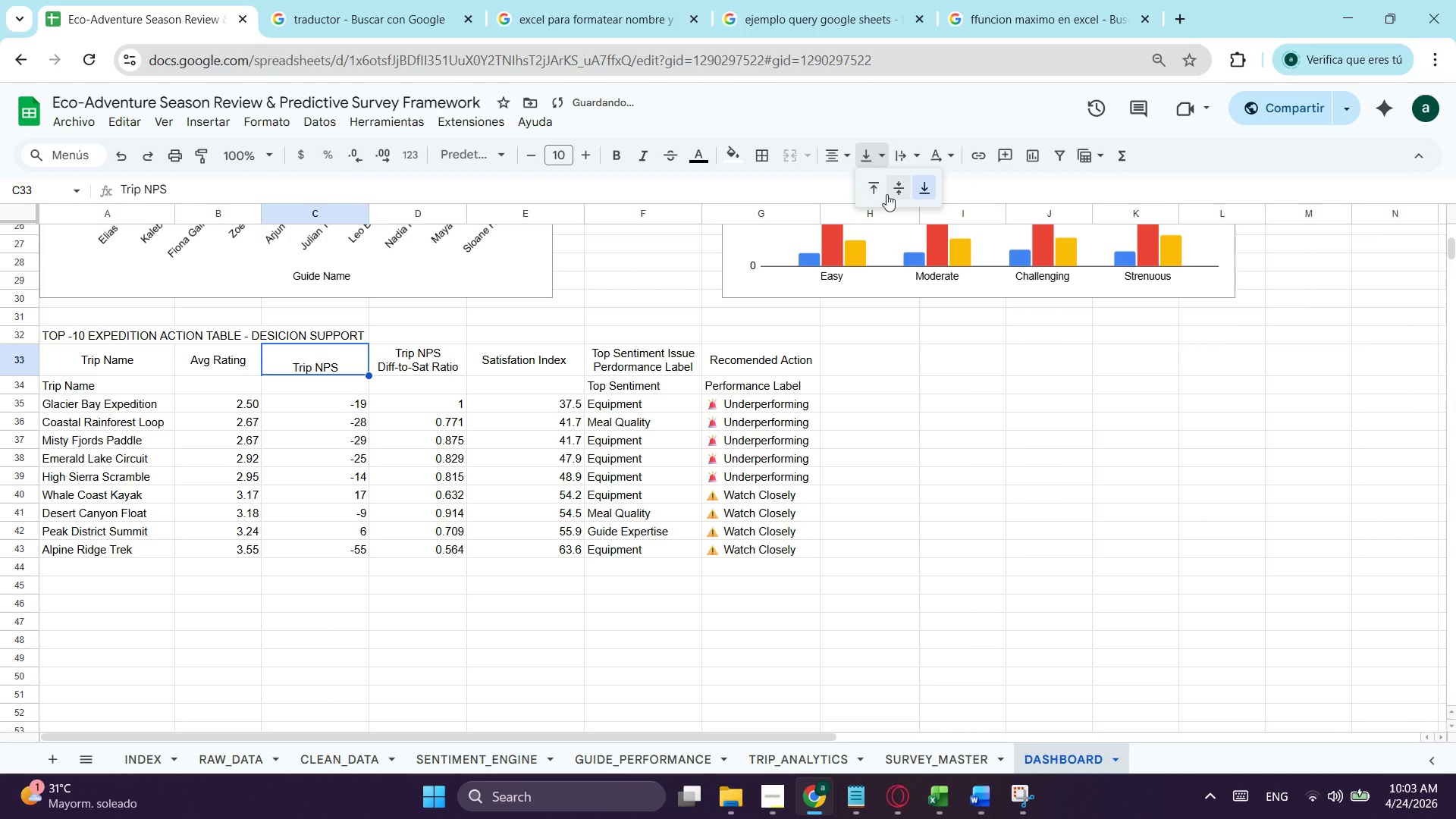 
left_click([906, 180])
 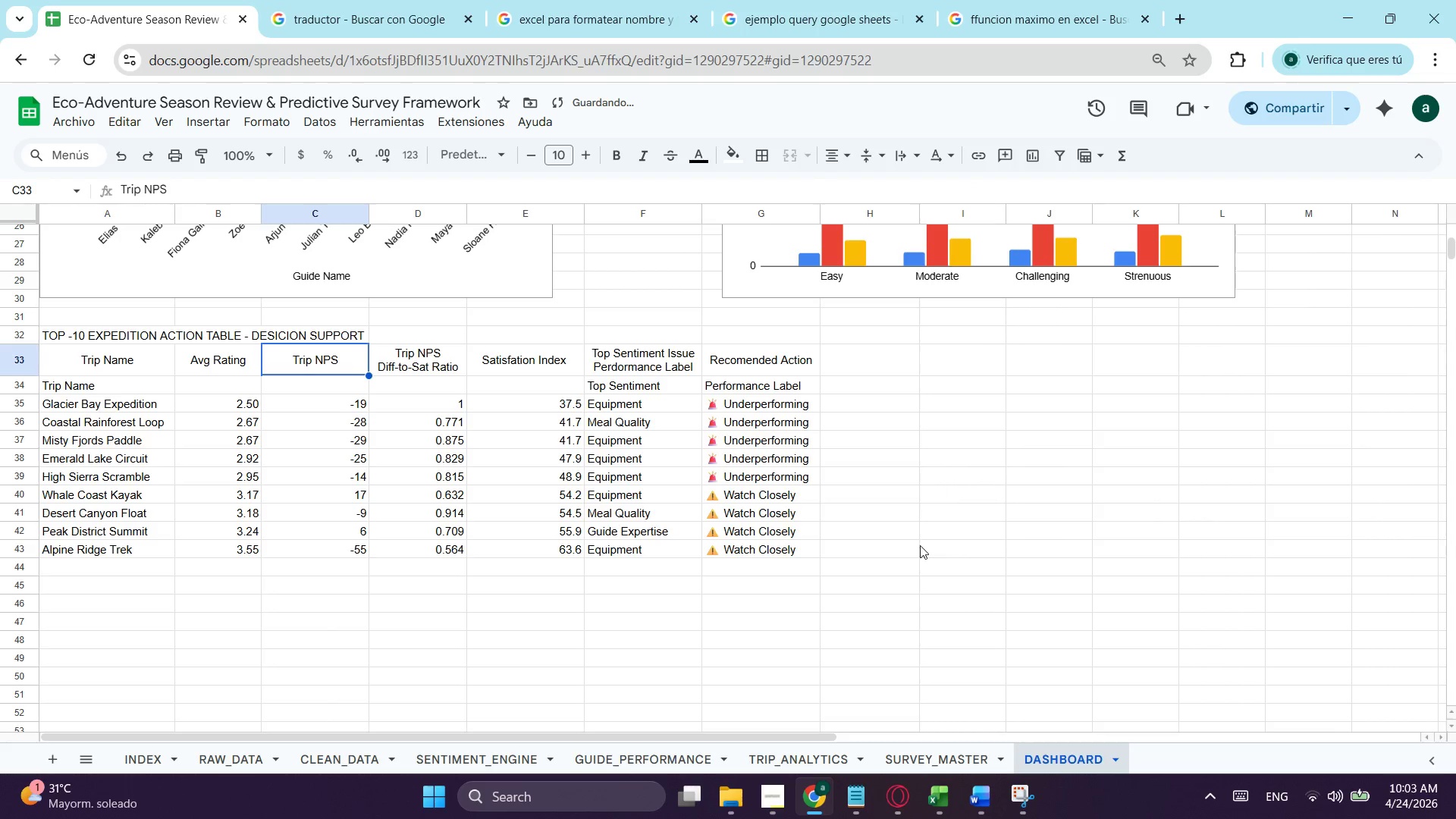 
left_click([920, 545])
 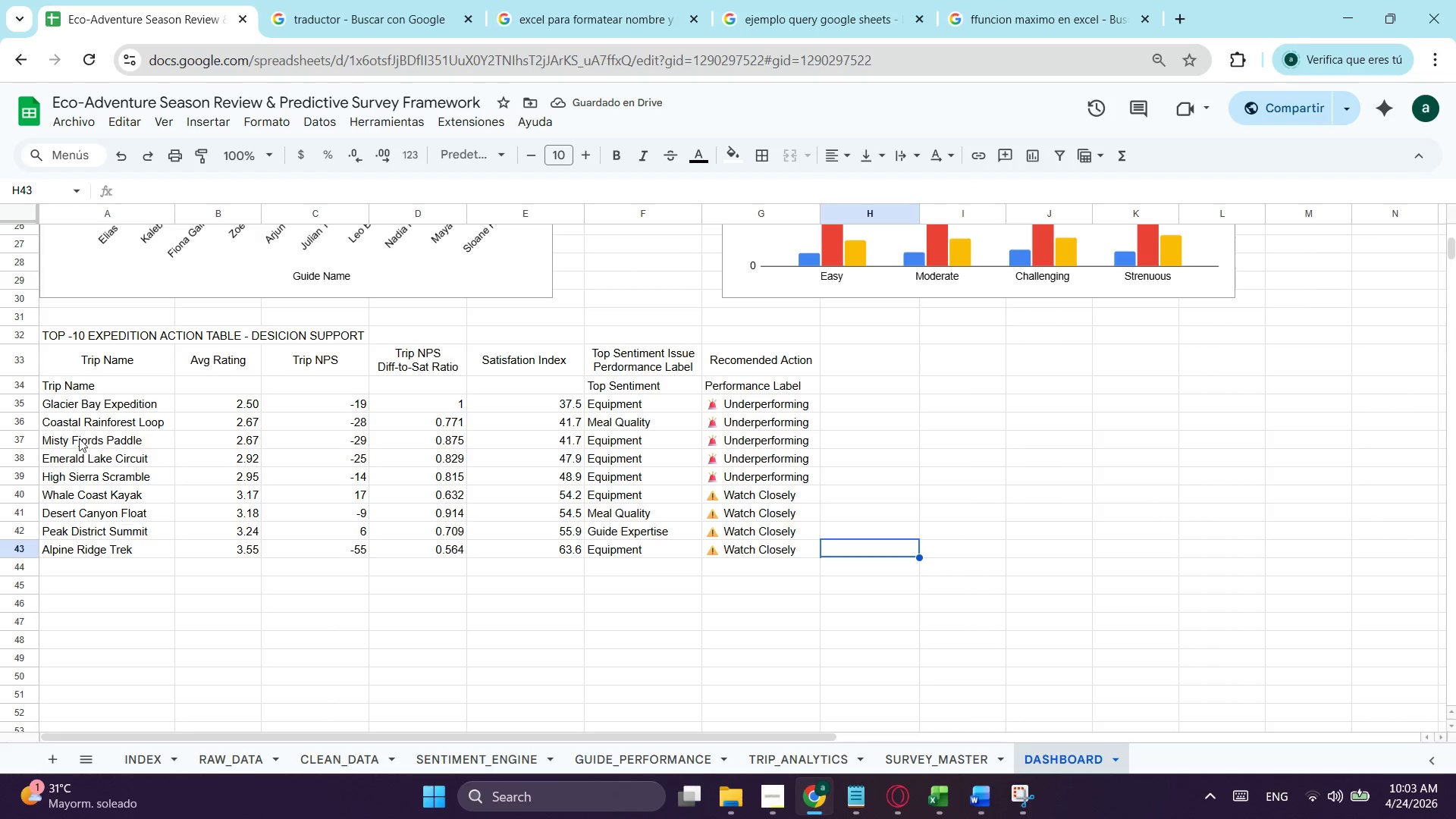 
left_click([95, 391])
 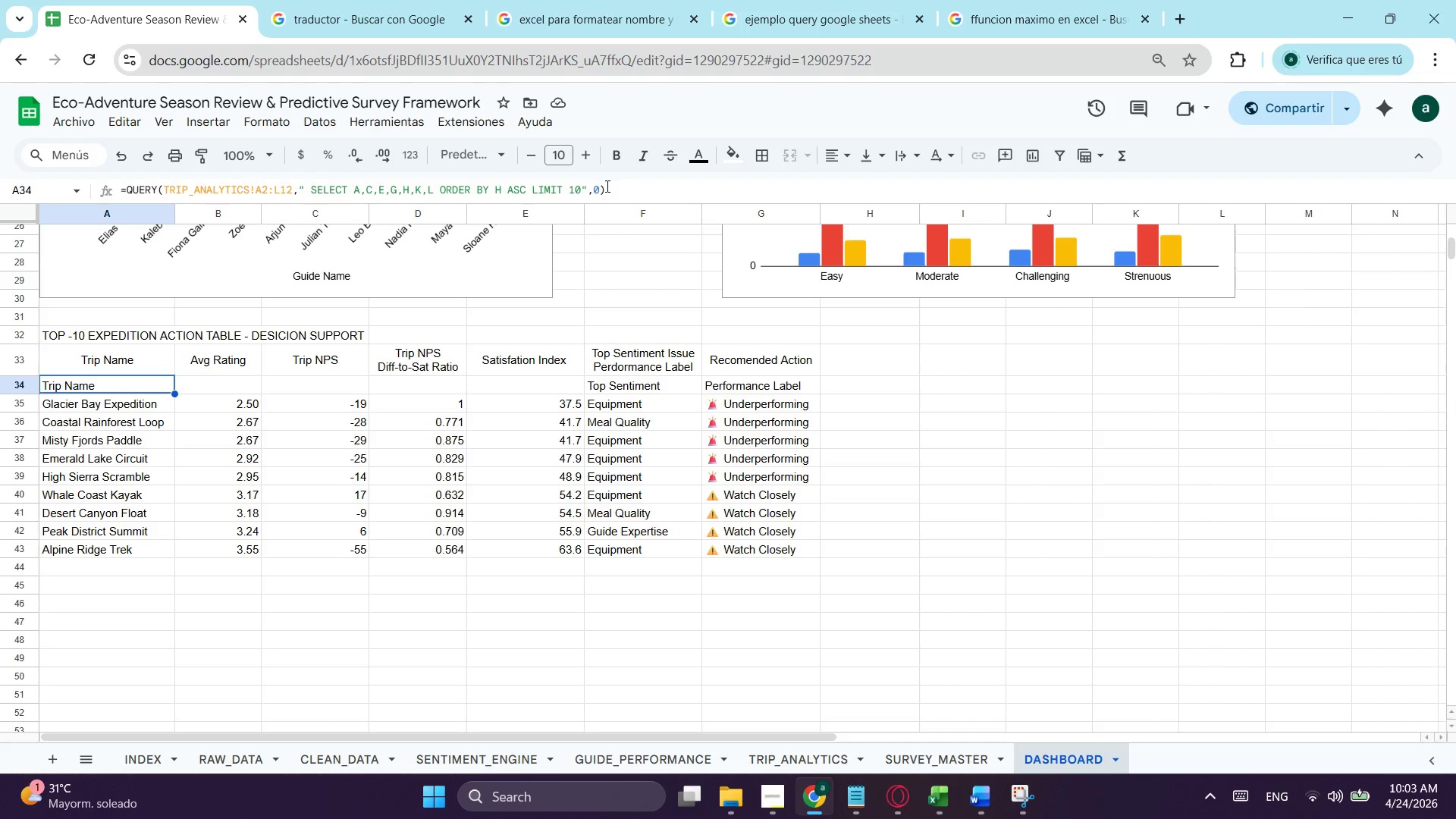 
wait(6.25)
 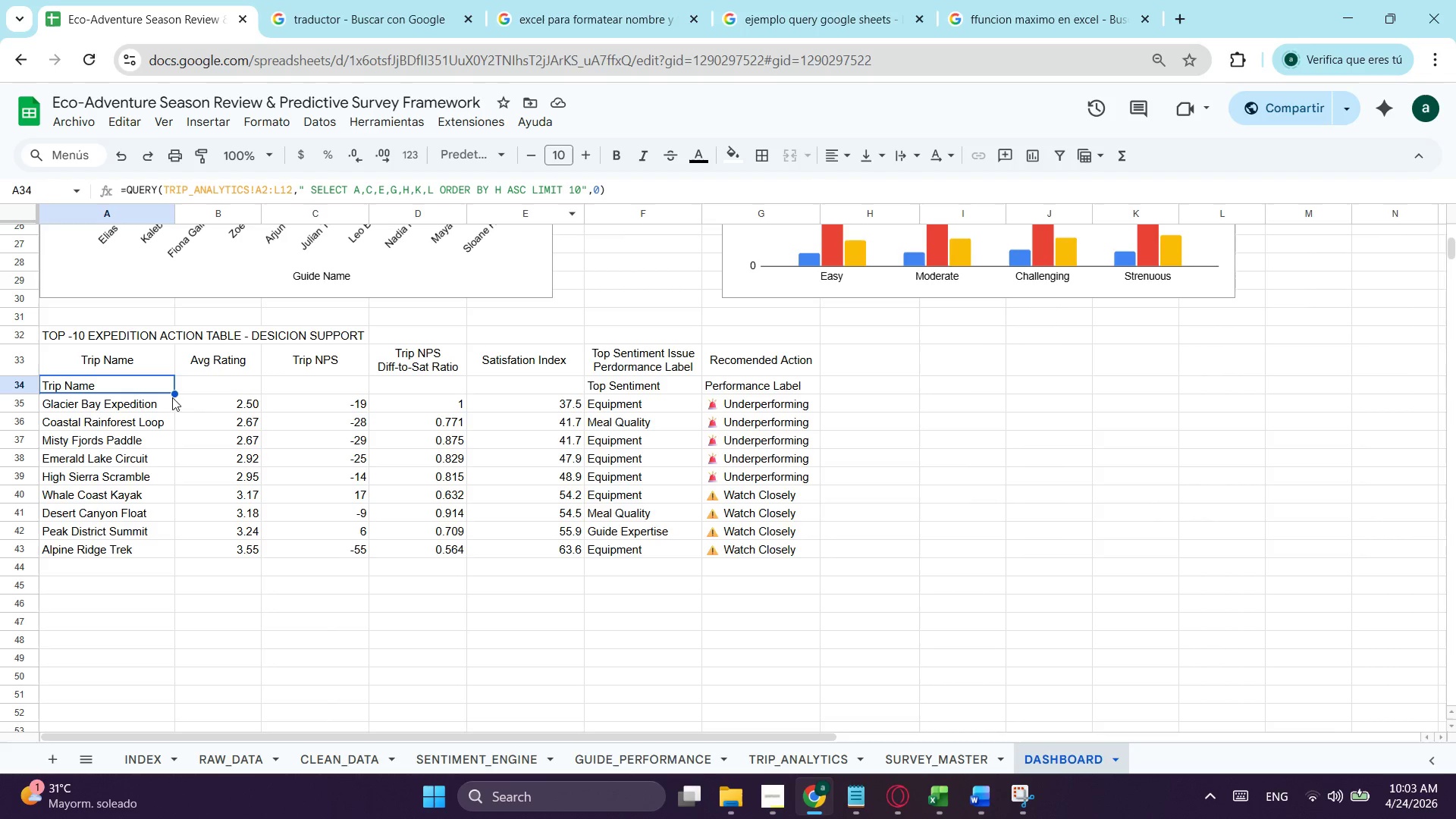 
left_click([597, 189])
 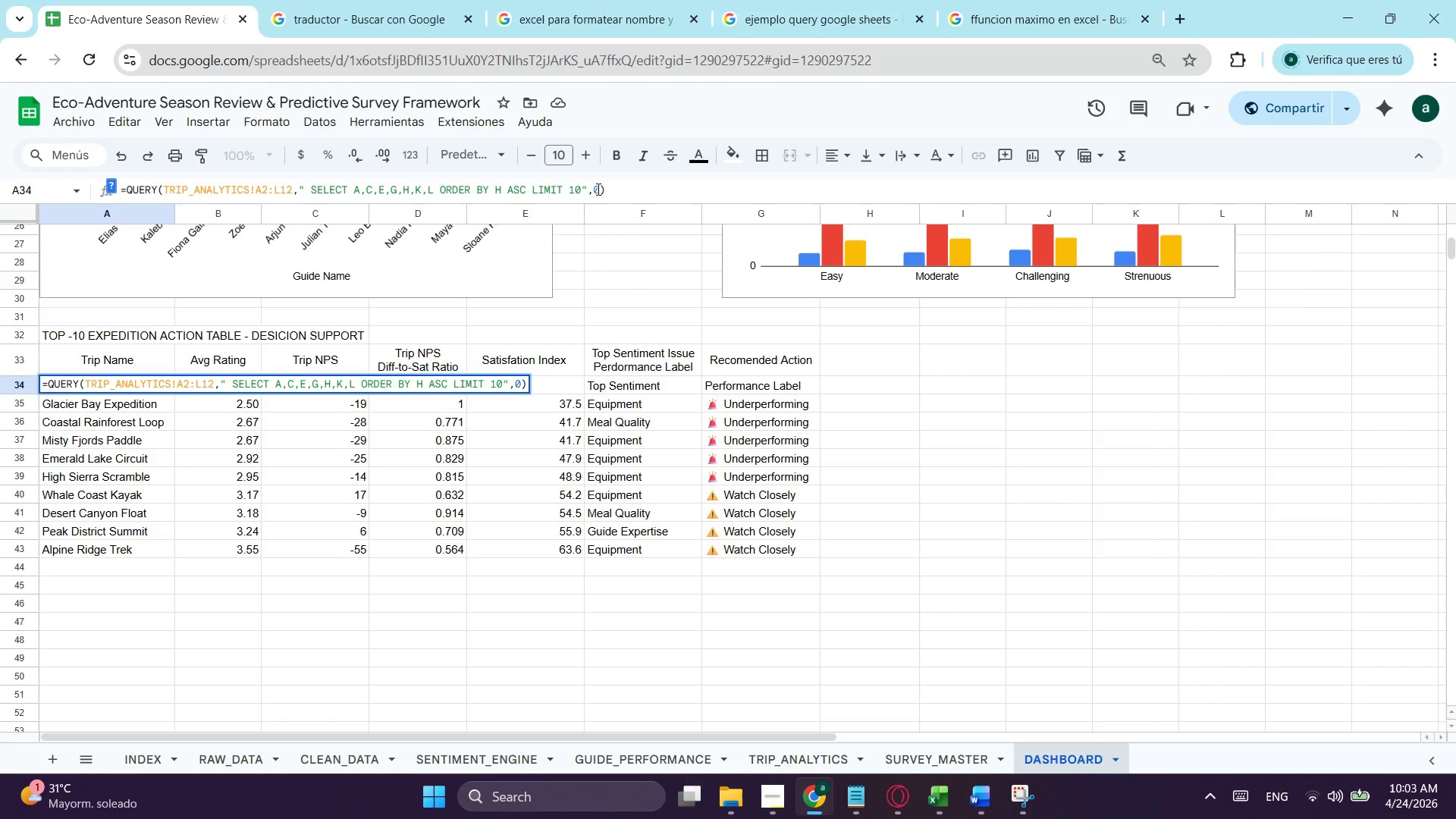 
key(Backspace)
 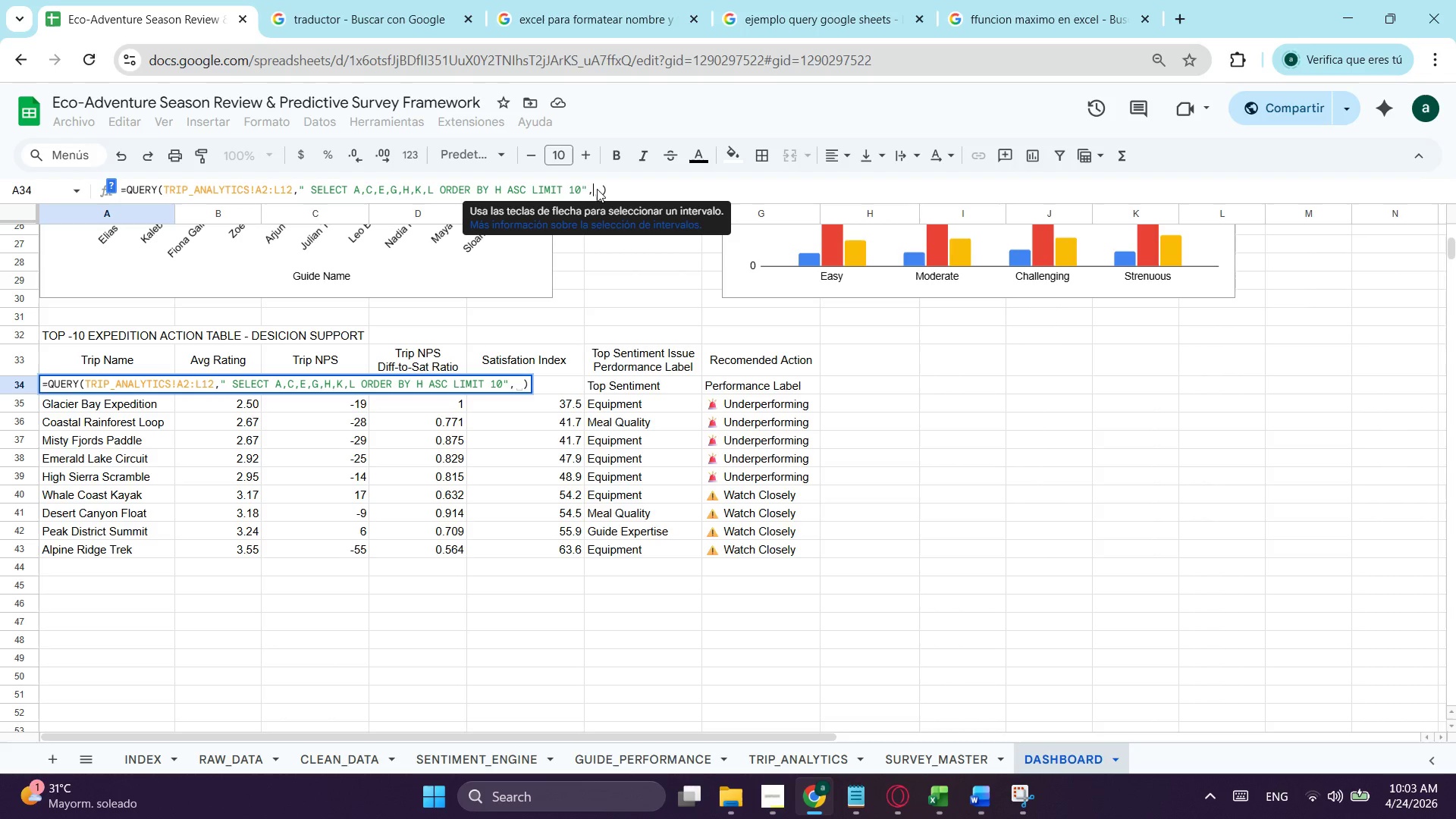 
key(1)
 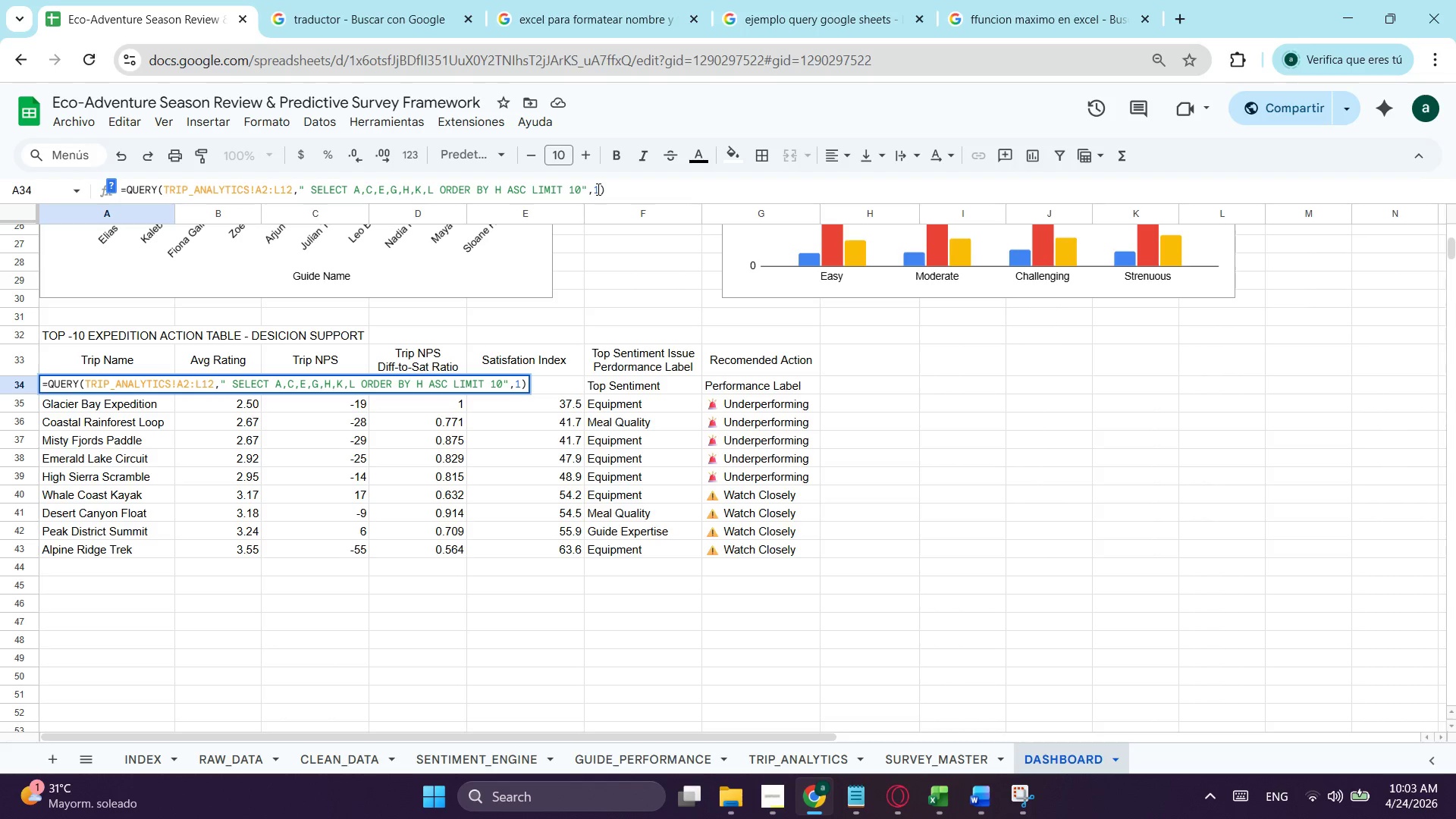 
key(Enter)
 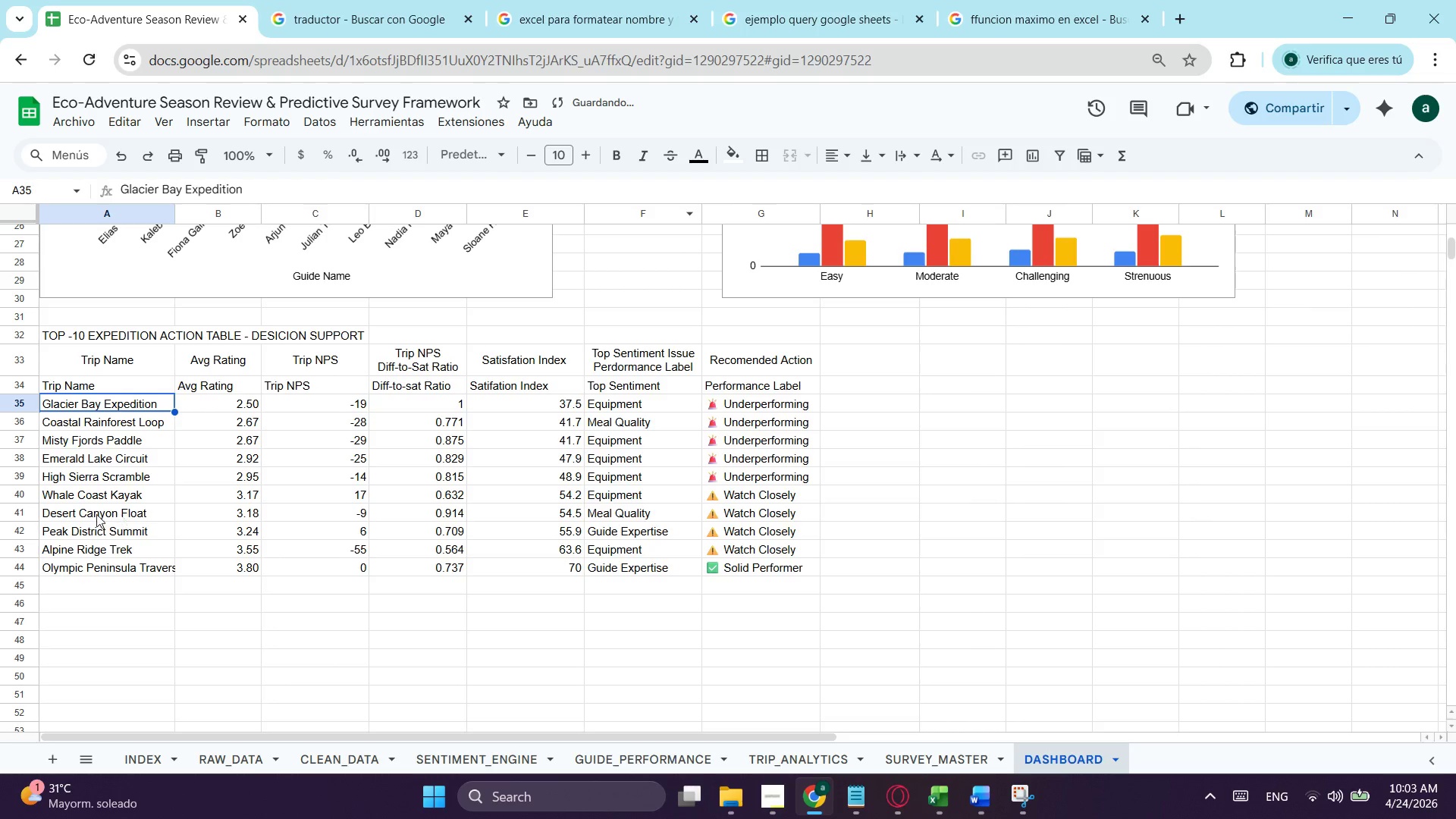 
left_click([121, 393])
 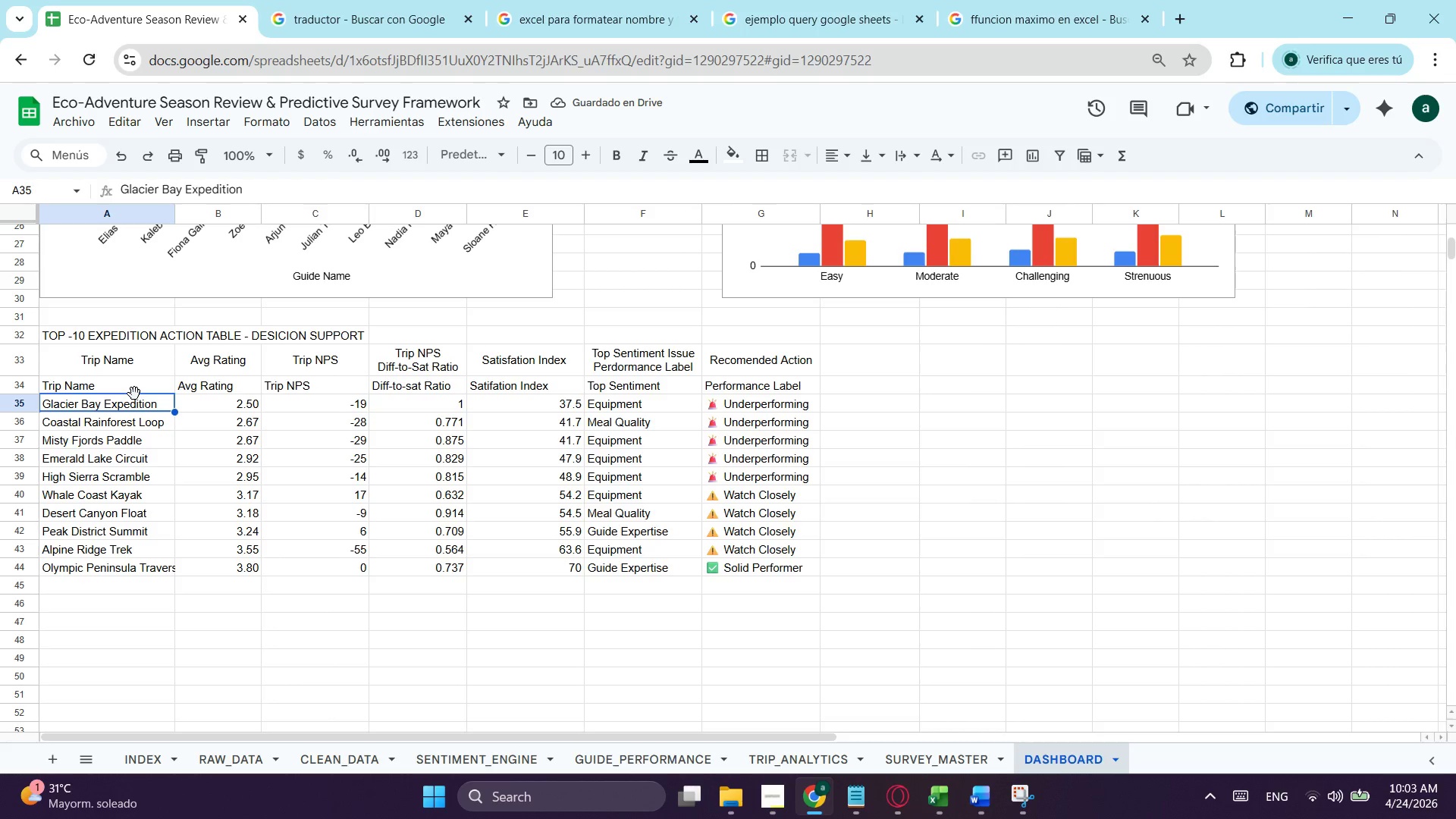 
left_click([121, 395])
 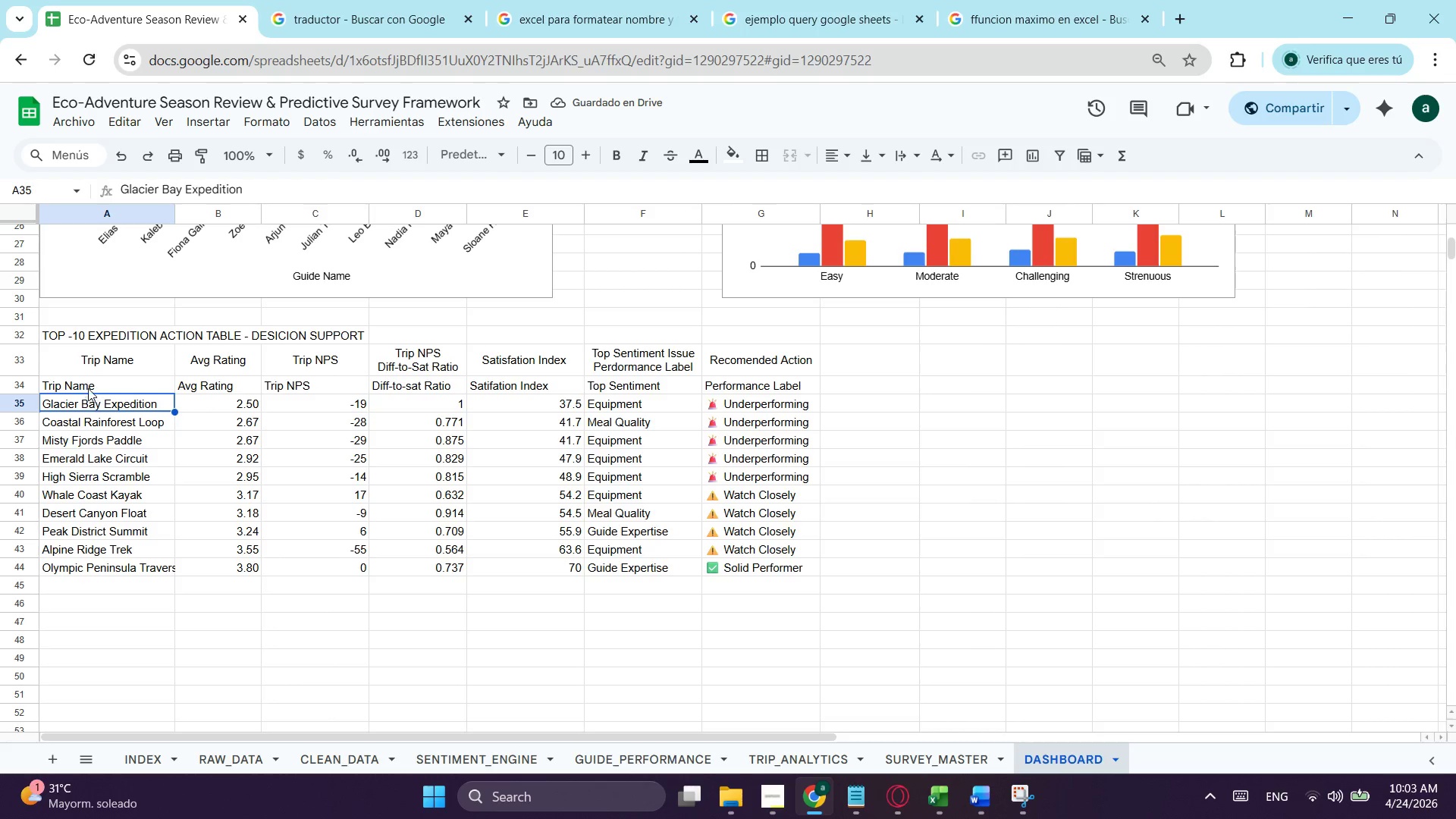 
left_click([88, 375])
 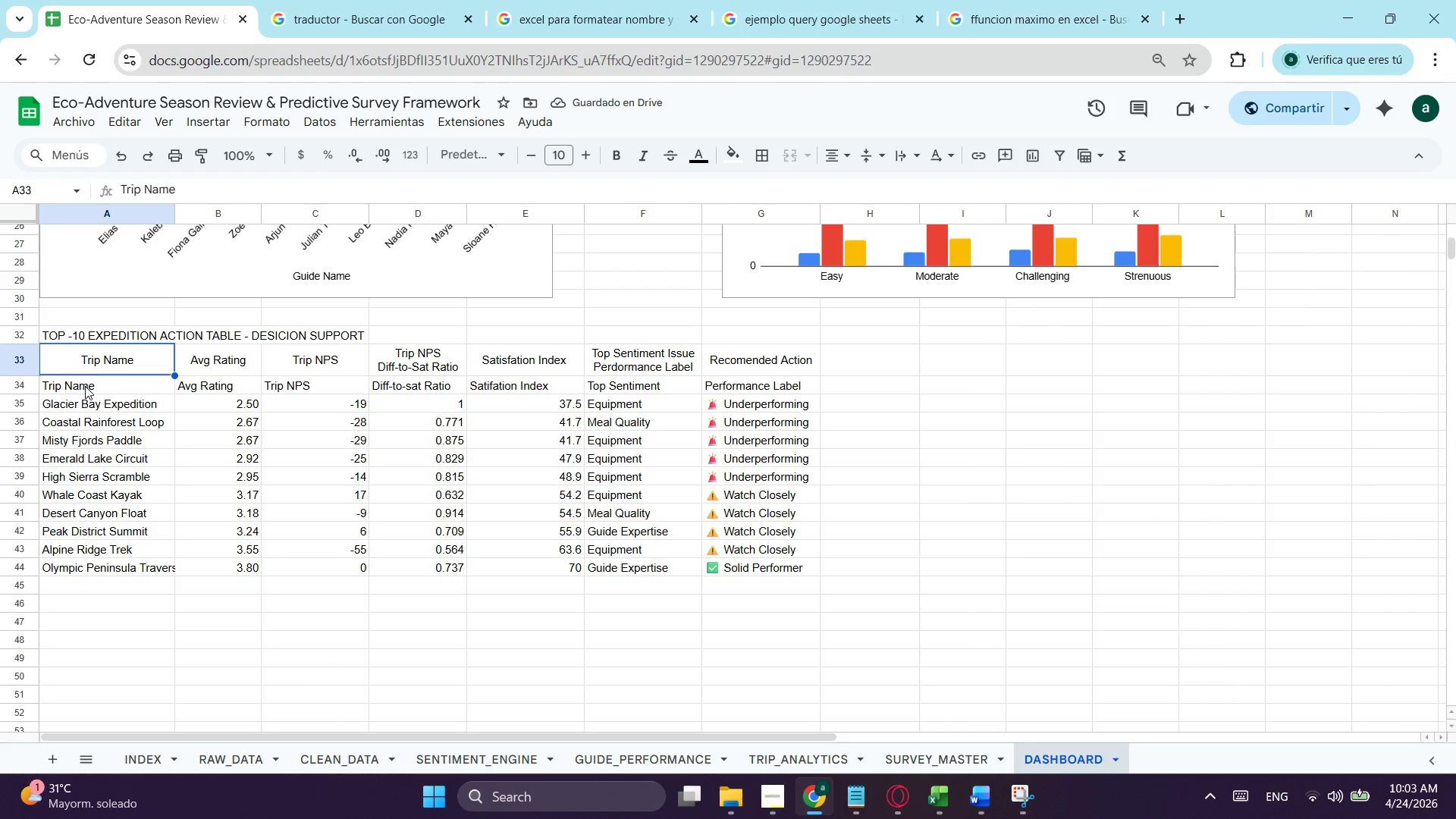 
left_click([86, 391])
 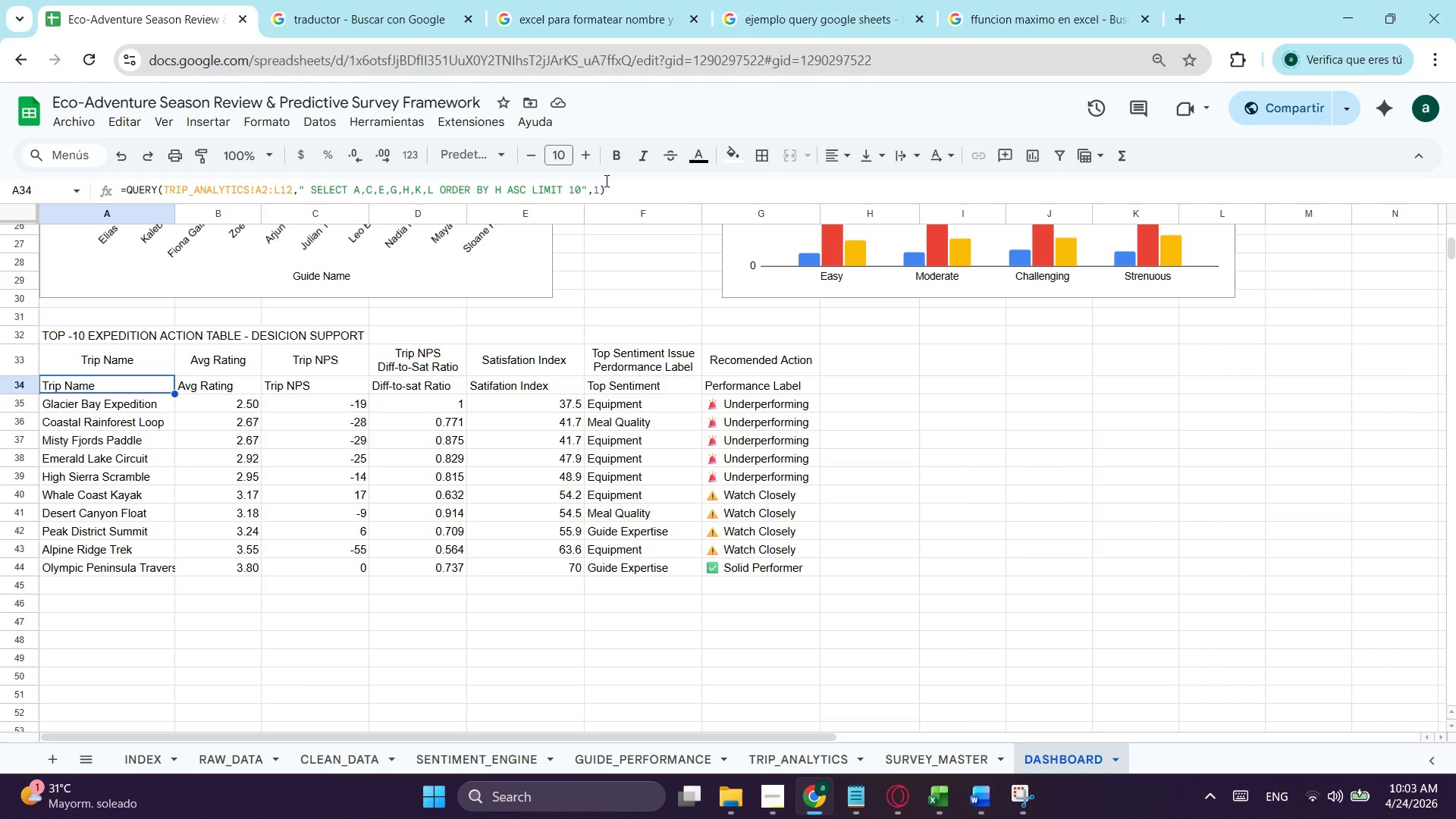 
left_click([600, 190])
 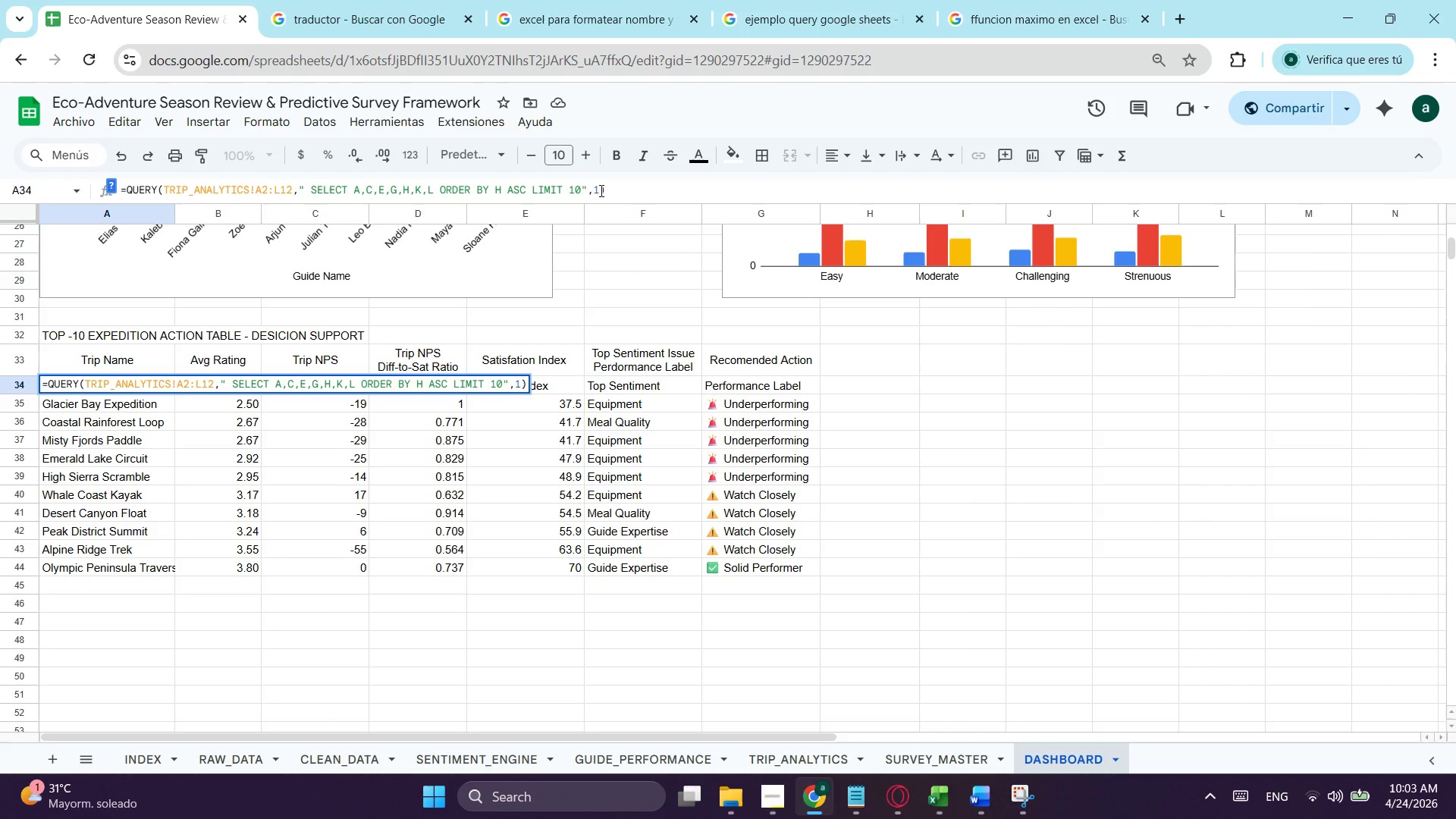 
key(Backspace)
 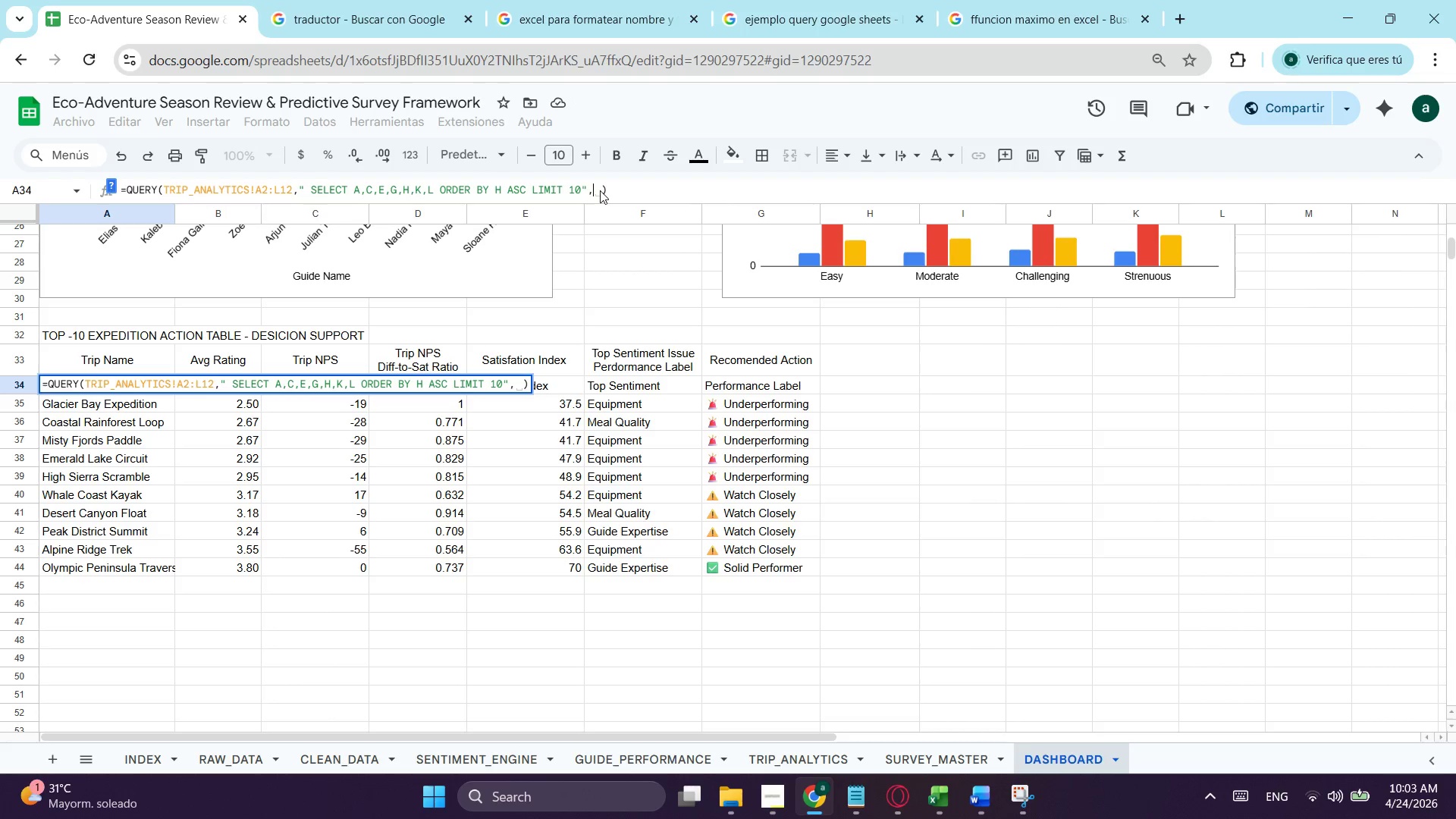 
key(0)
 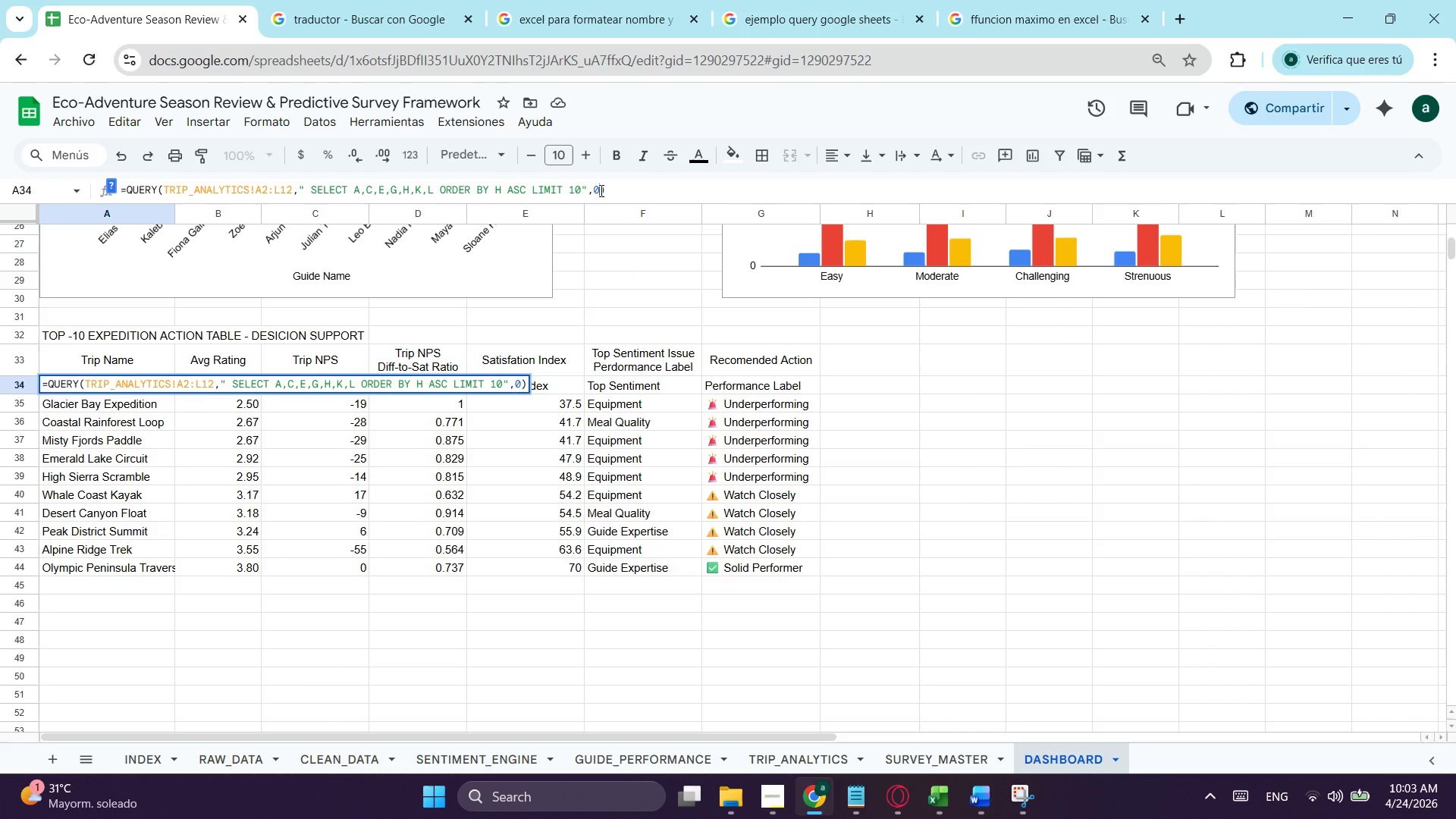 
key(Enter)
 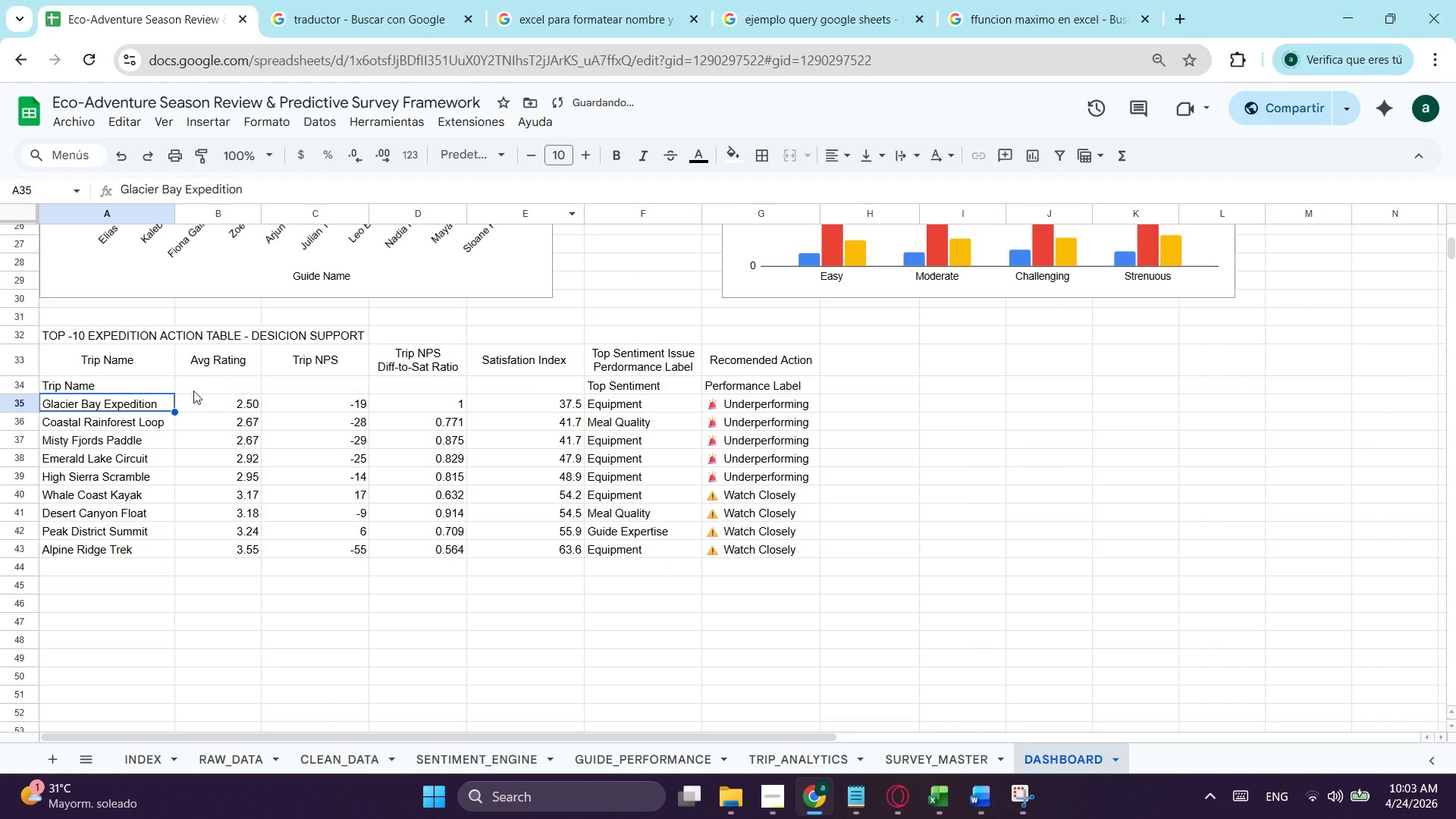 
left_click([91, 387])
 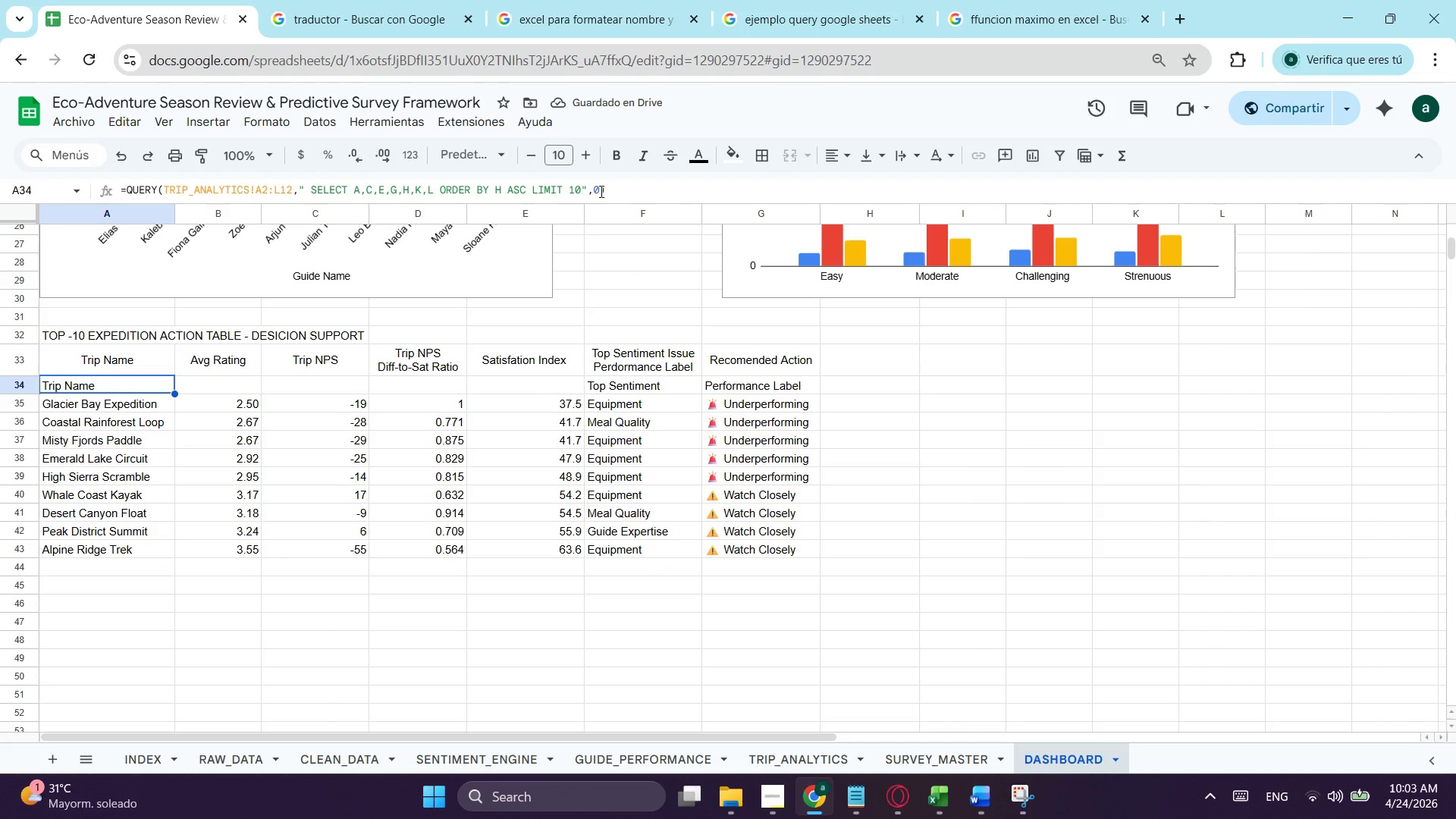 
left_click([600, 191])
 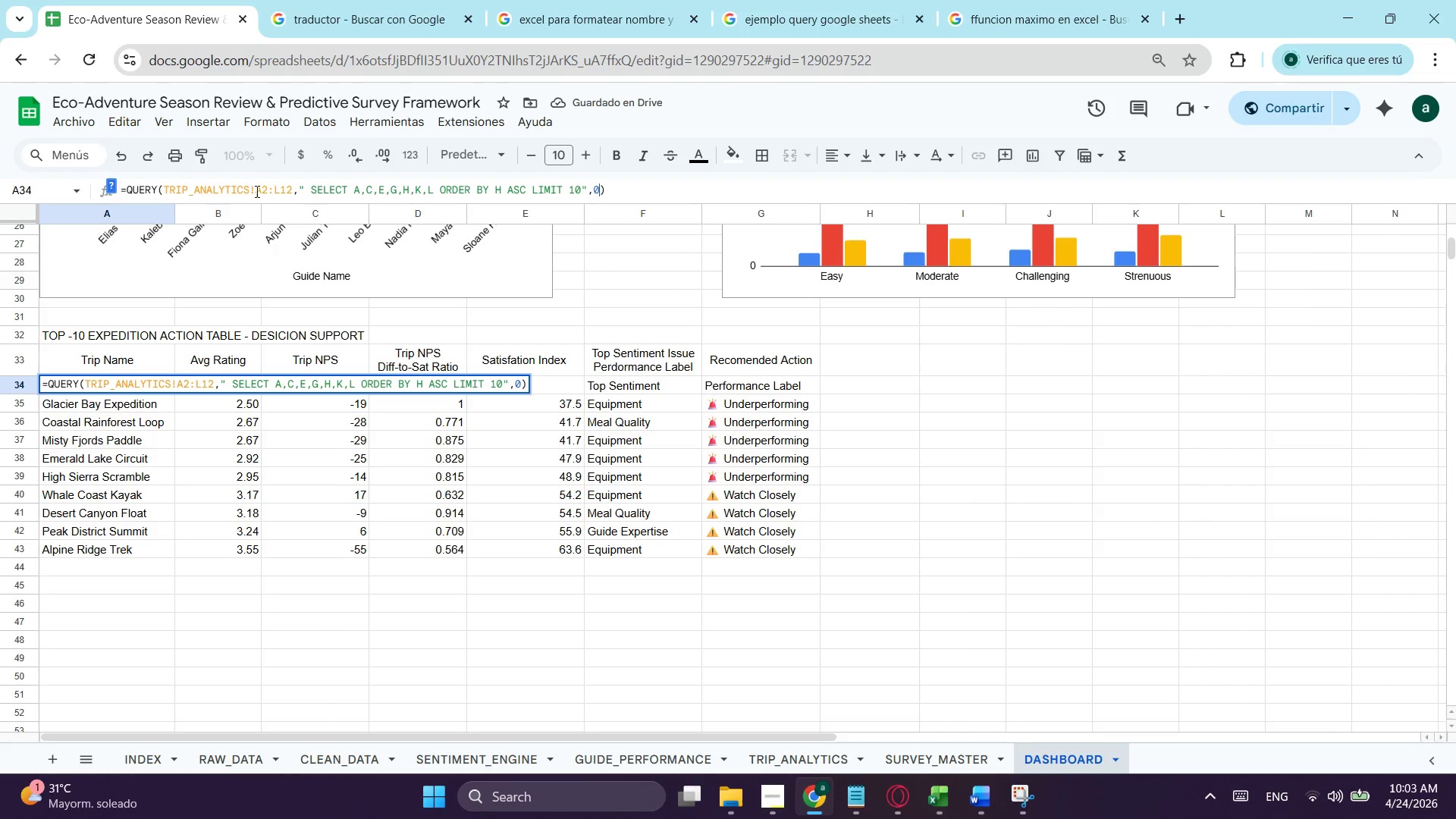 
left_click([272, 188])
 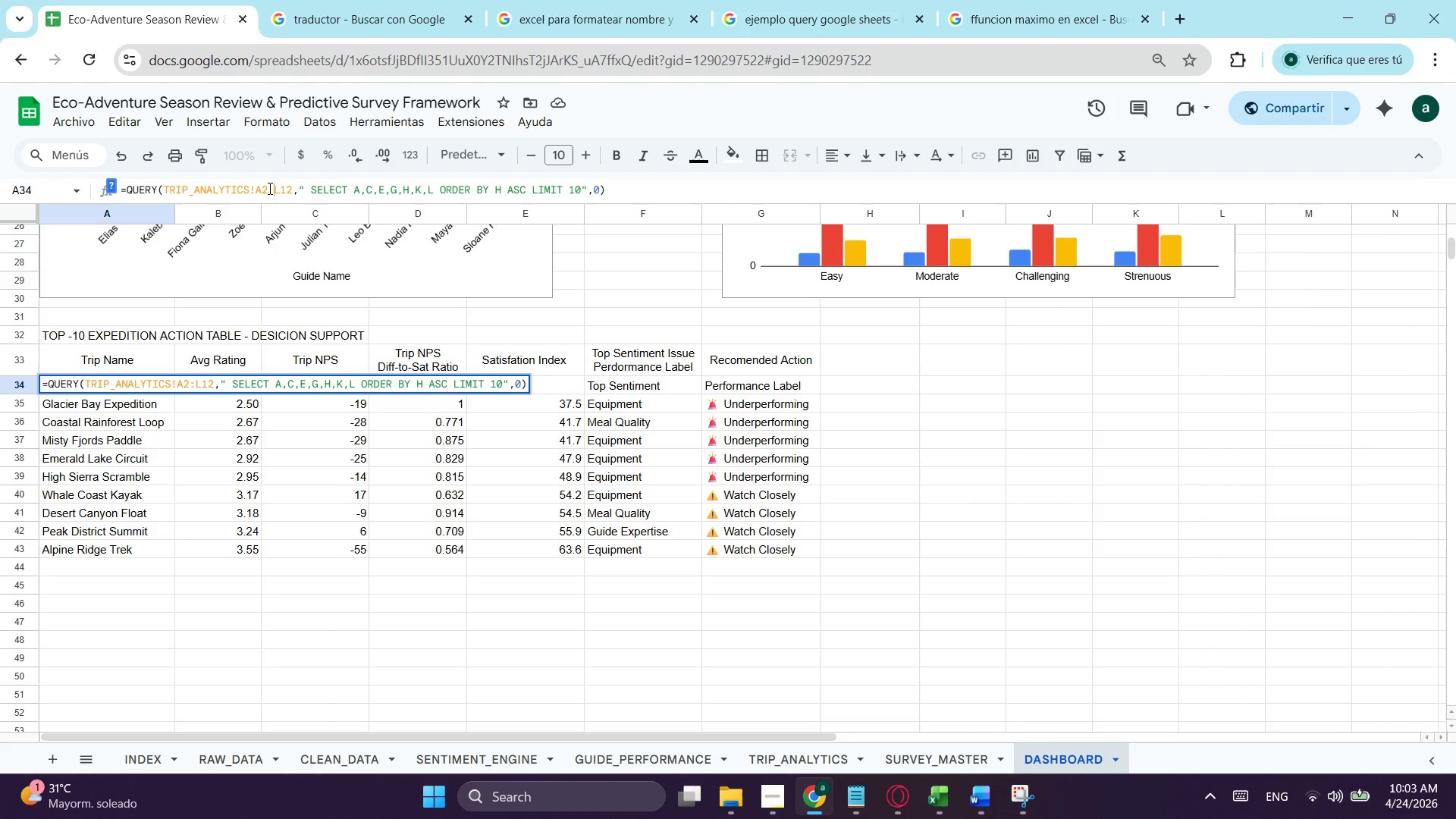 
left_click([267, 188])
 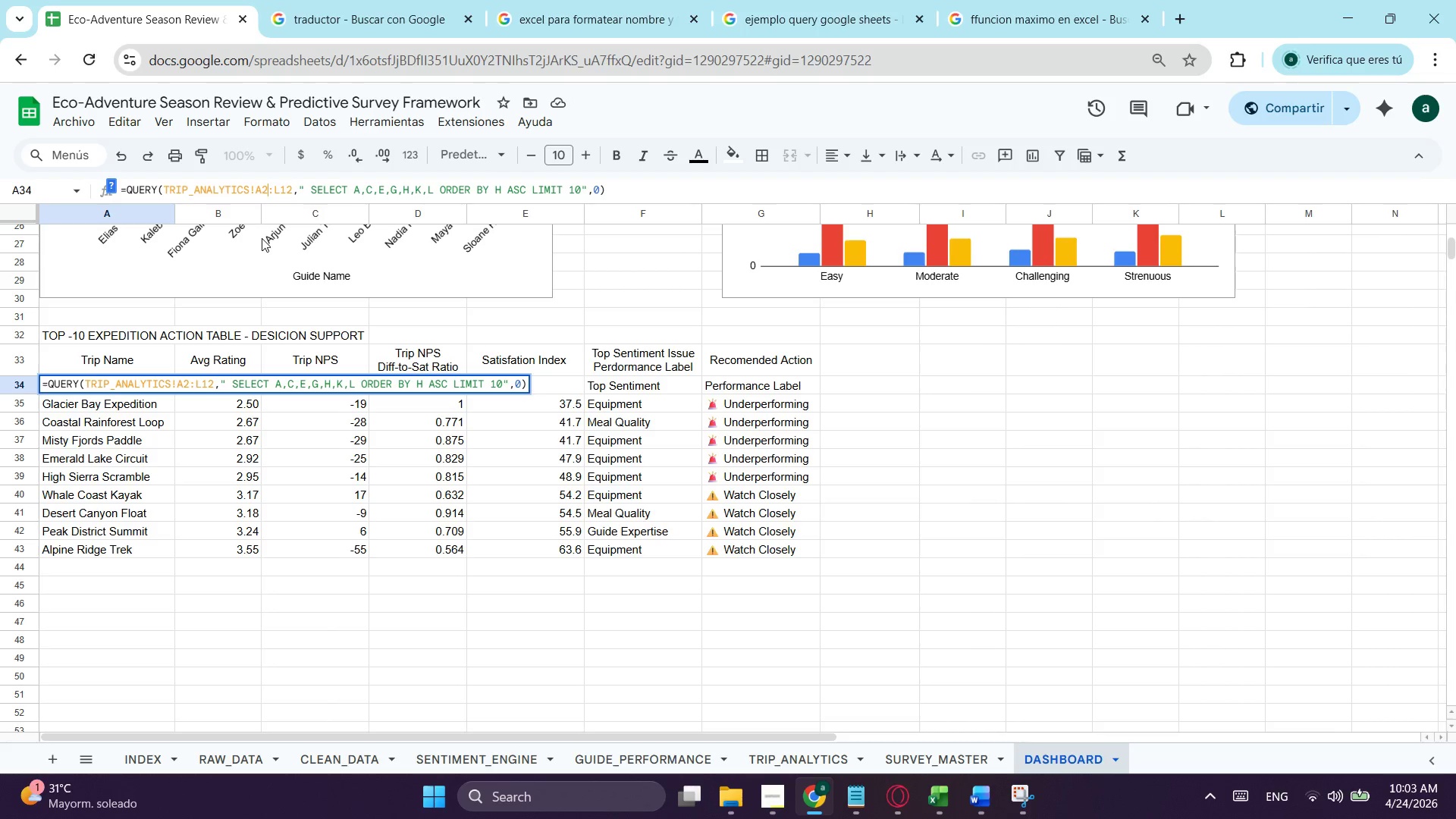 
key(Backspace)
 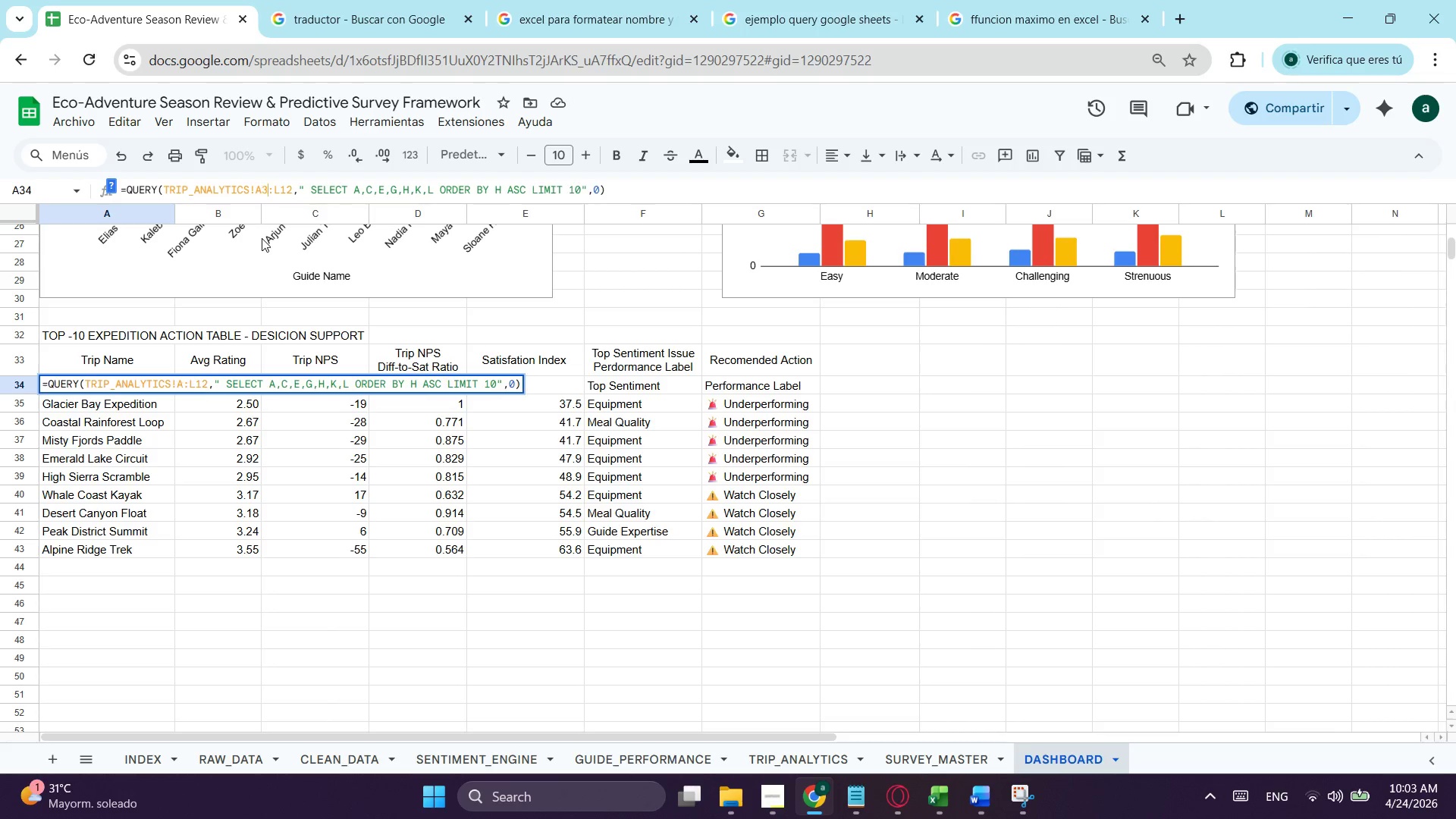 
key(3)
 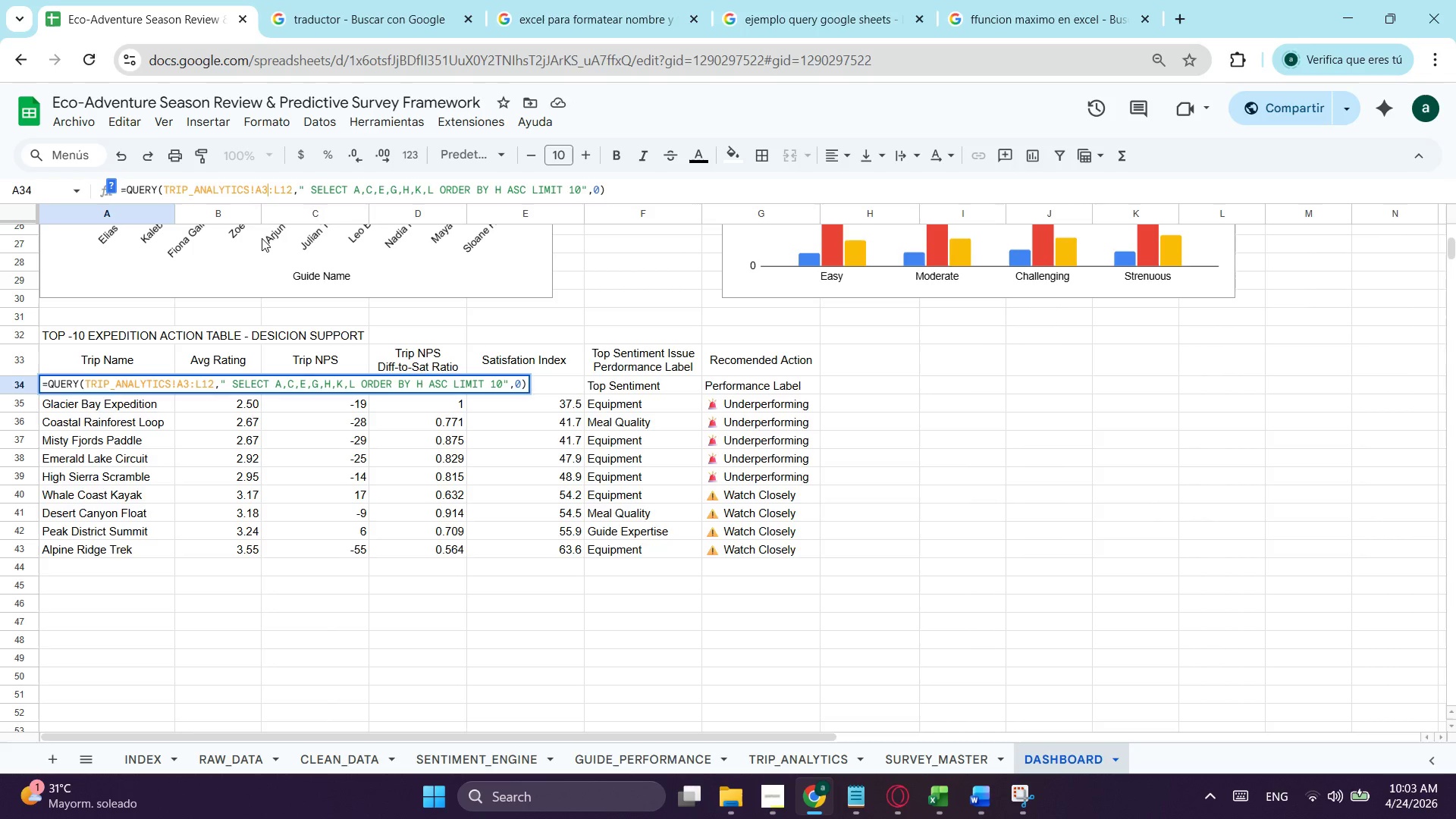 
key(Enter)
 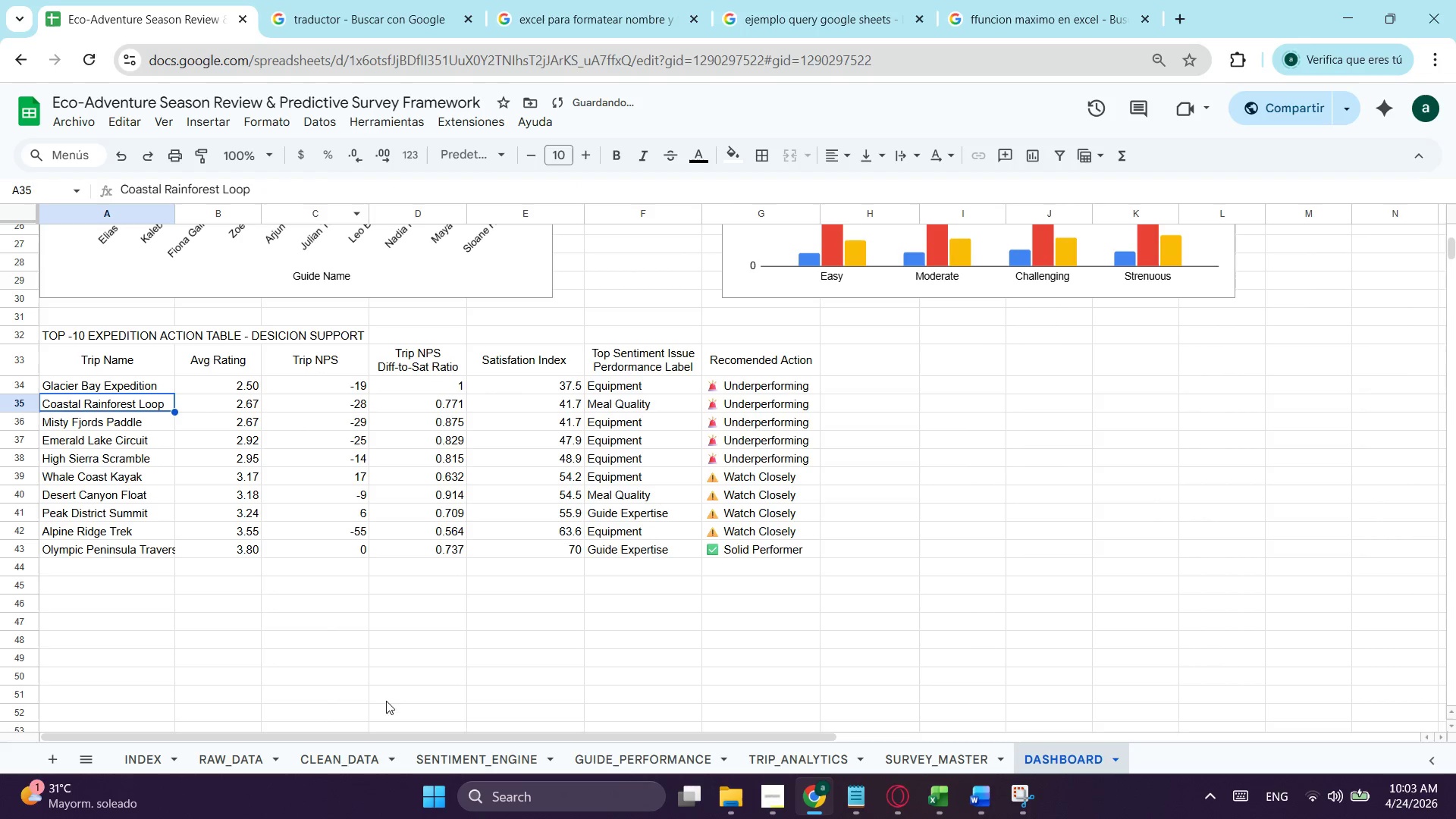 
left_click([267, 686])
 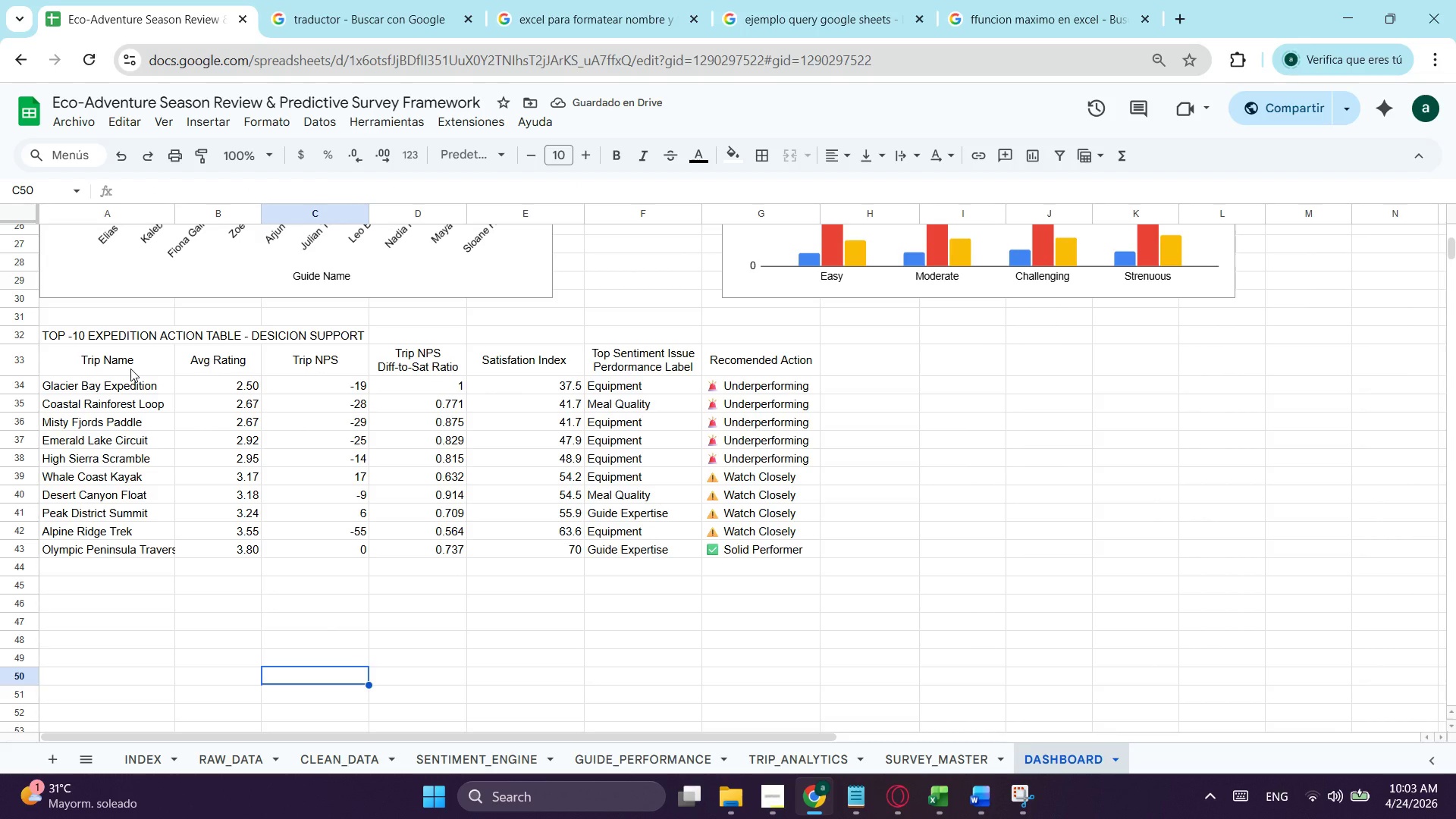 
left_click_drag(start_coordinate=[130, 369], to_coordinate=[744, 554])
 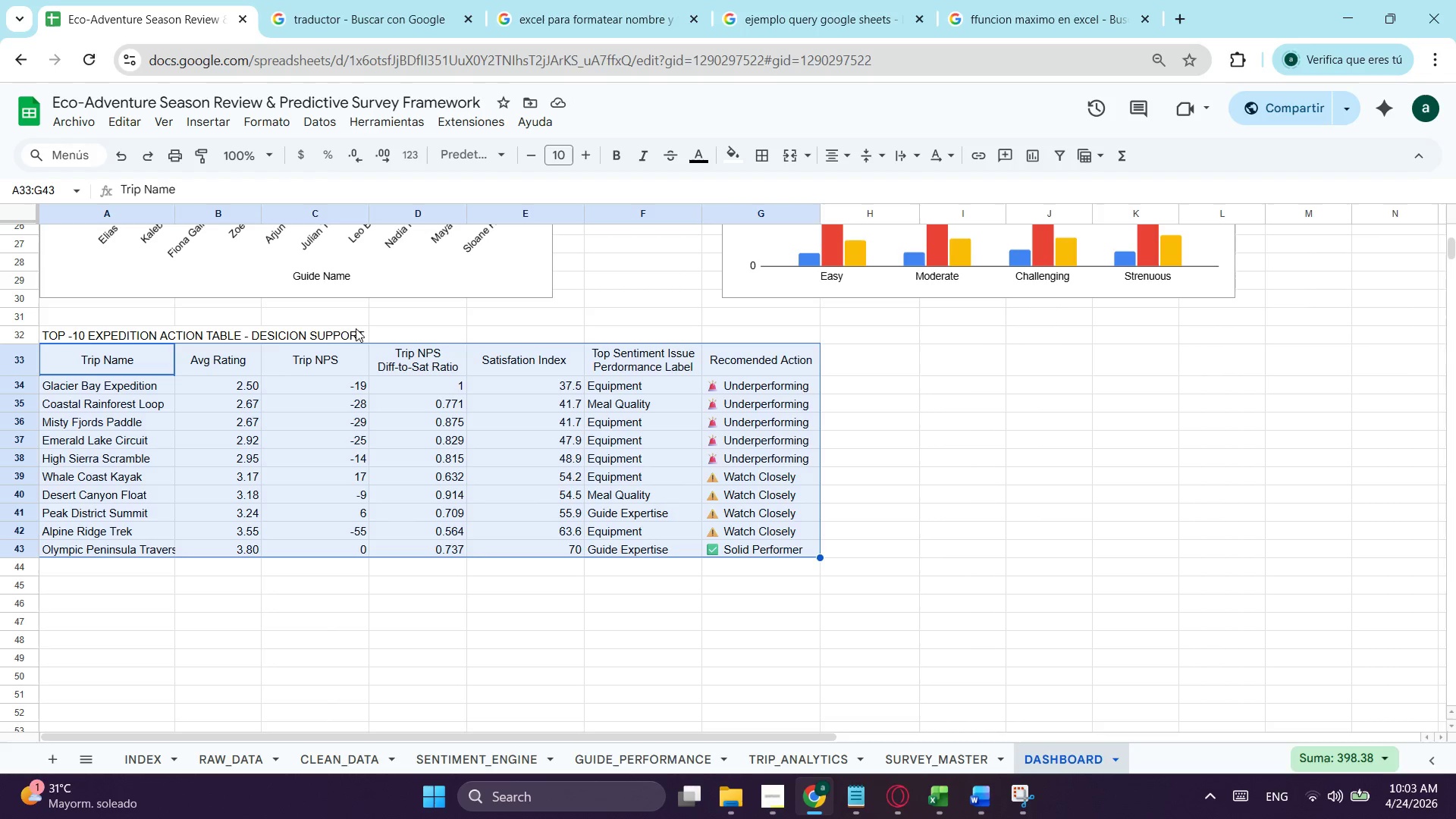 
wait(5.48)
 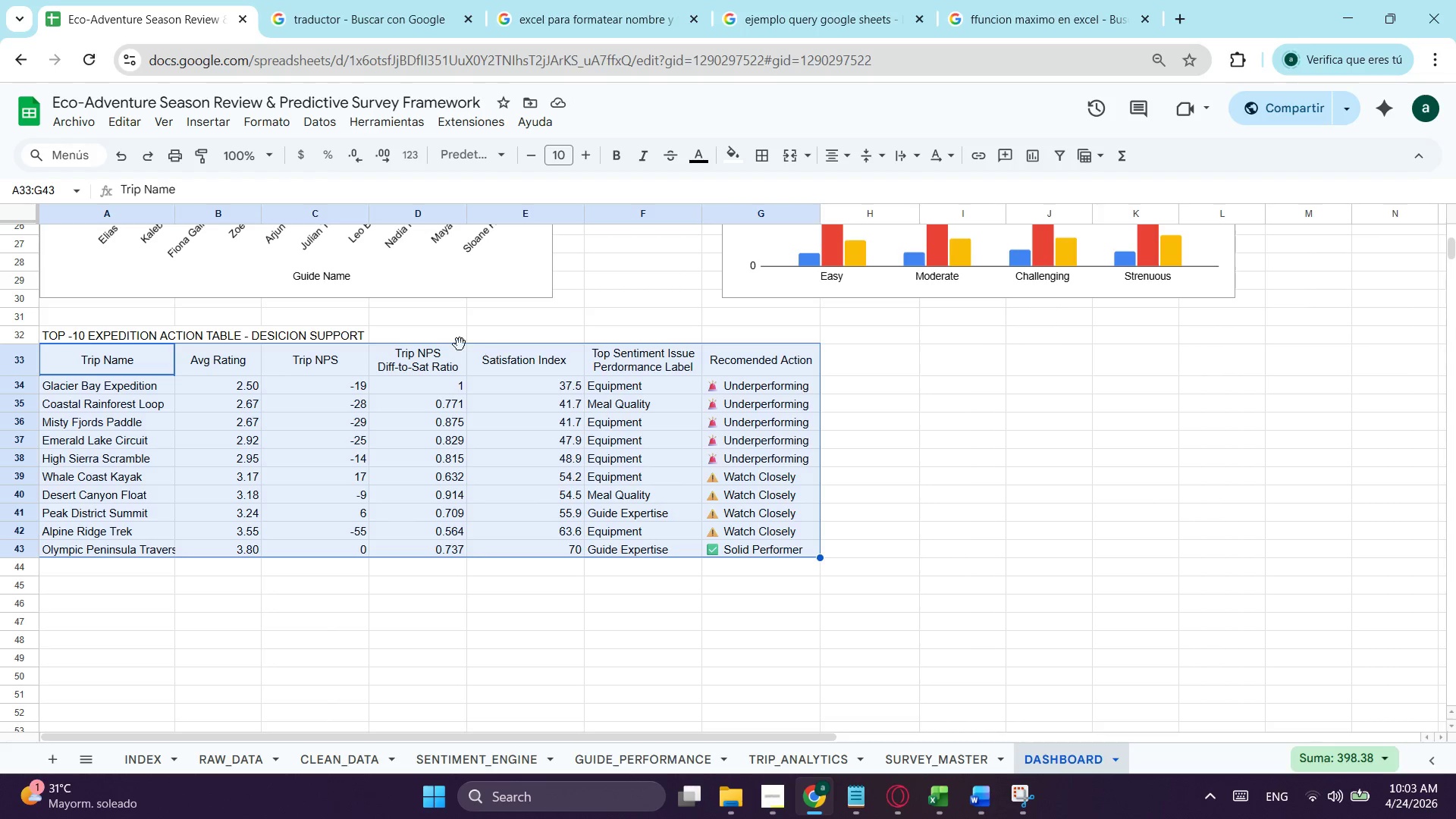 
left_click([764, 158])
 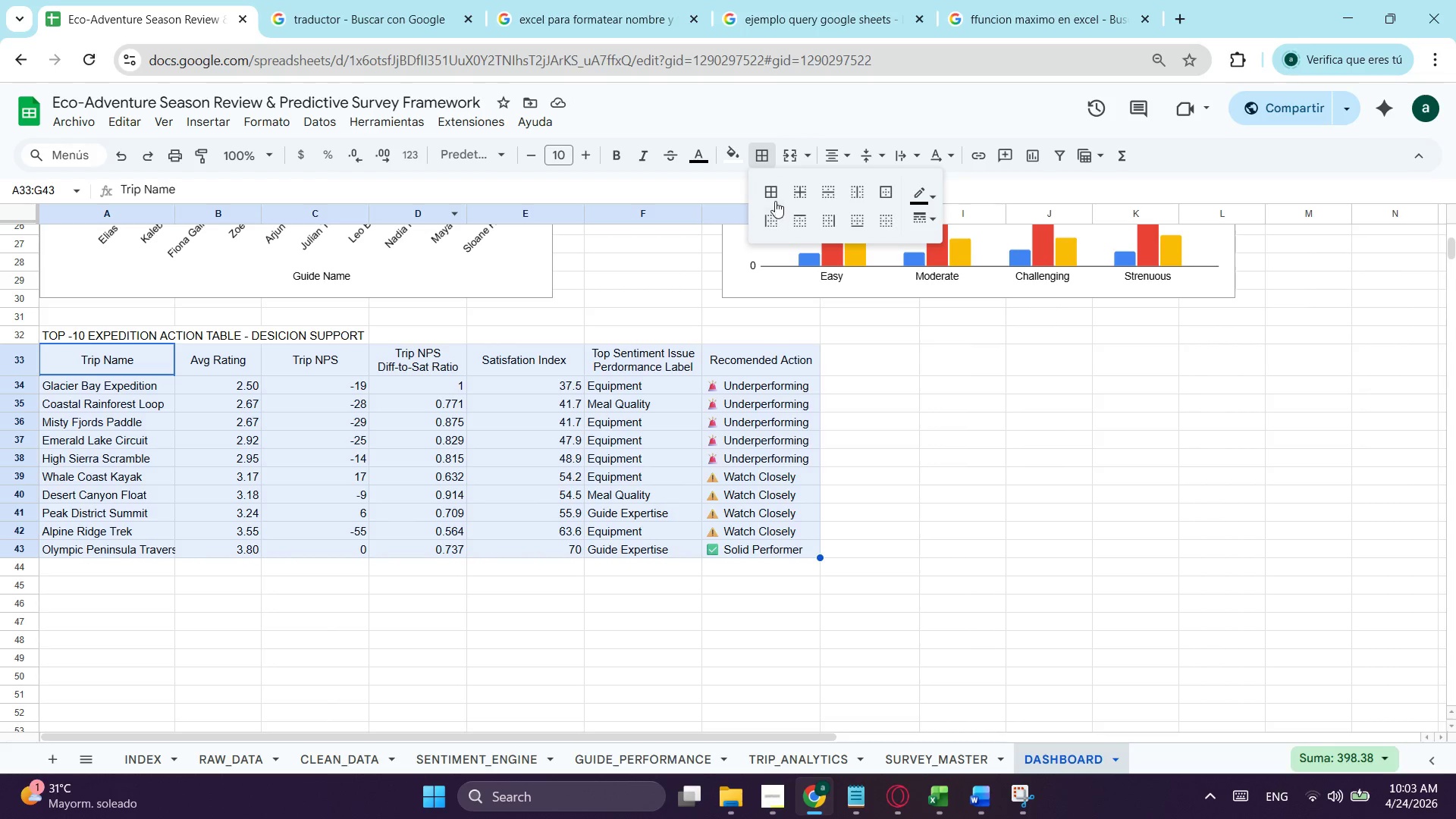 
left_click([767, 188])
 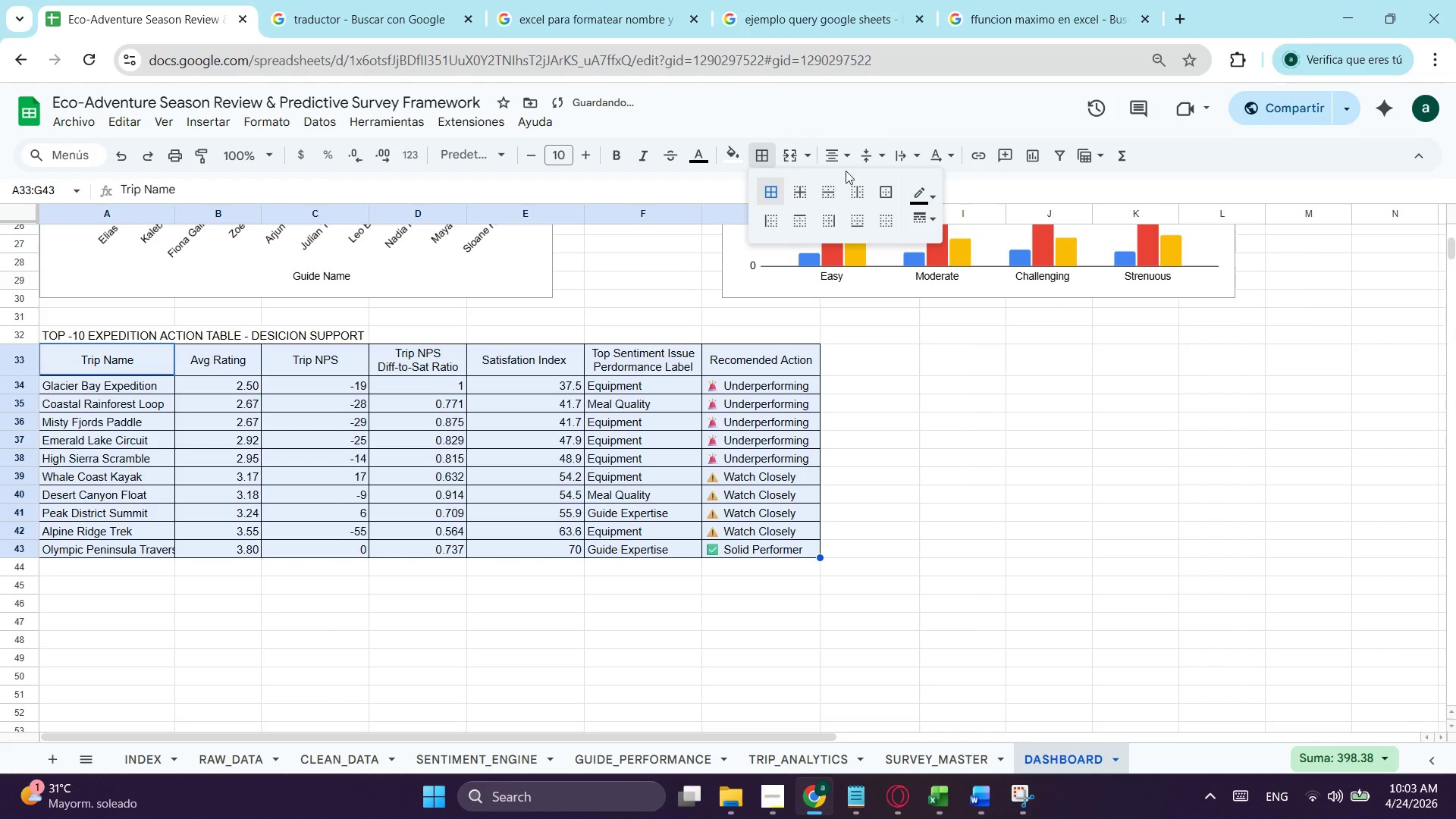 
left_click([827, 151])
 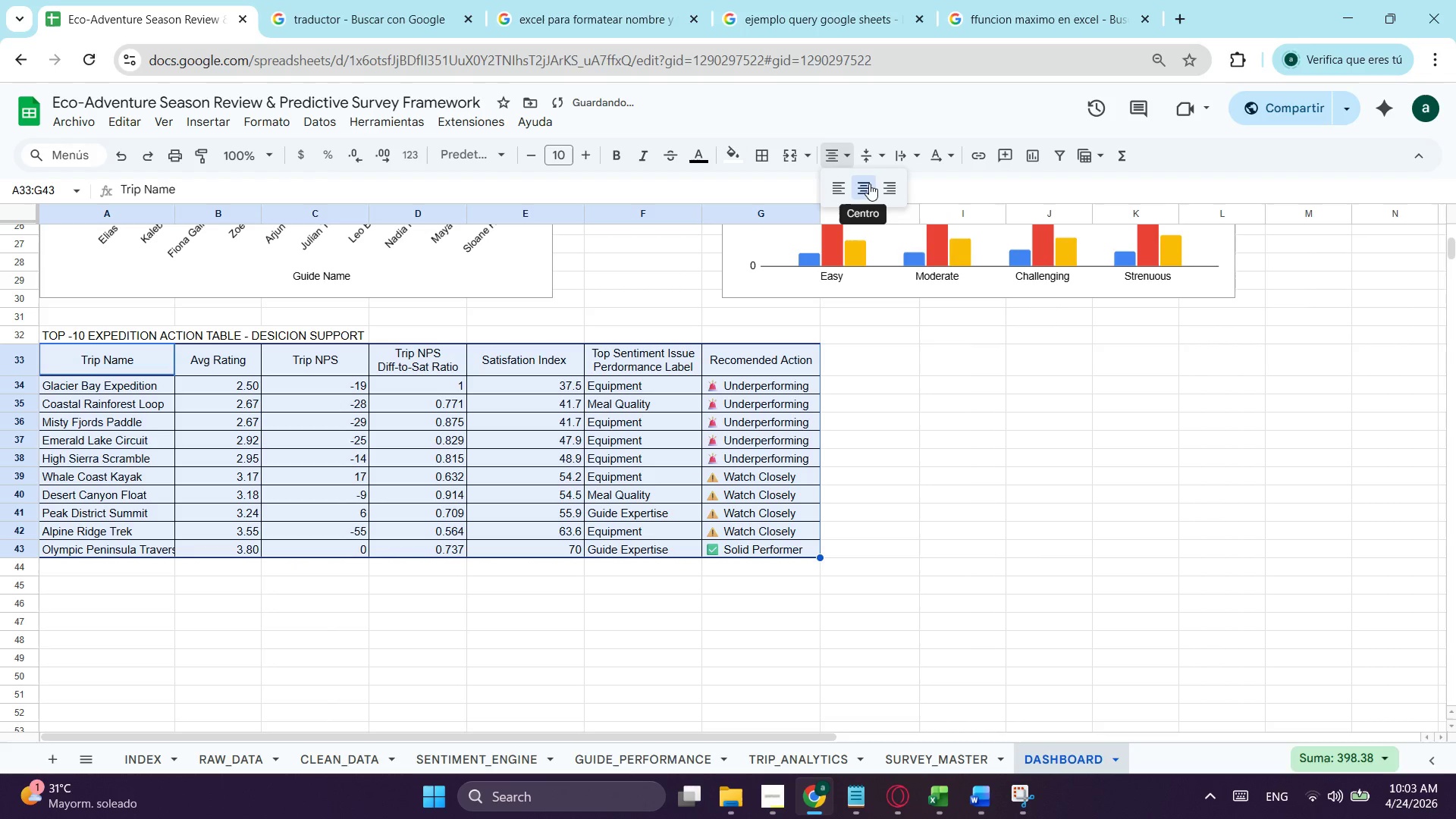 
left_click([869, 184])
 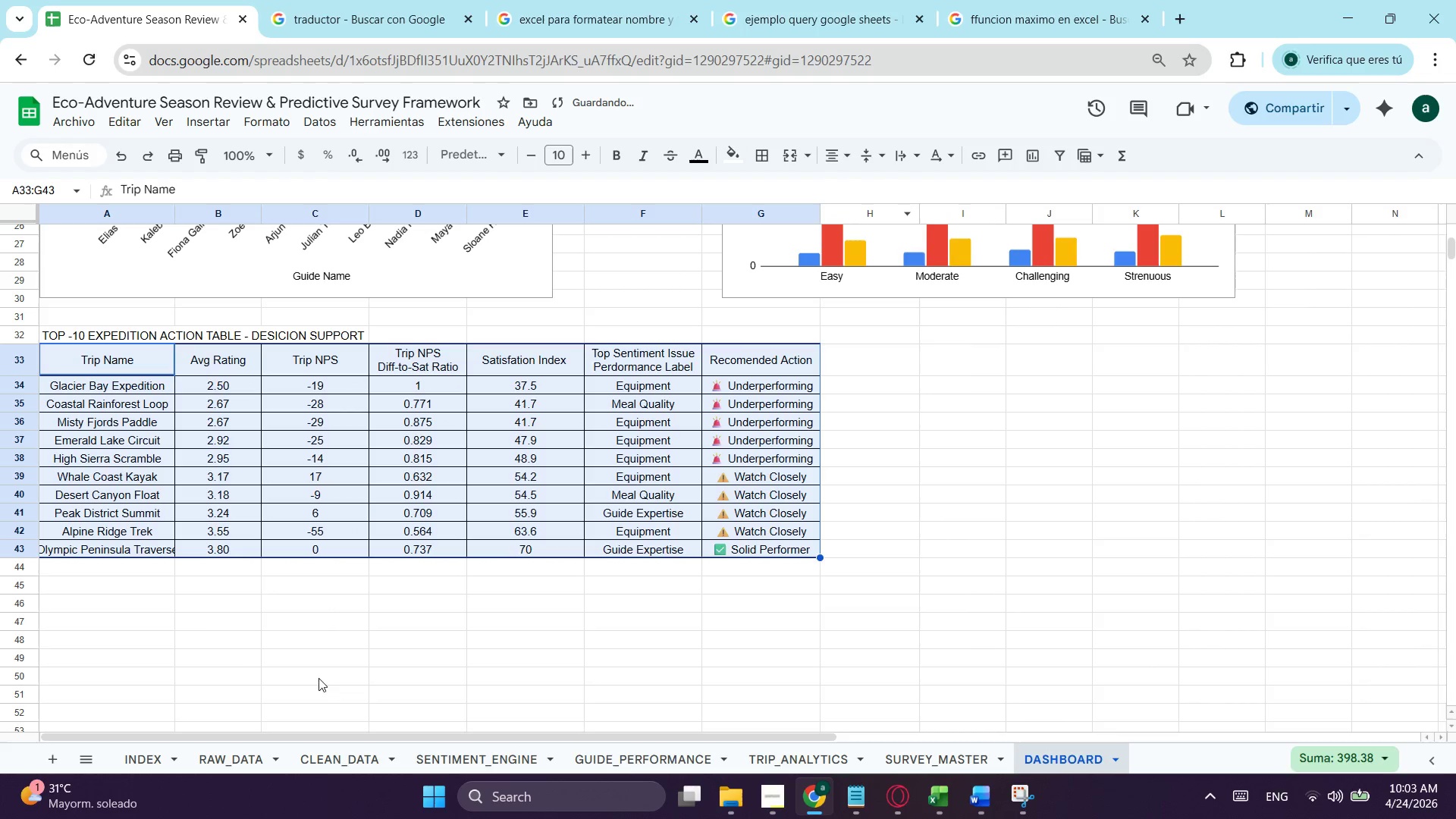 
left_click_drag(start_coordinate=[195, 611], to_coordinate=[195, 604])
 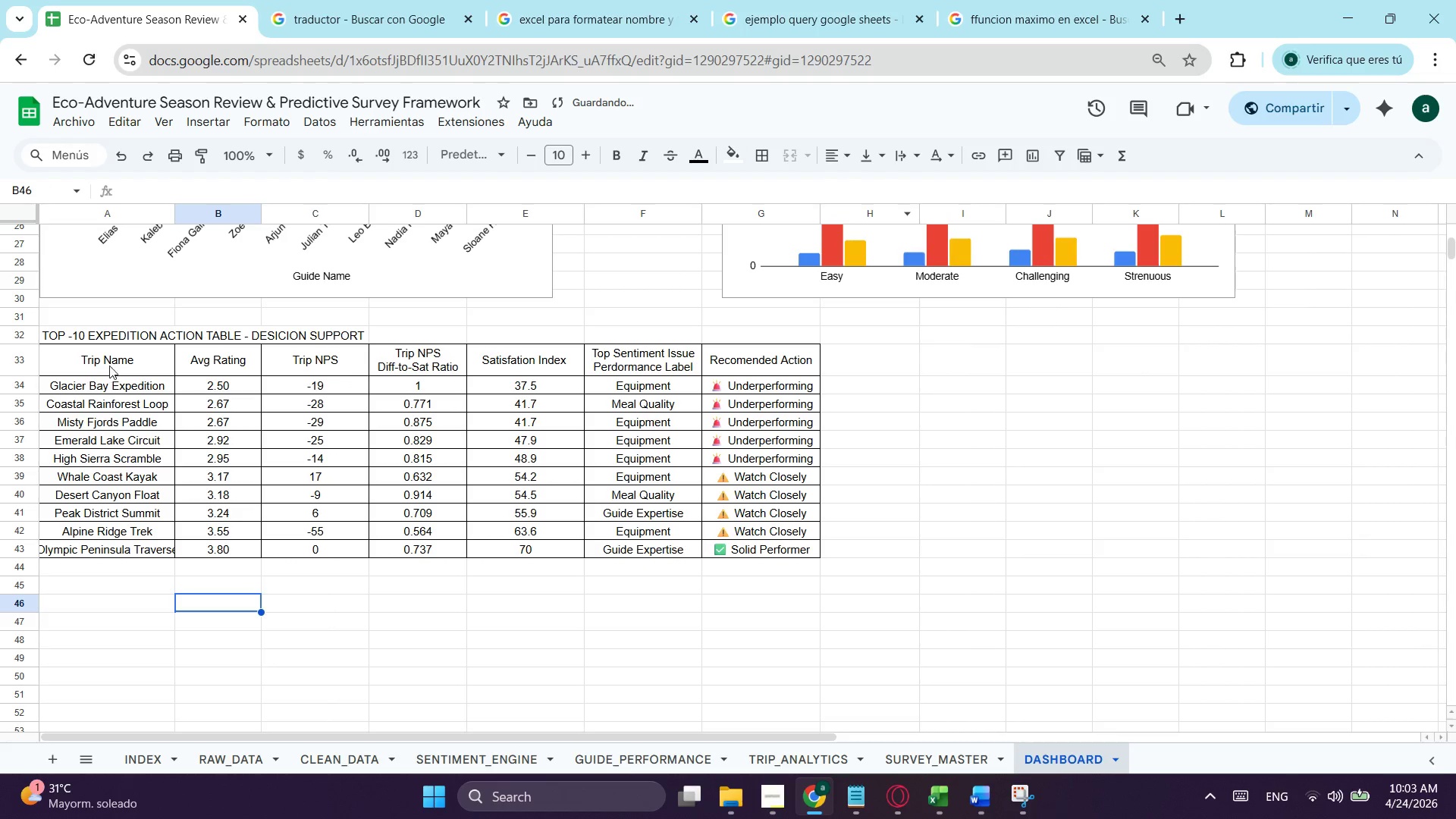 
left_click_drag(start_coordinate=[109, 366], to_coordinate=[779, 353])
 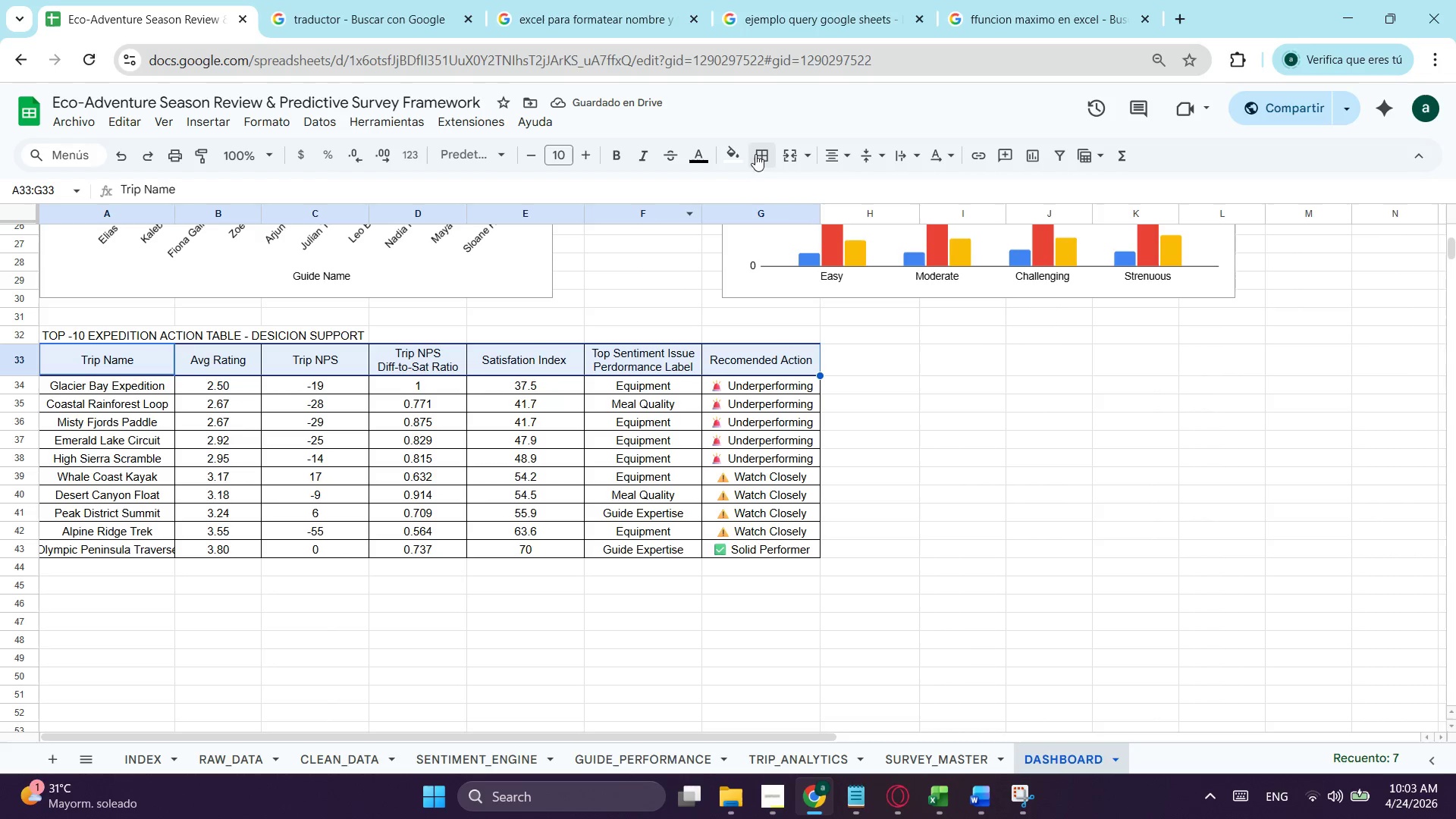 
left_click_drag(start_coordinate=[725, 156], to_coordinate=[729, 158])
 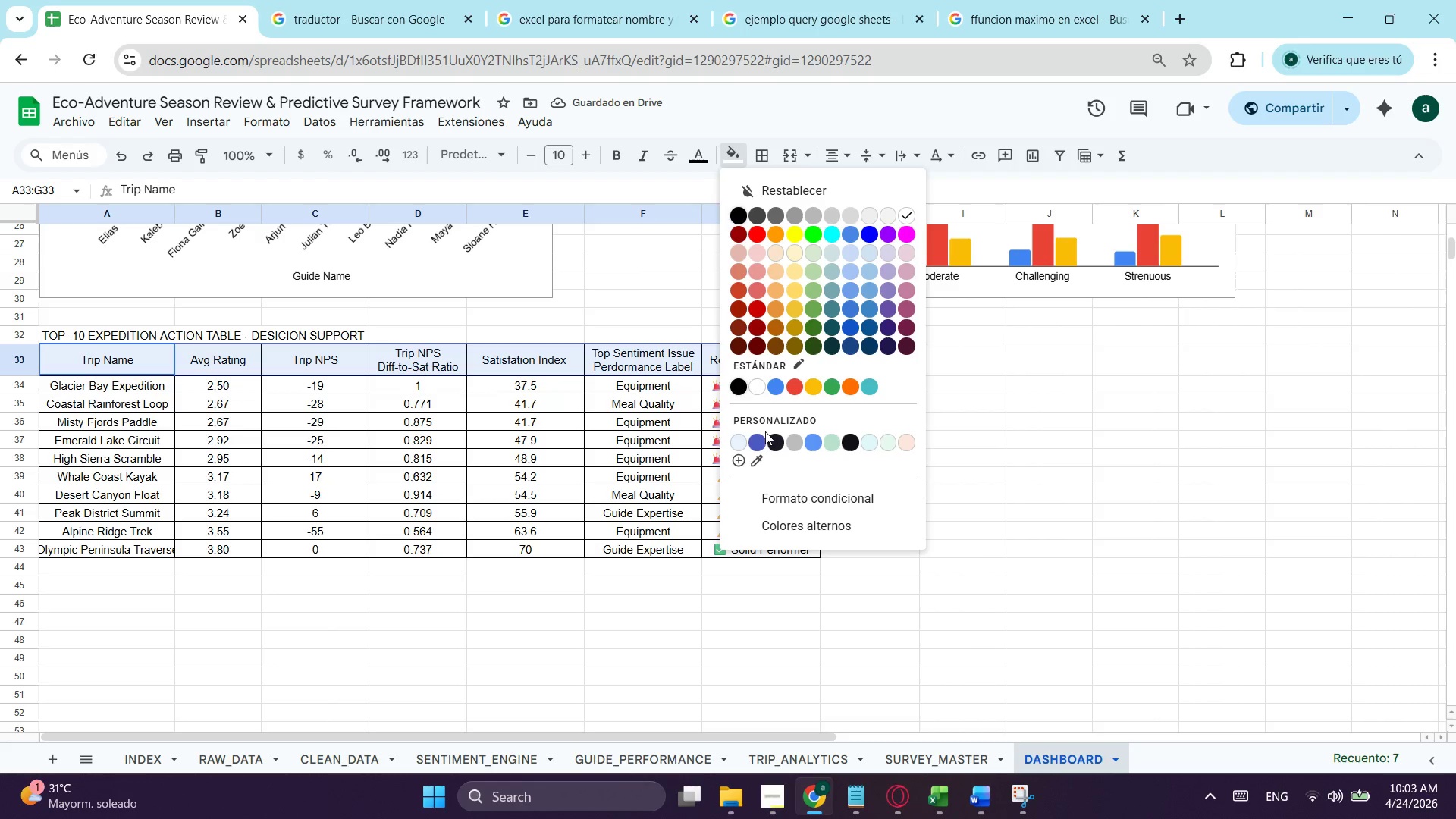 
left_click([759, 435])
 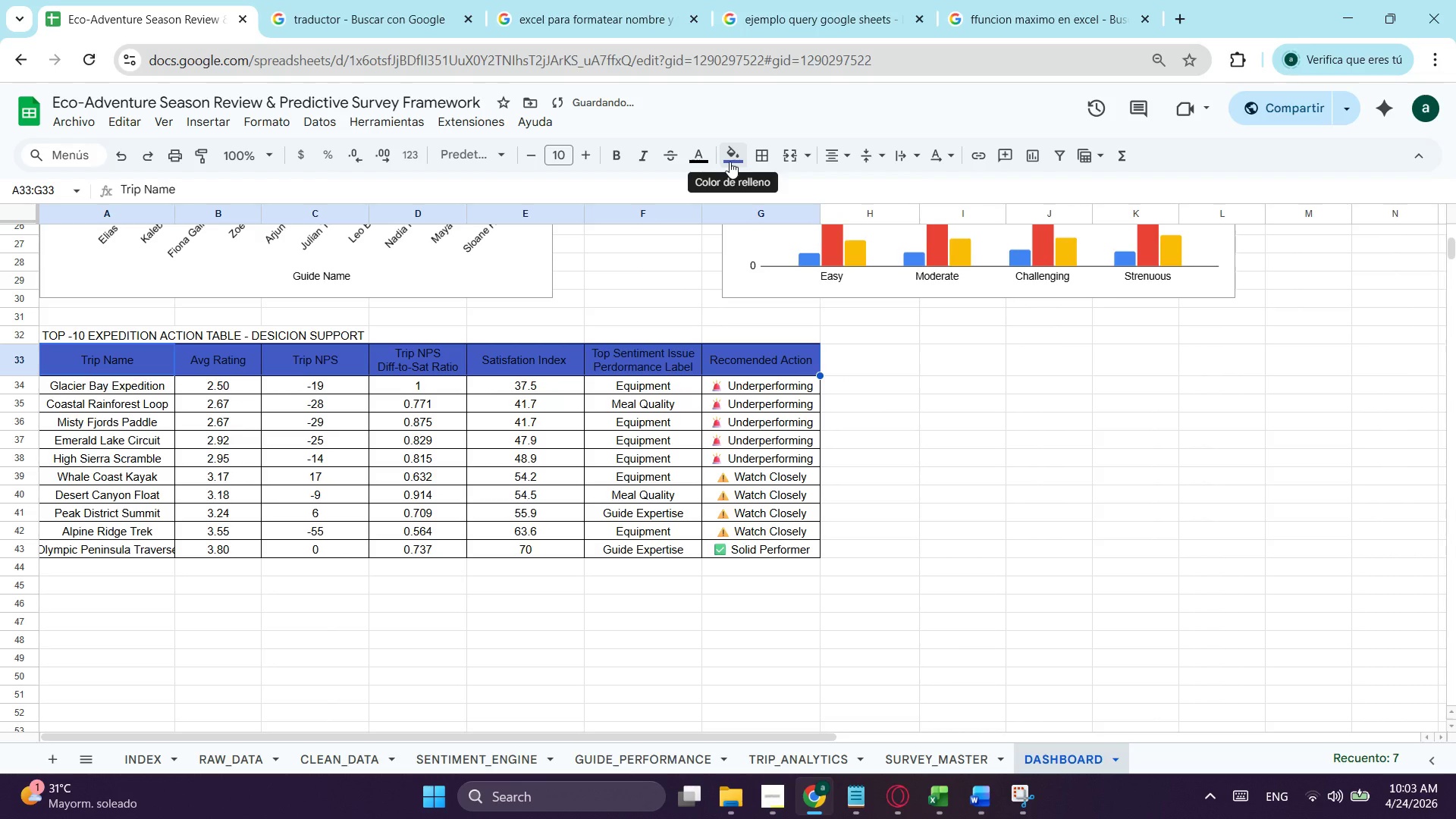 
left_click([705, 161])
 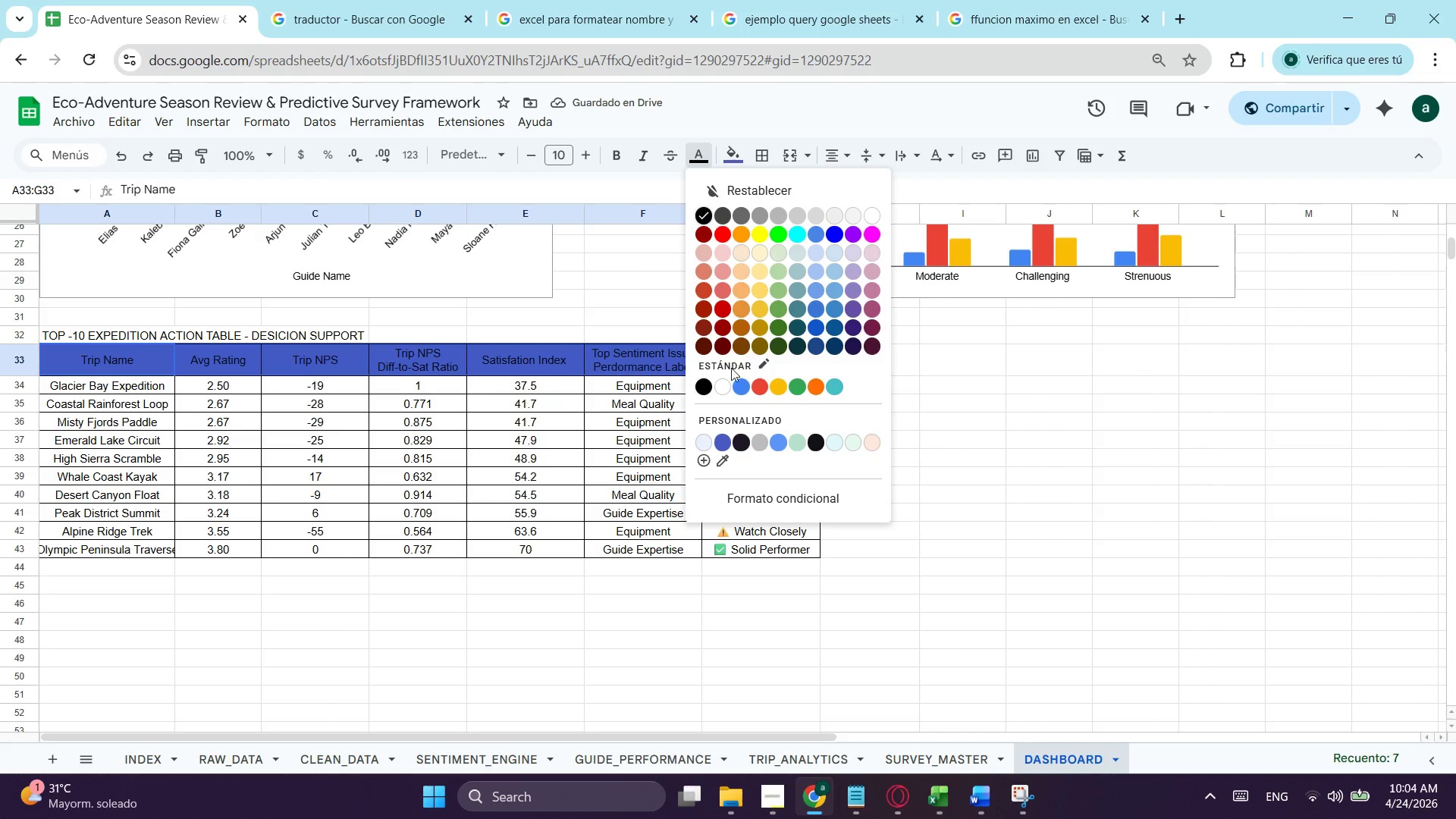 
left_click([725, 384])
 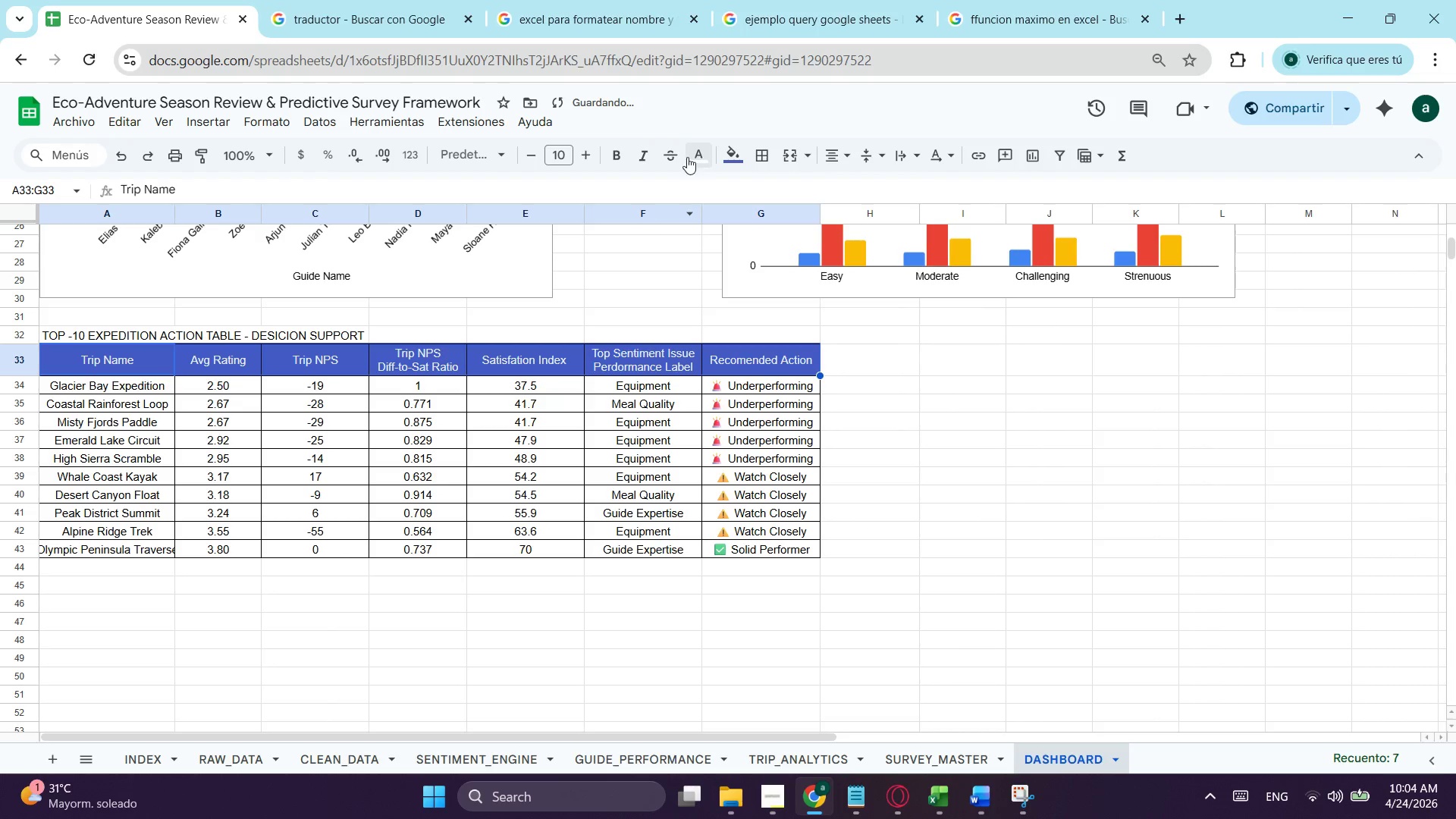 
left_click([613, 146])
 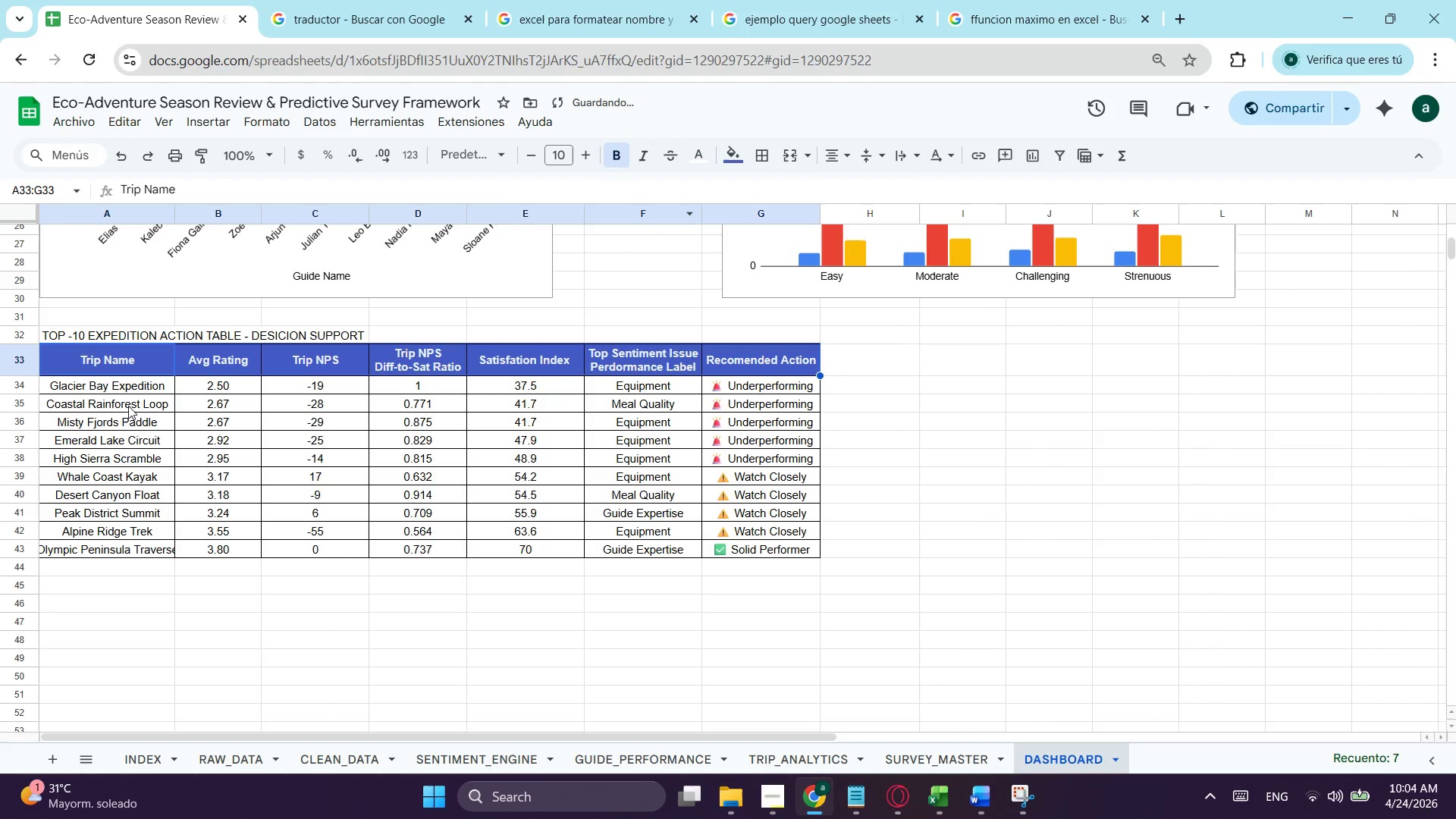 
left_click_drag(start_coordinate=[122, 394], to_coordinate=[745, 554])
 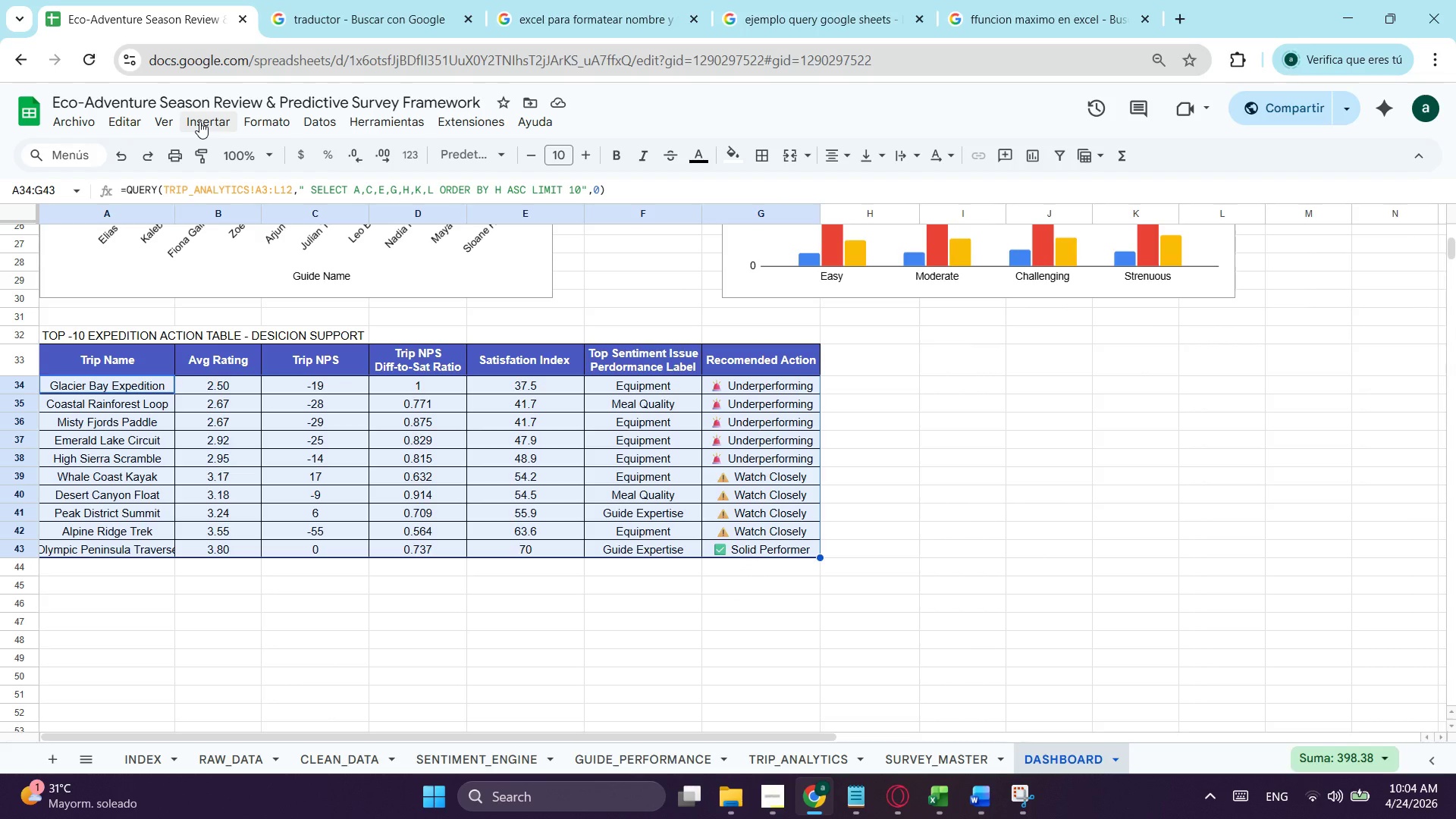 
wait(19.99)
 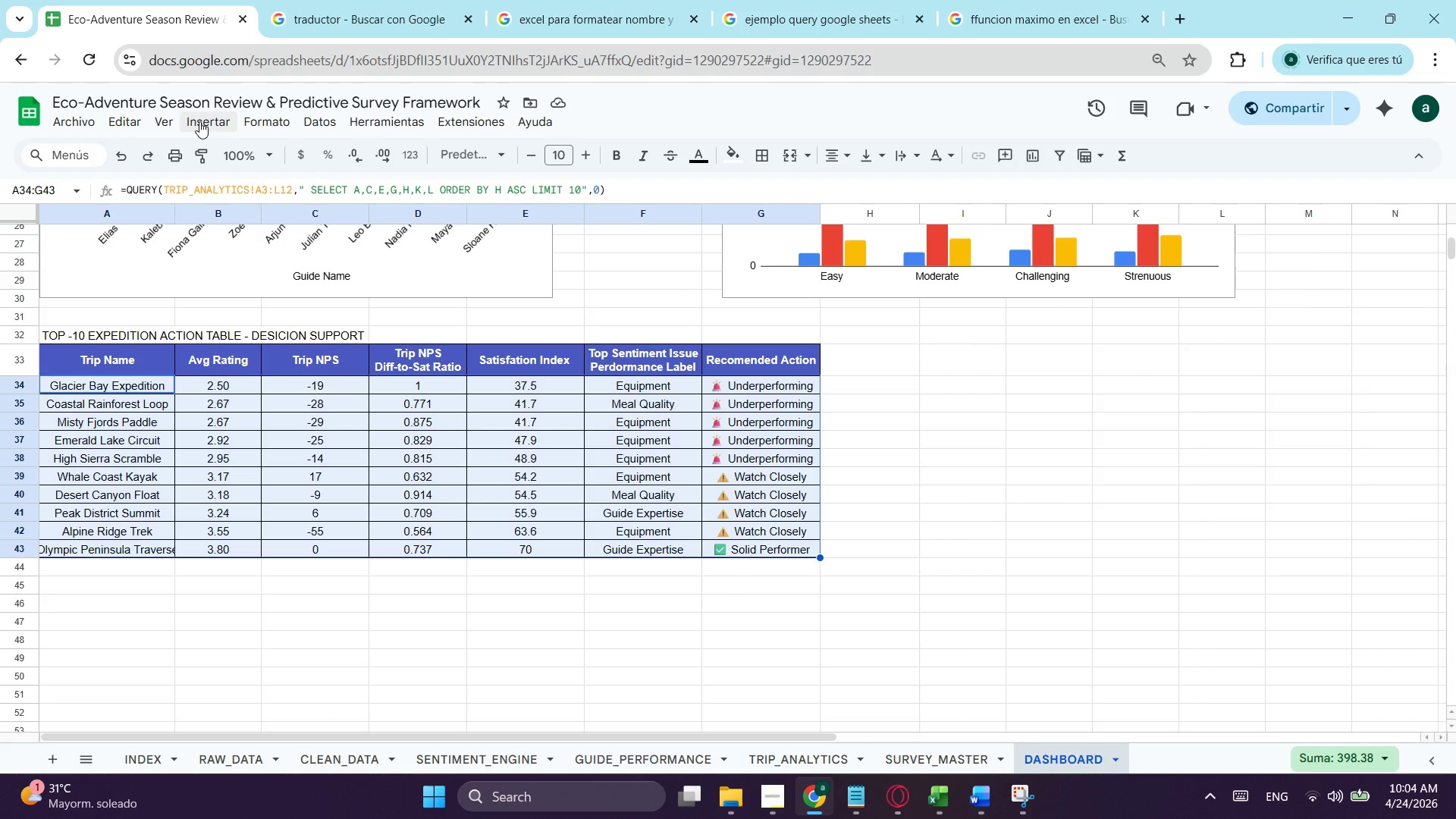 
left_click([249, 117])
 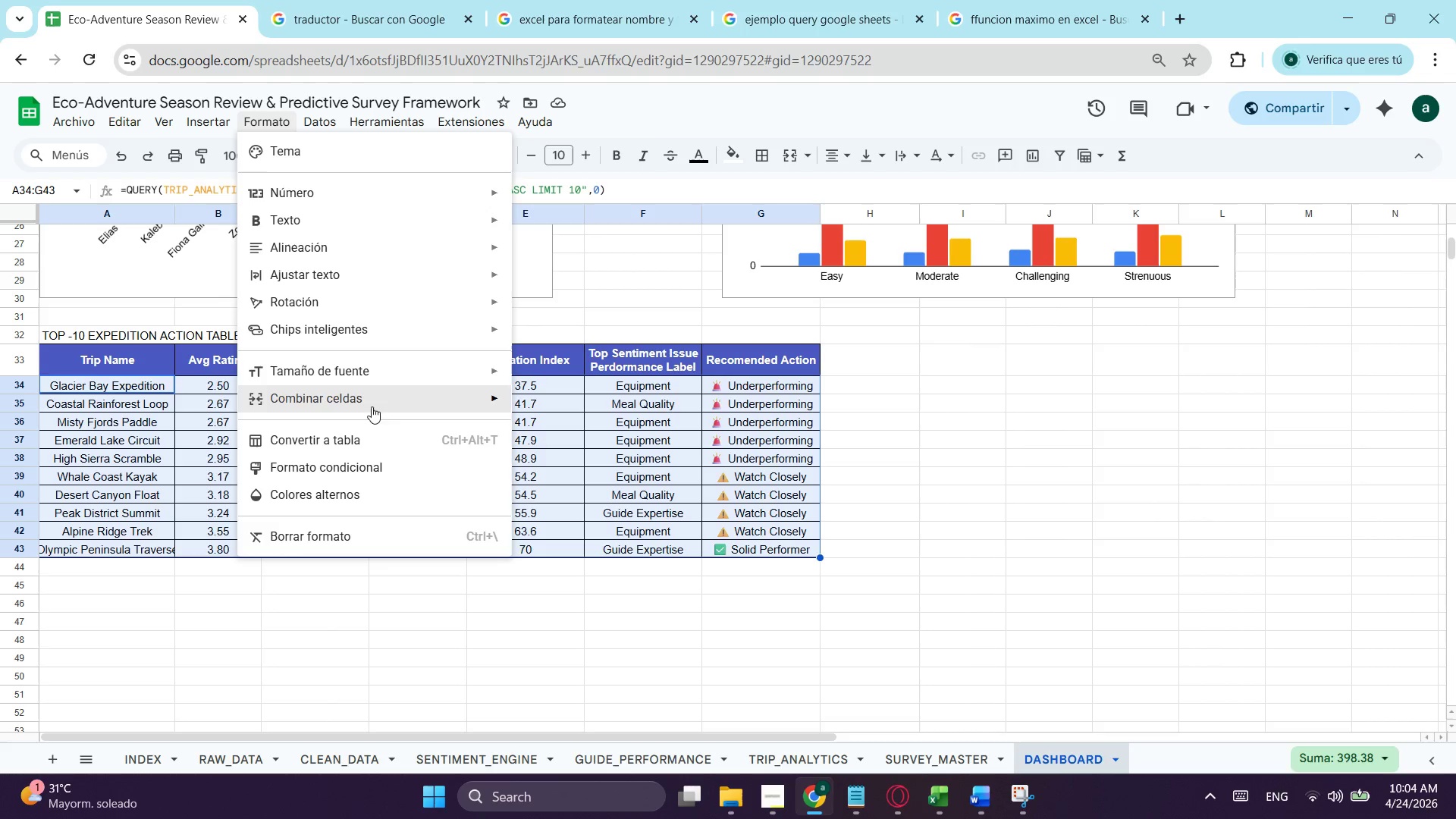 
left_click([375, 491])
 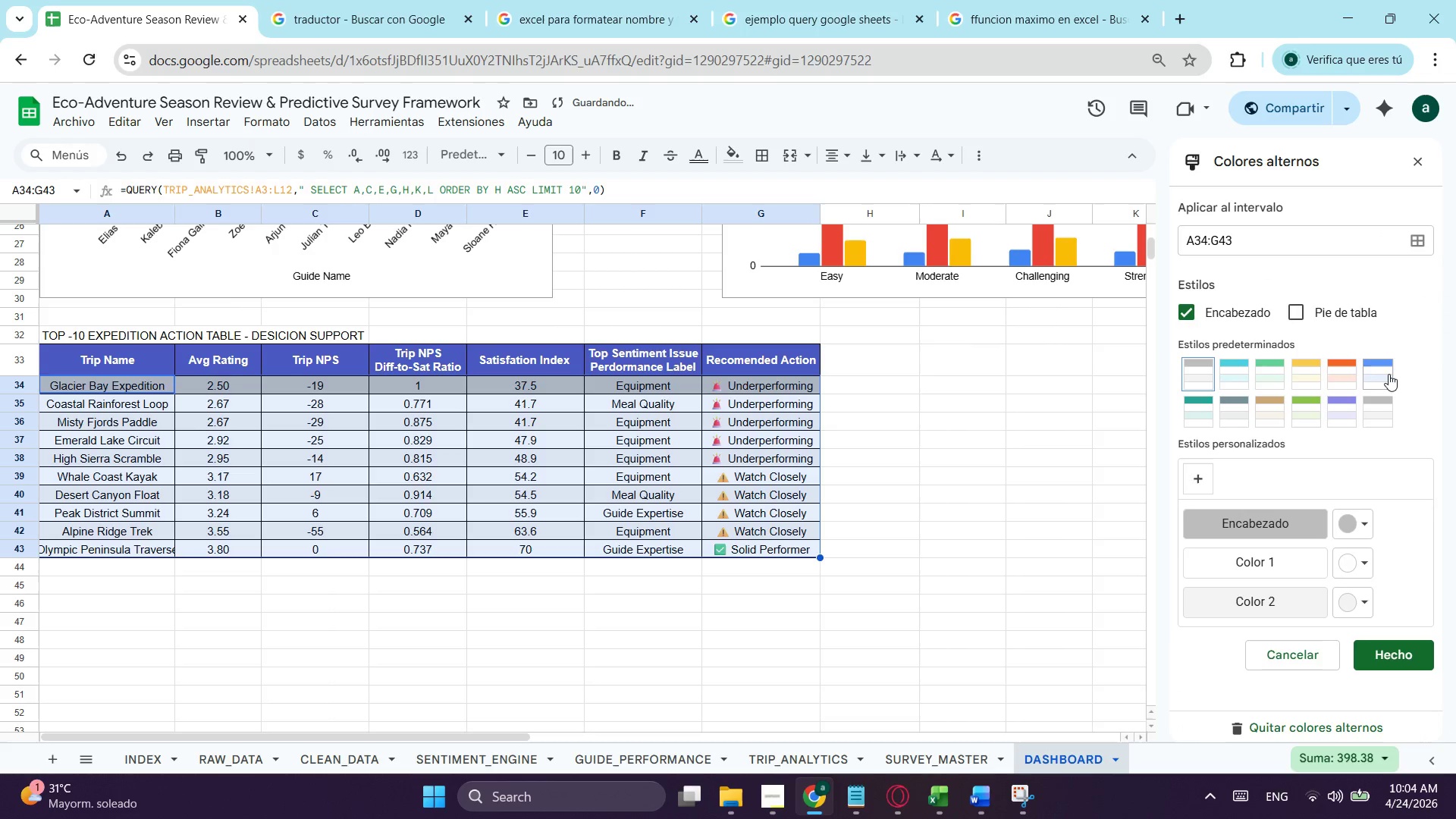 
left_click([1392, 374])
 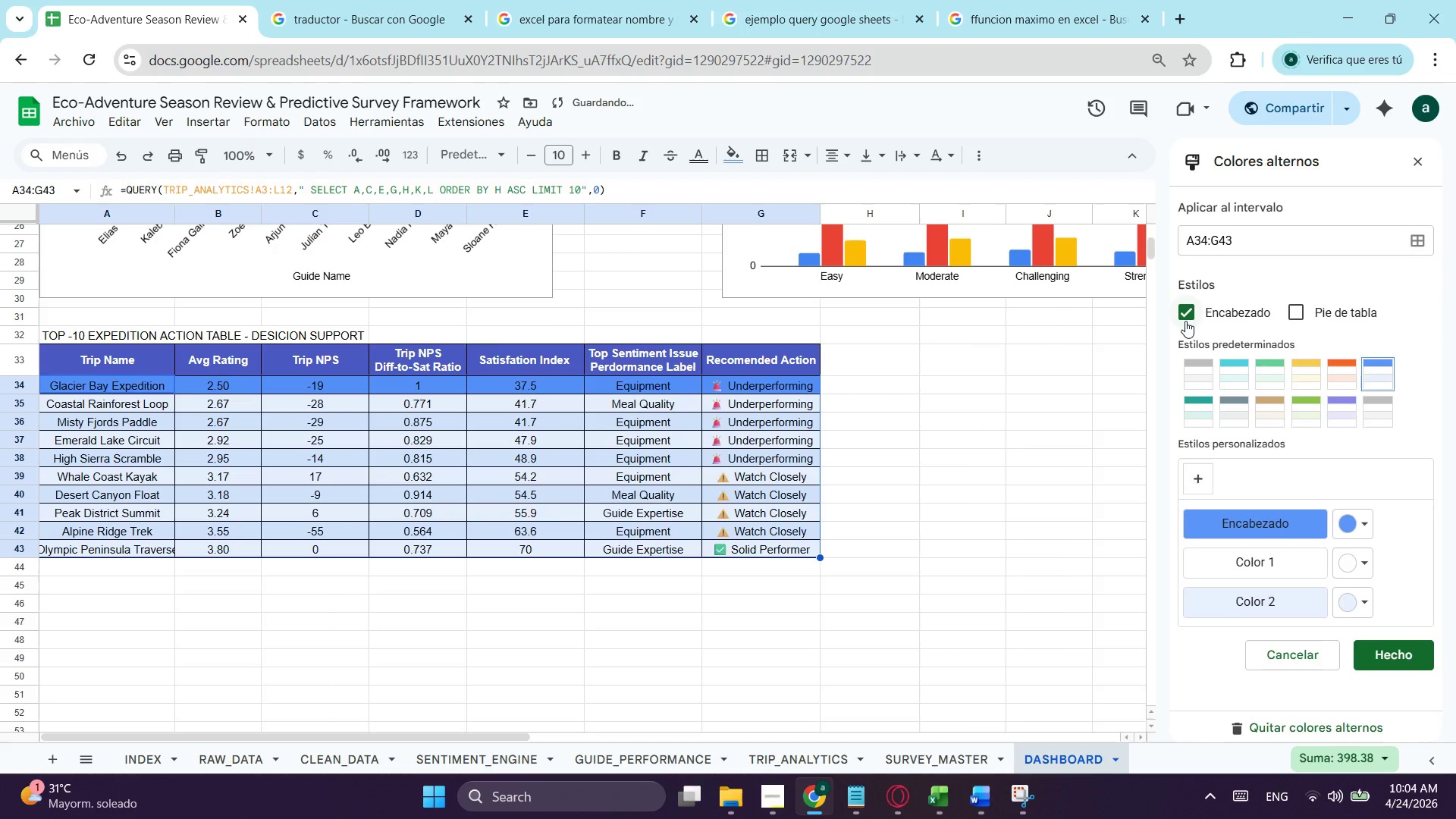 
left_click([1185, 321])
 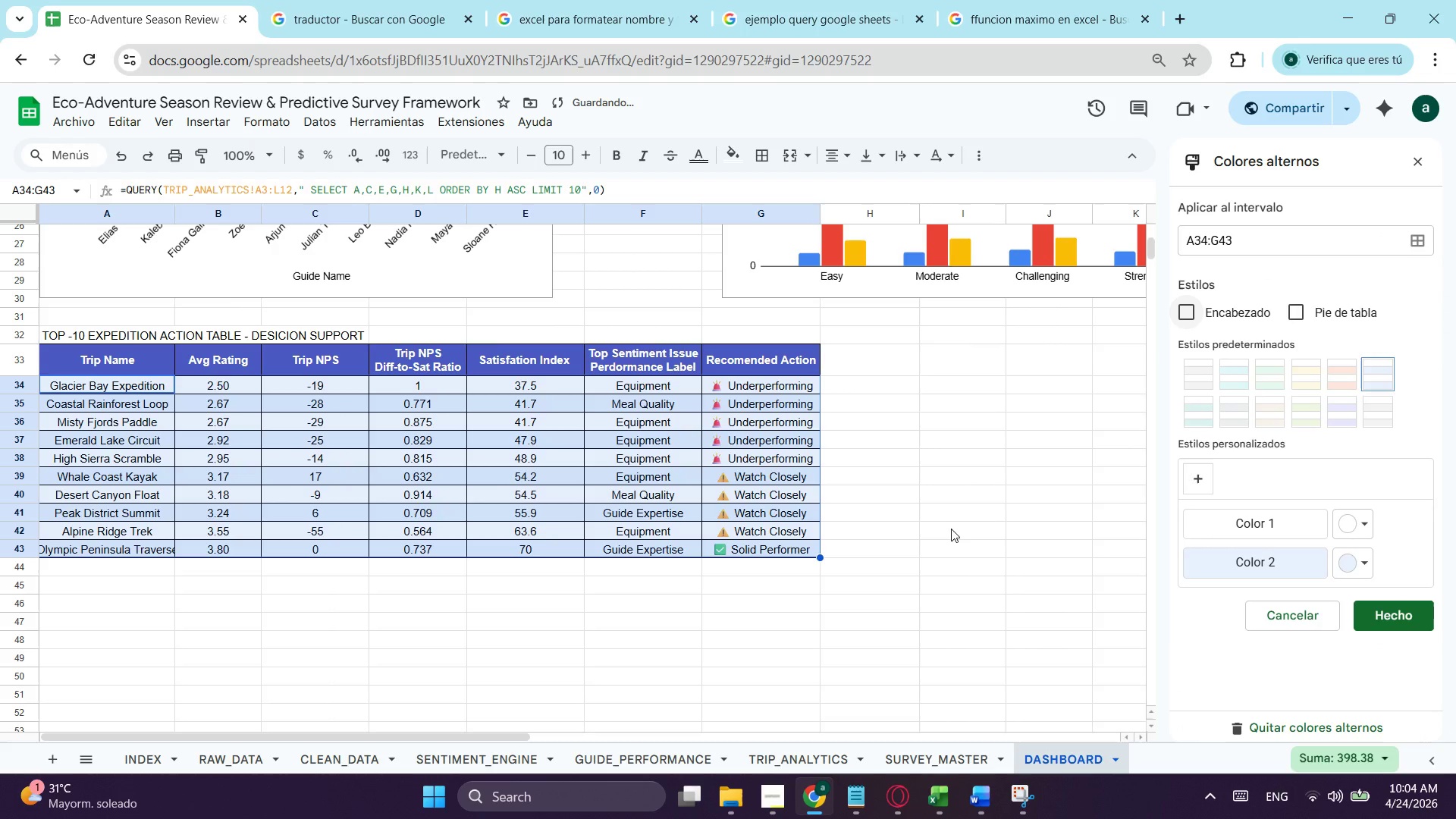 
left_click([846, 494])
 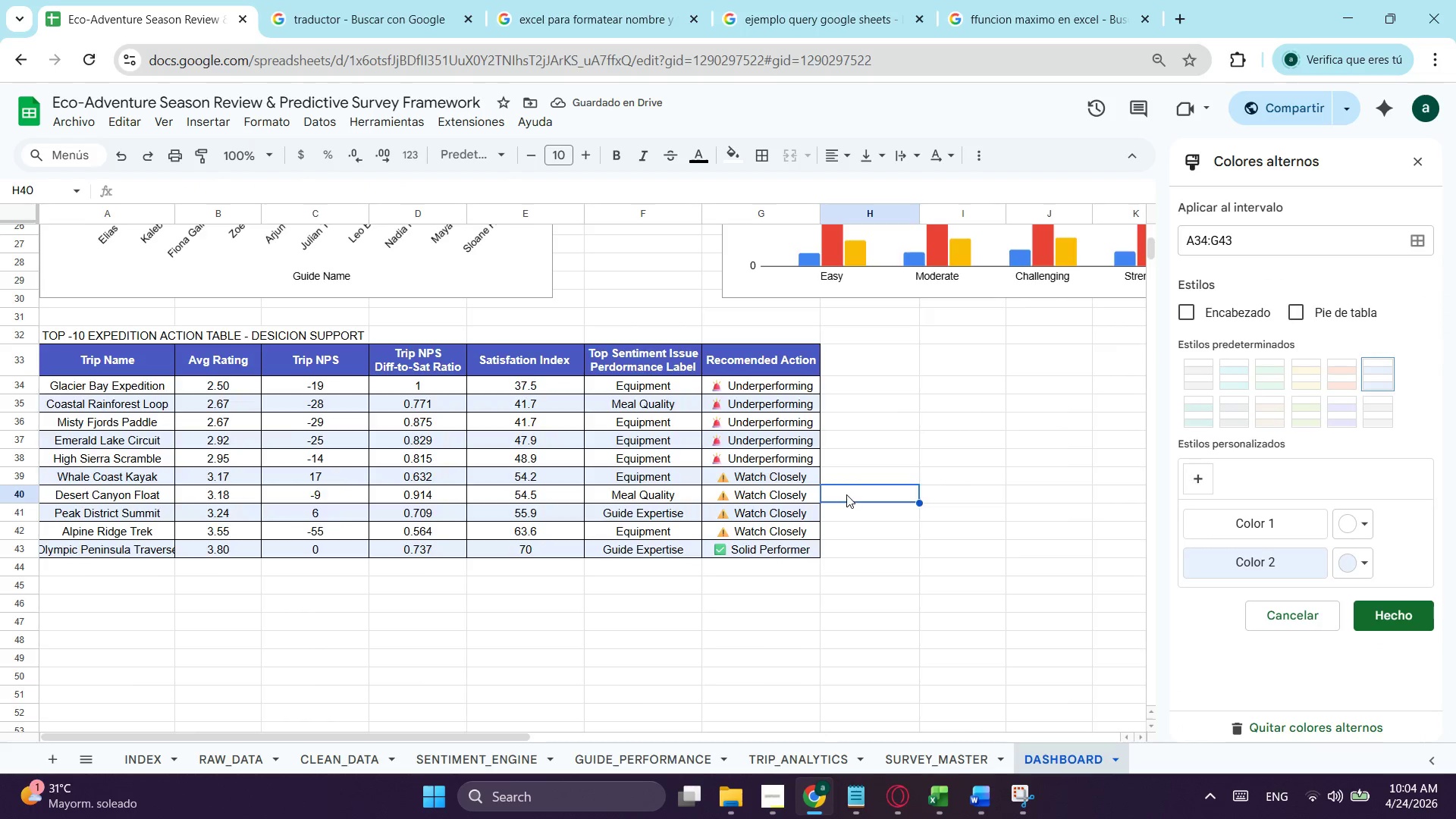 
scroll: coordinate [823, 493], scroll_direction: up, amount: 4.0
 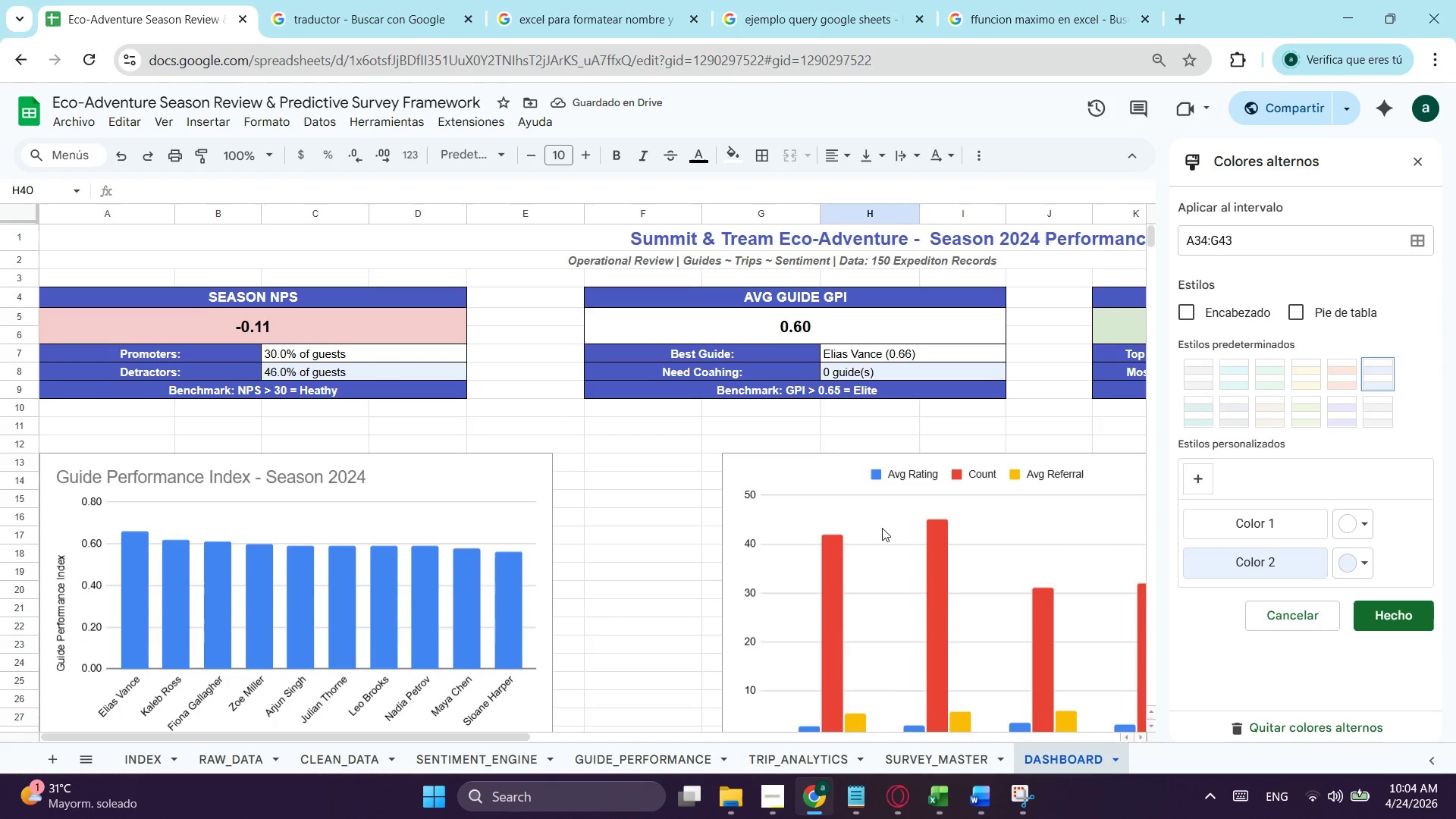 
left_click([898, 529])
 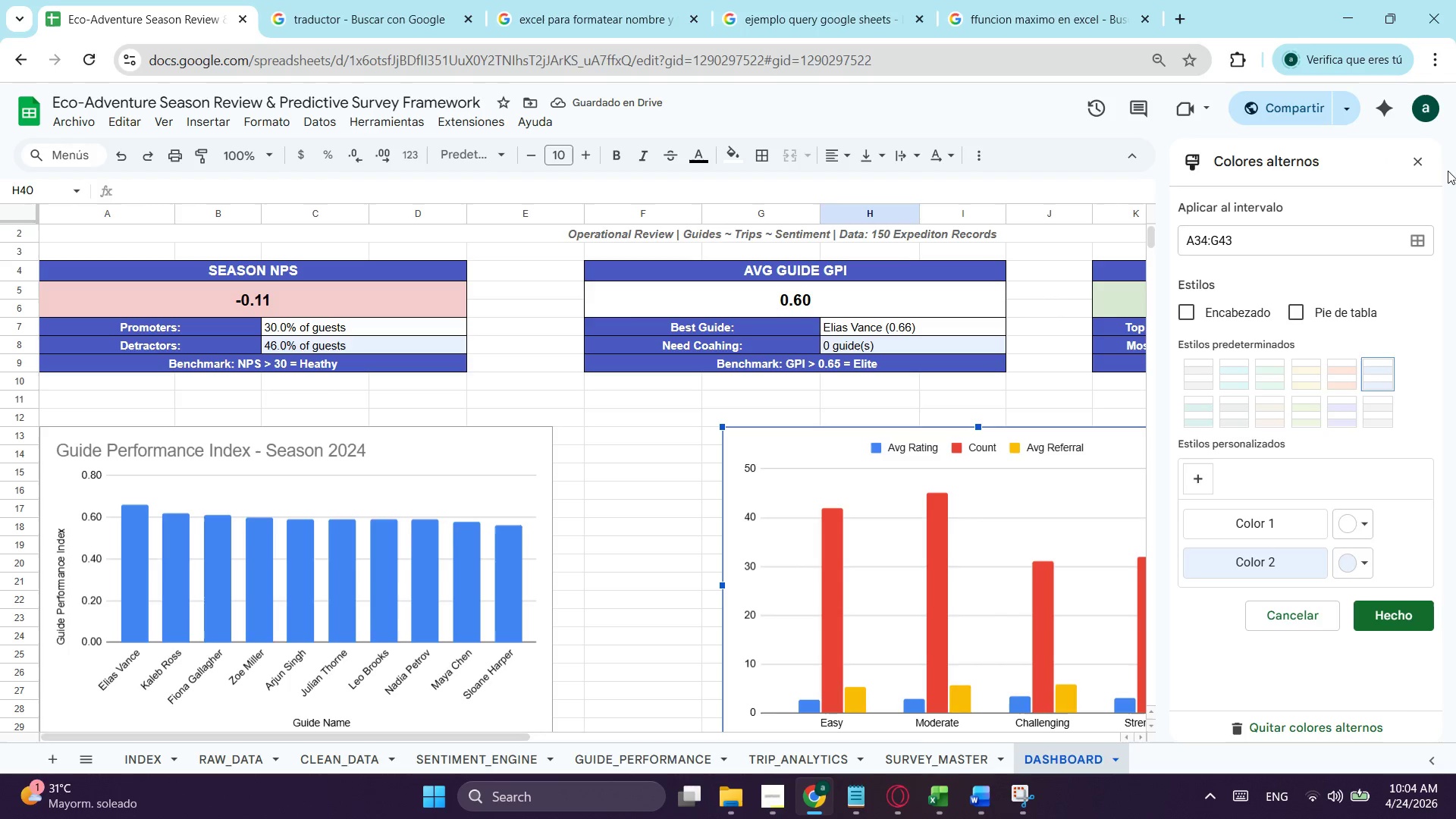 
left_click([1420, 155])
 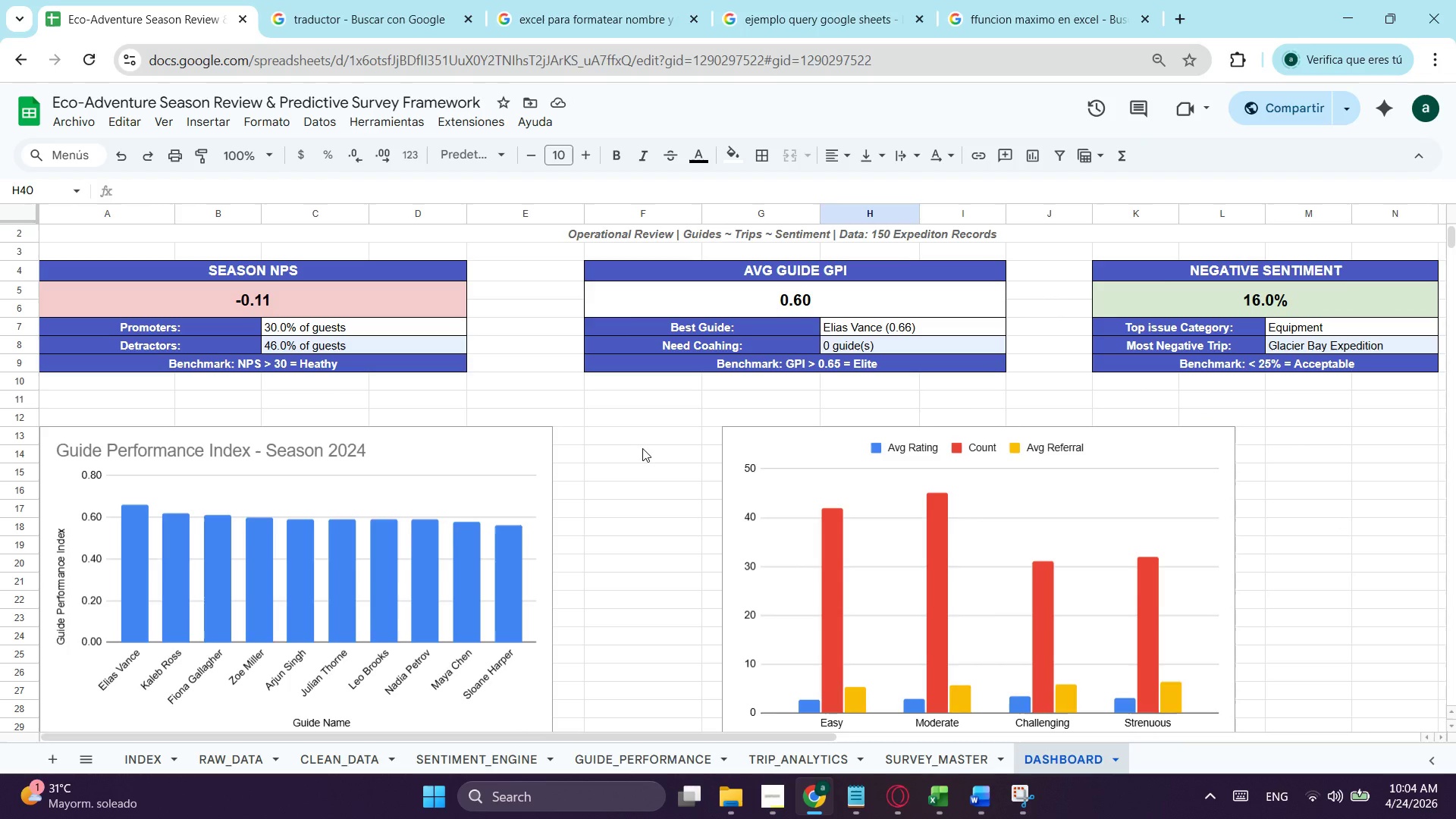 
hold_key(key=ControlLeft, duration=0.58)
scroll: coordinate [642, 448], scroll_direction: down, amount: 2.0
 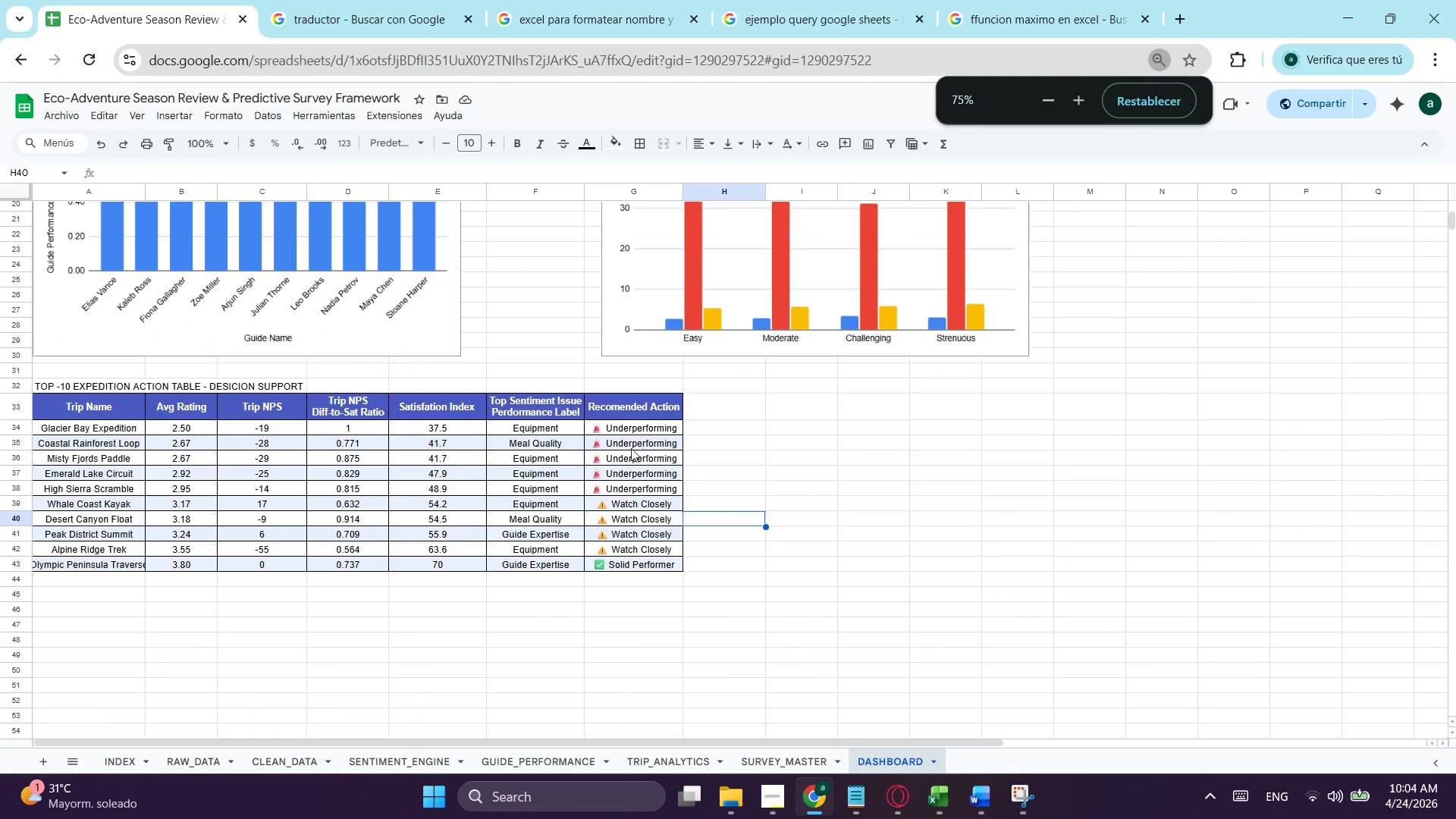 
scroll: coordinate [604, 444], scroll_direction: up, amount: 3.0
 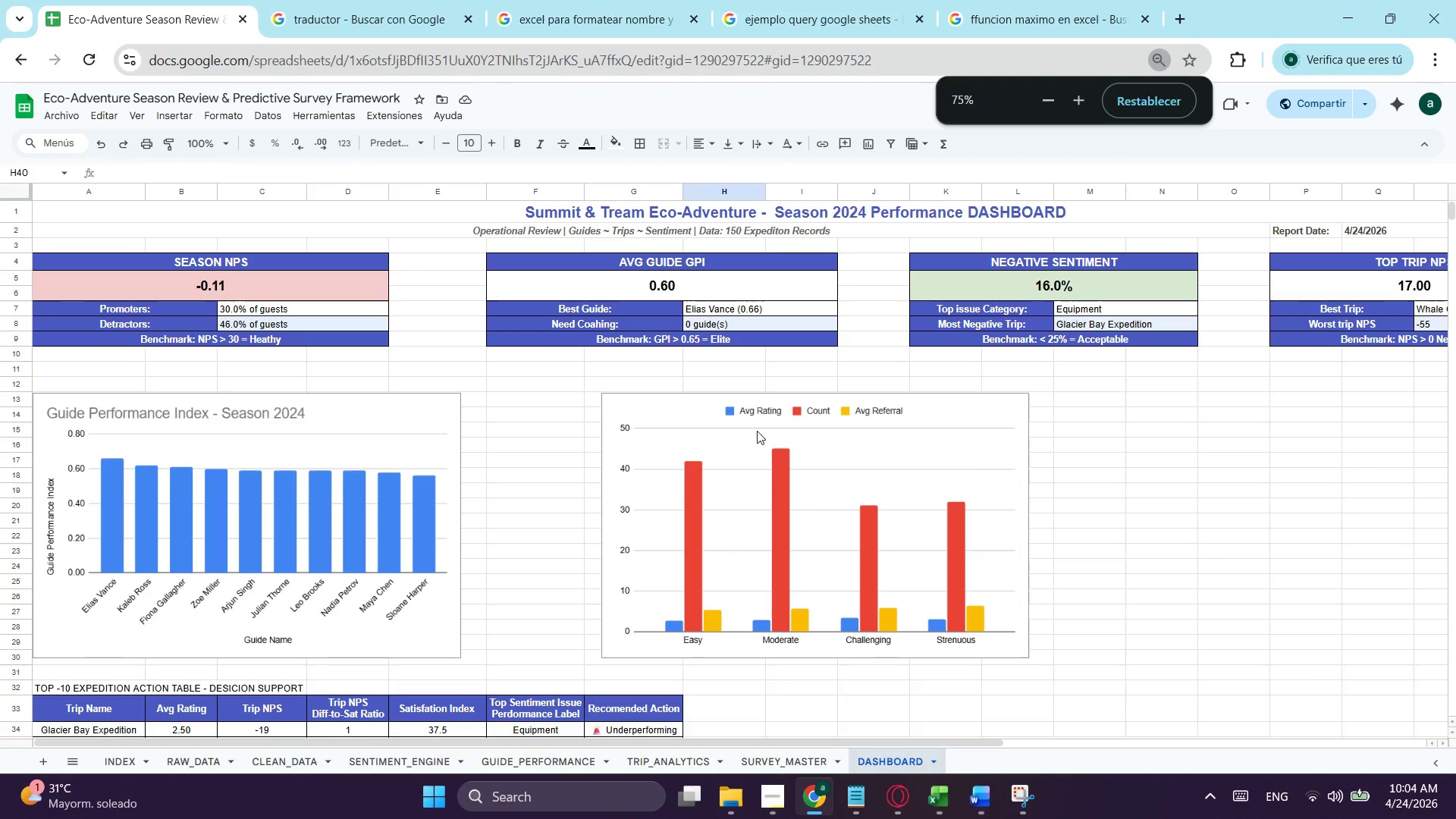 
hold_key(key=ControlLeft, duration=0.5)
scroll: coordinate [765, 426], scroll_direction: down, amount: 1.0
 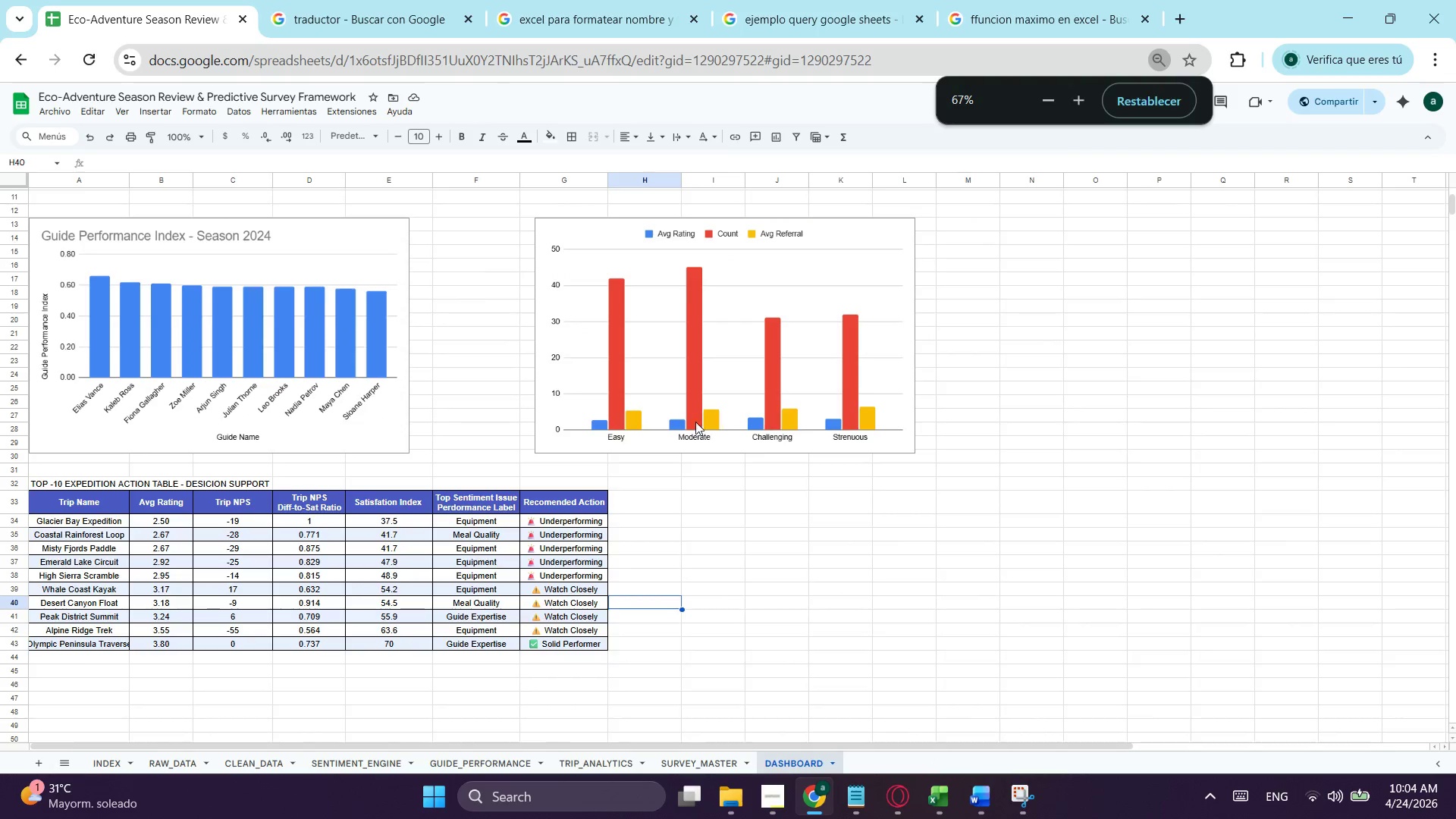 
scroll: coordinate [695, 422], scroll_direction: up, amount: 2.0
 